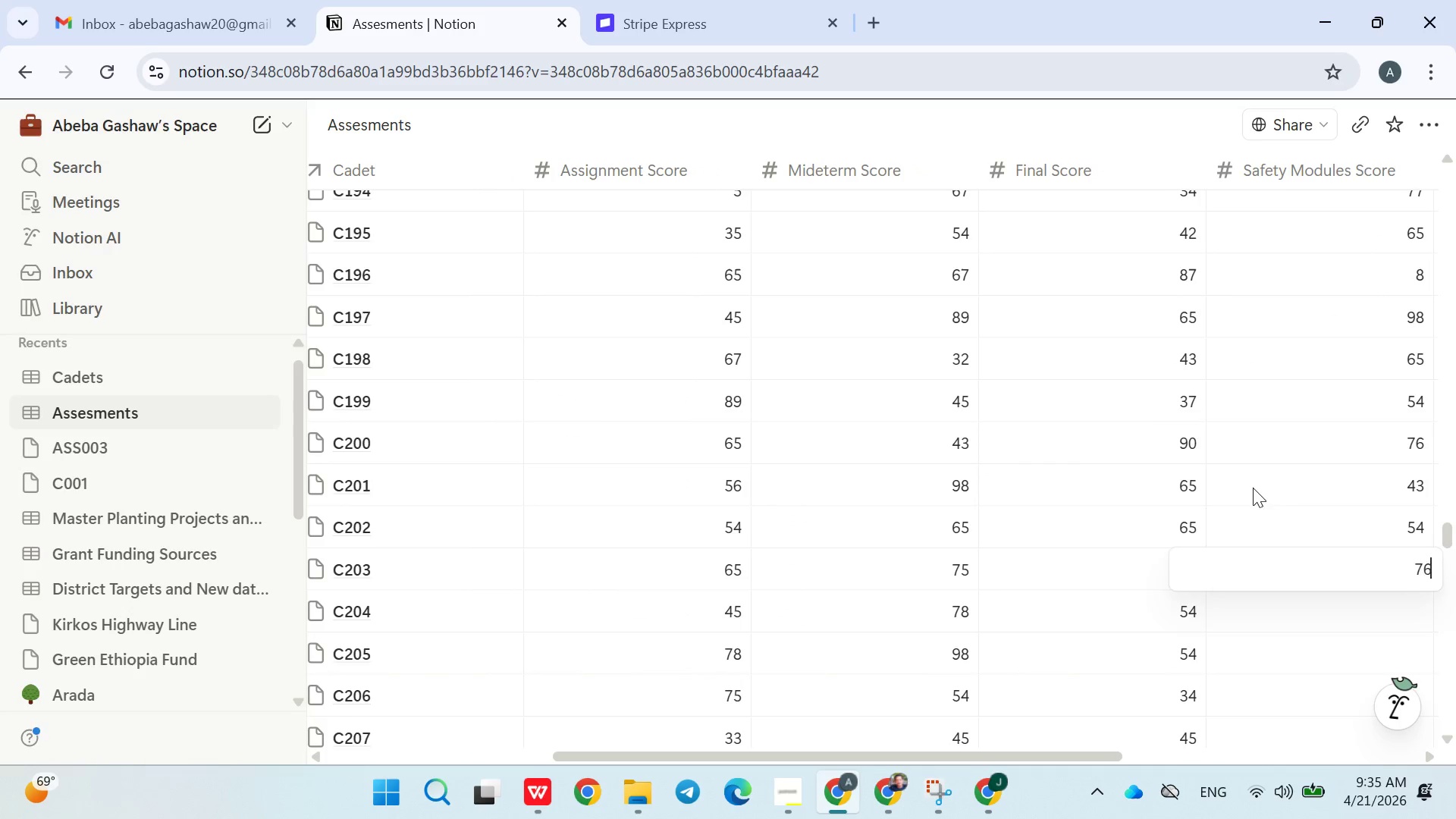 
key(Enter)
 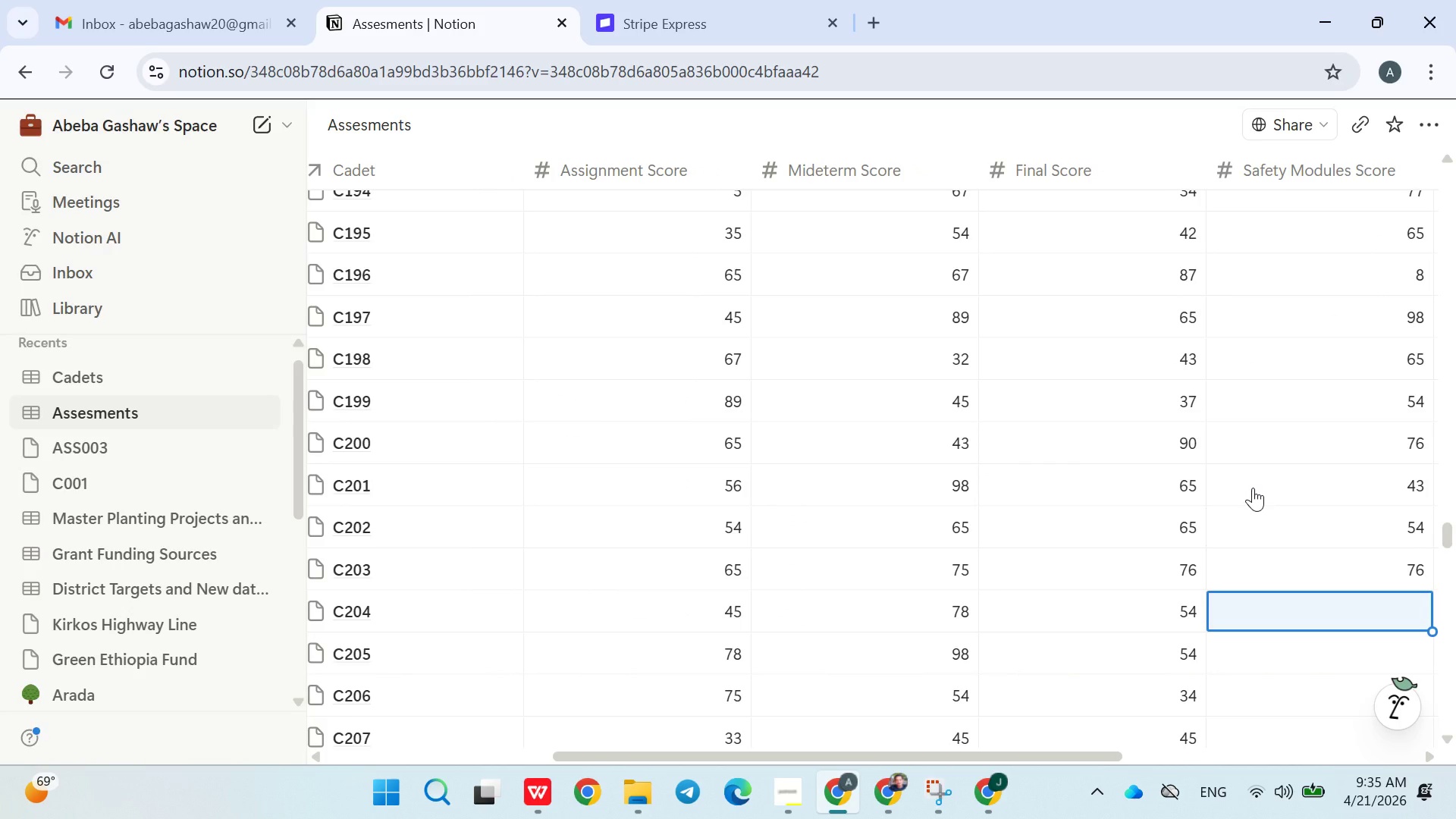 
type(45)
 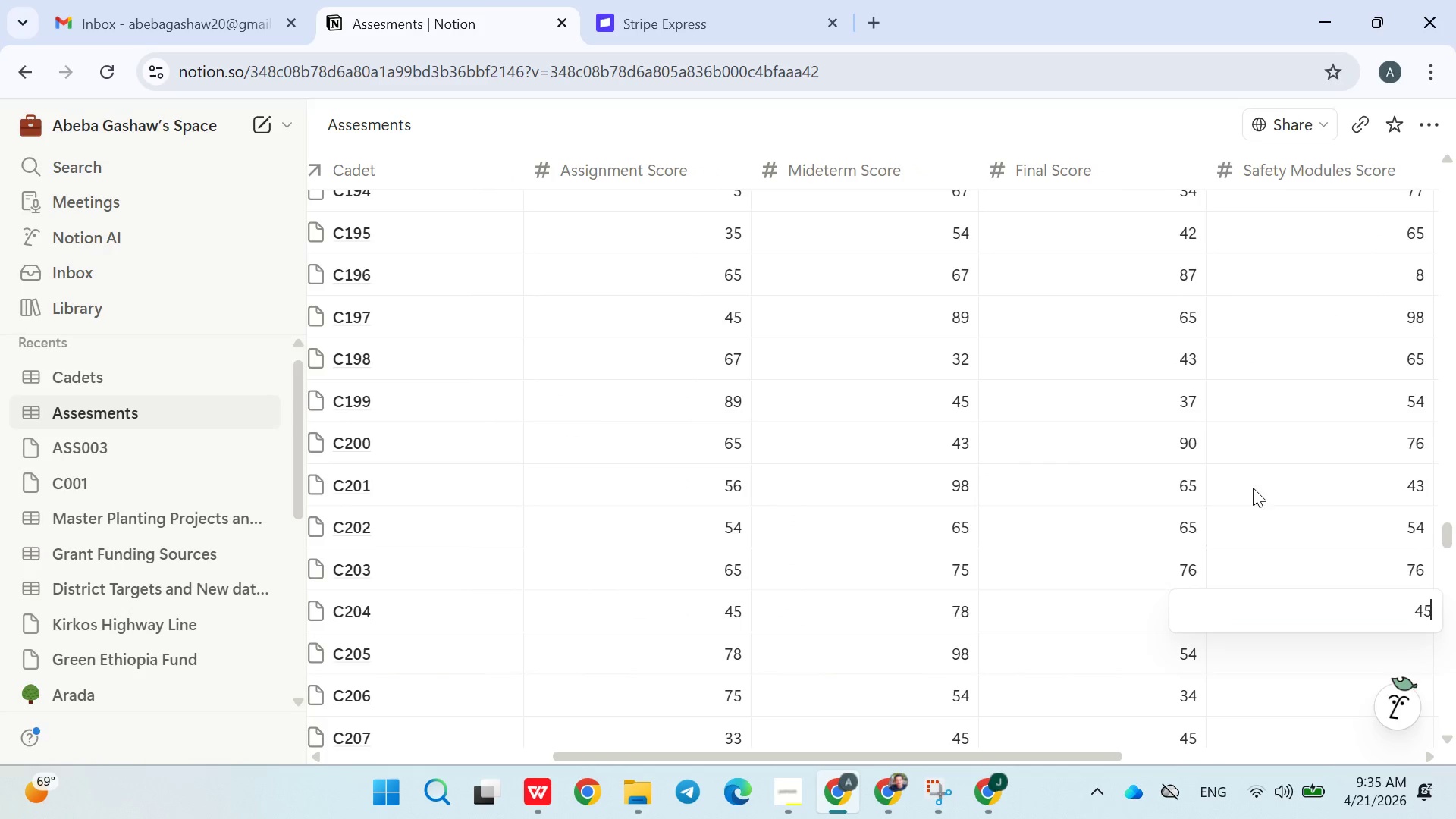 
key(Enter)
 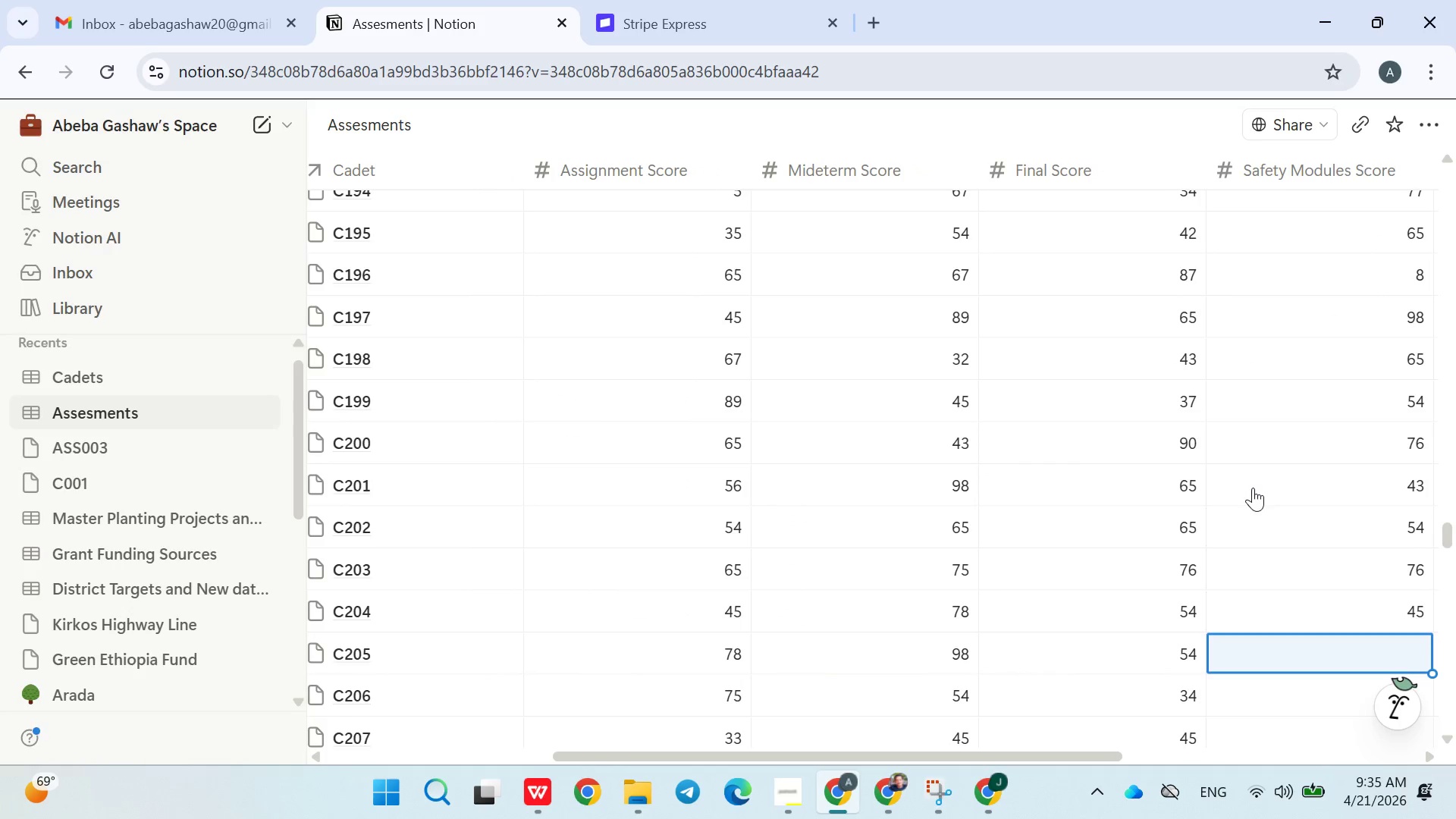 
type(43)
 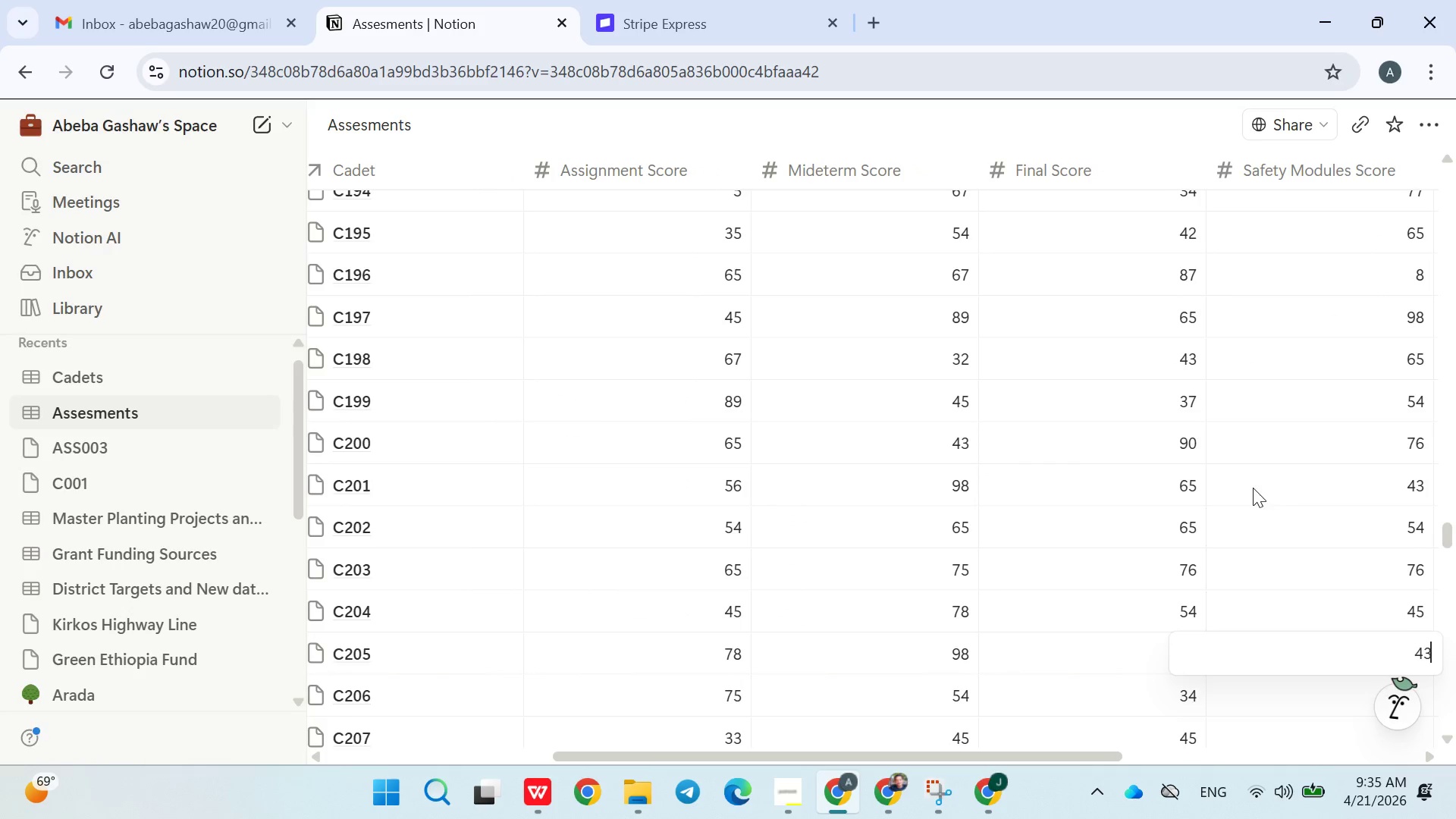 
key(Enter)
 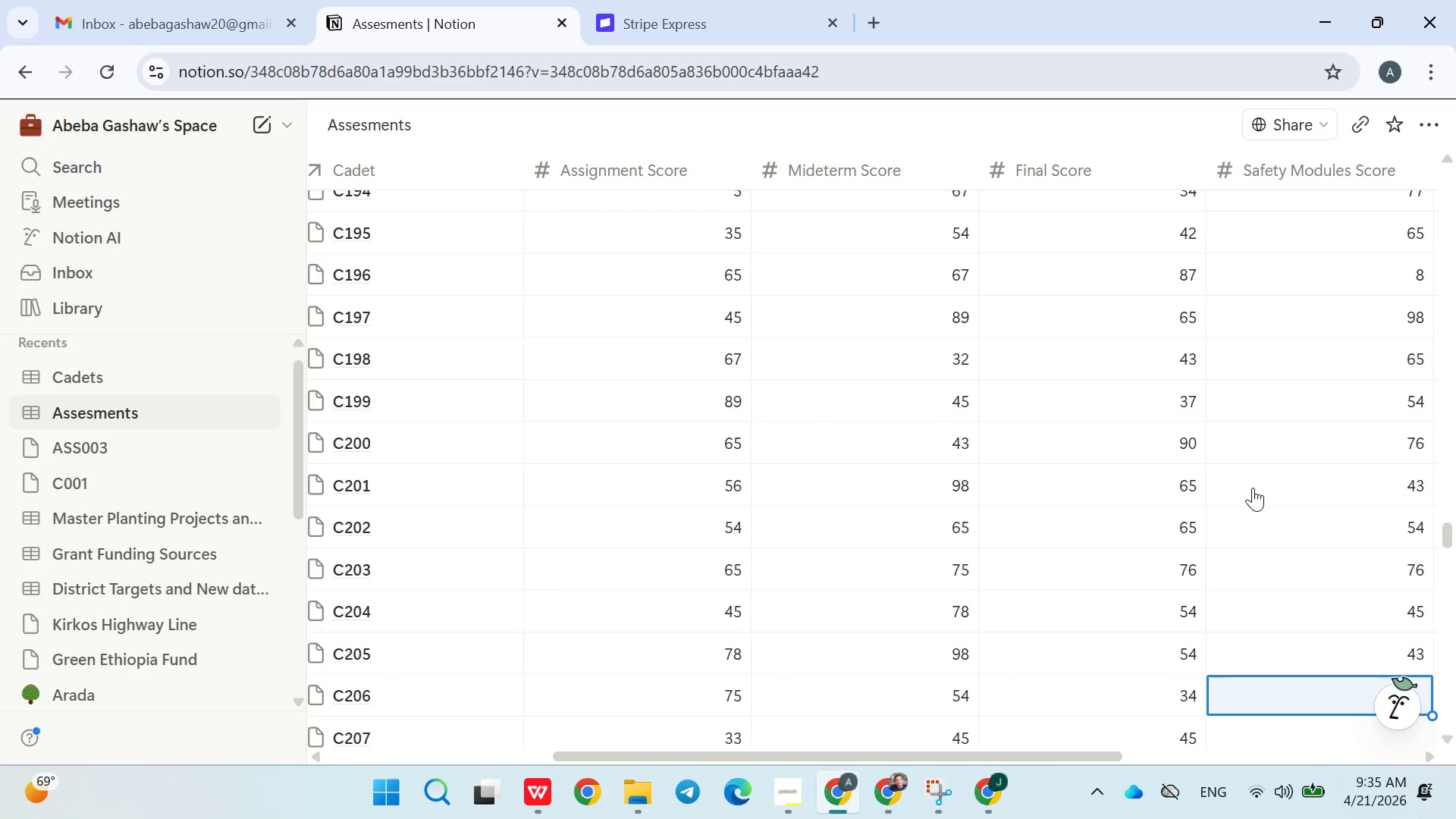 
type(78)
 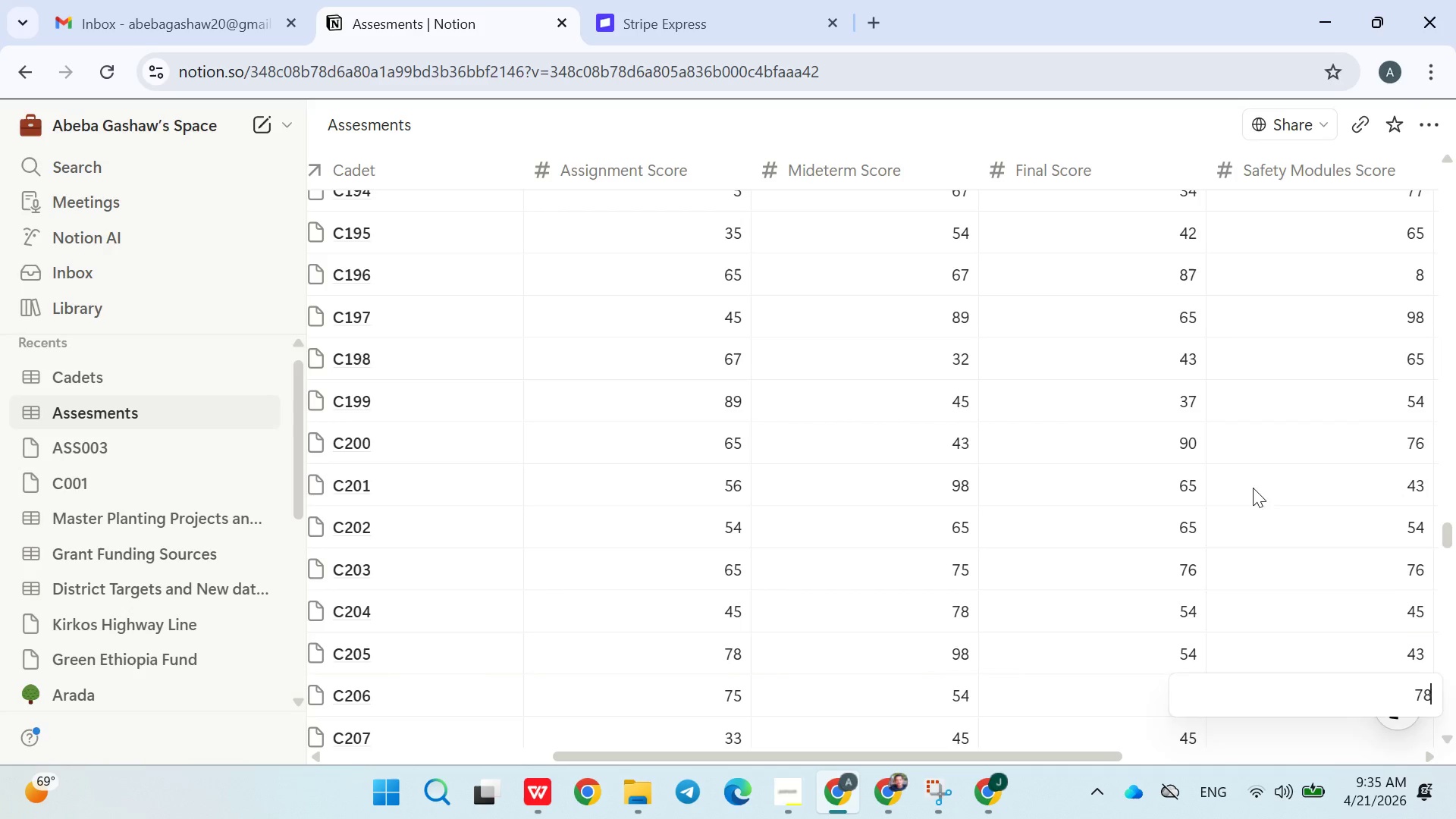 
key(Enter)
 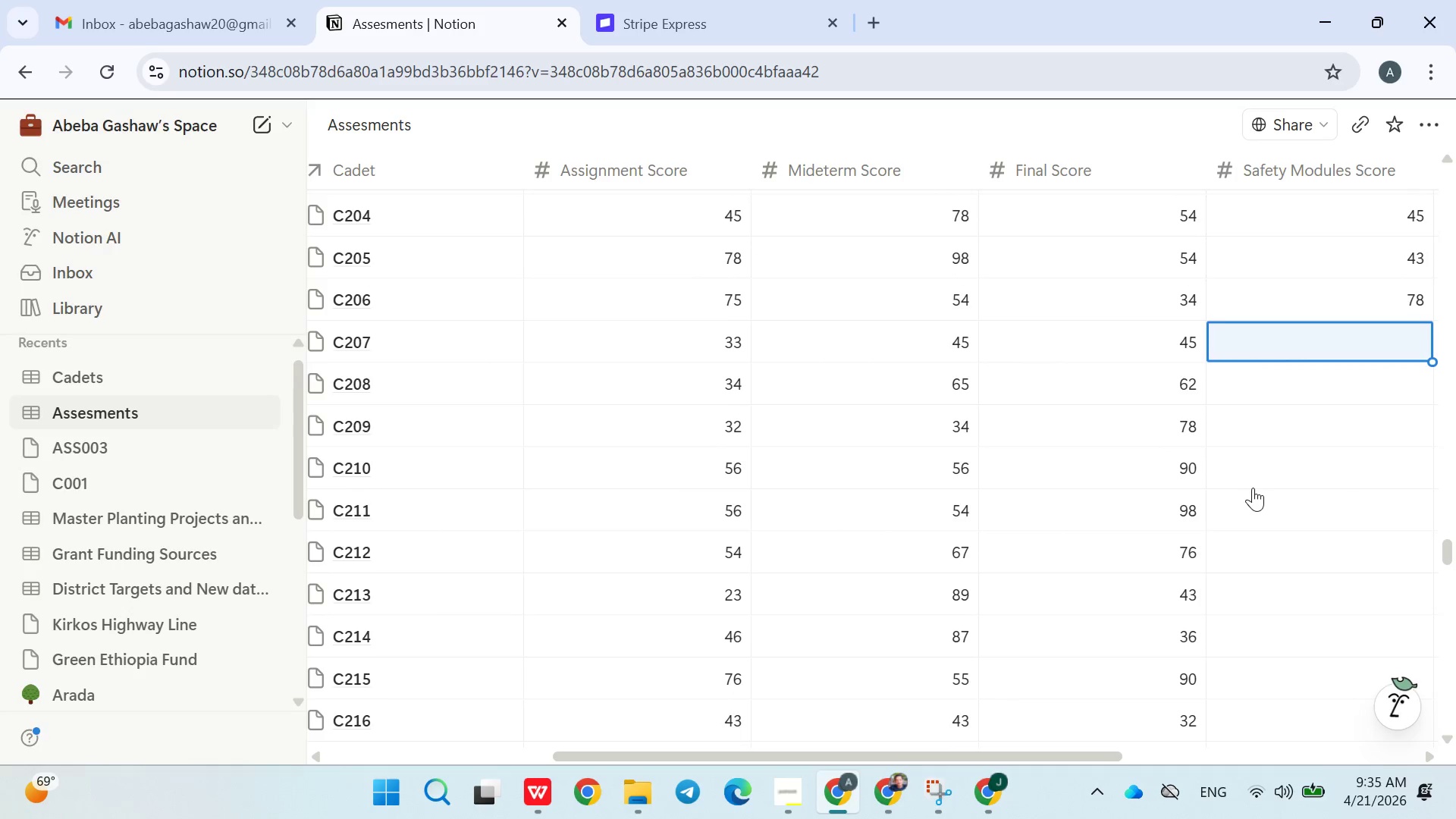 
type(89)
 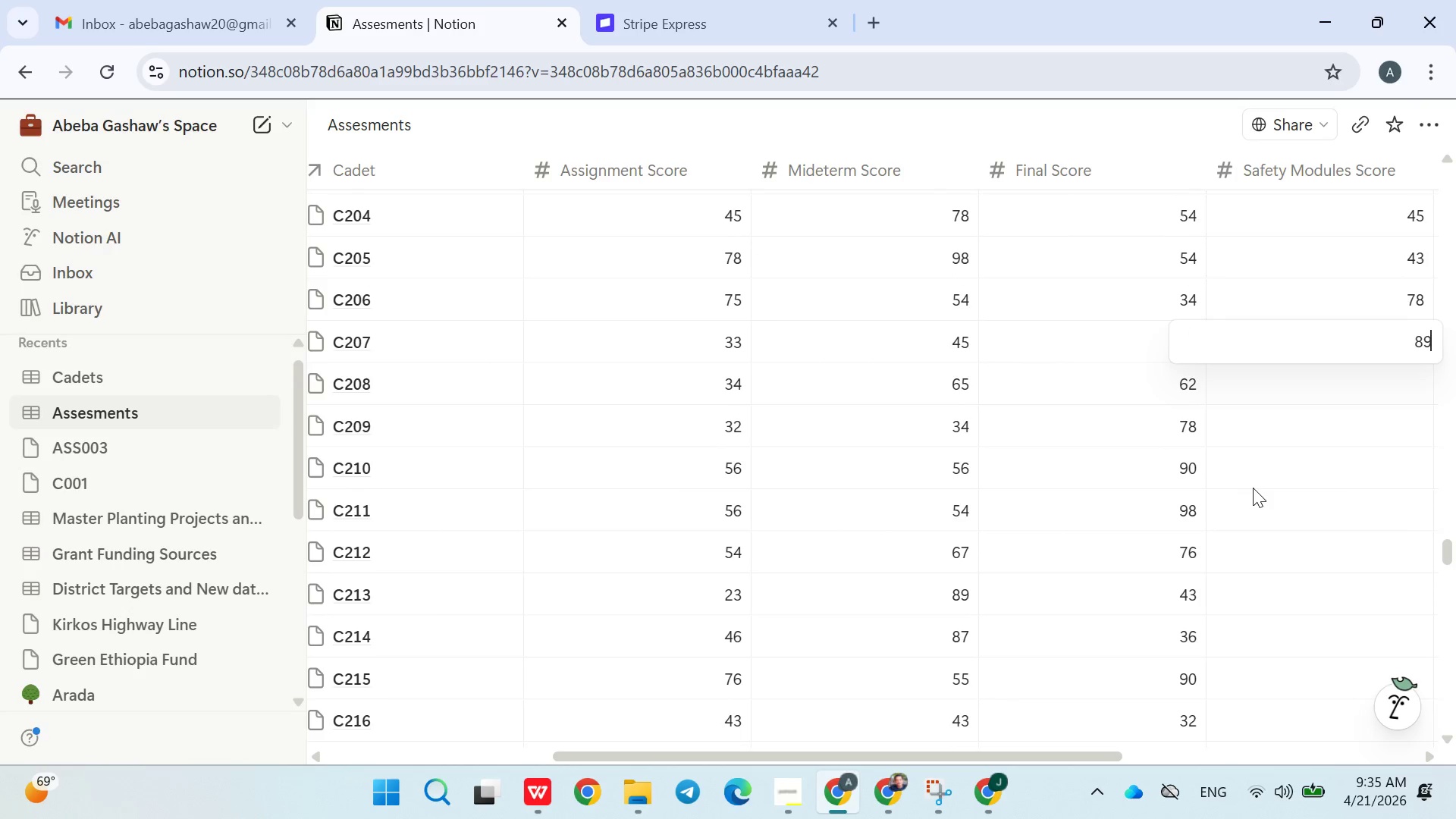 
key(Enter)
 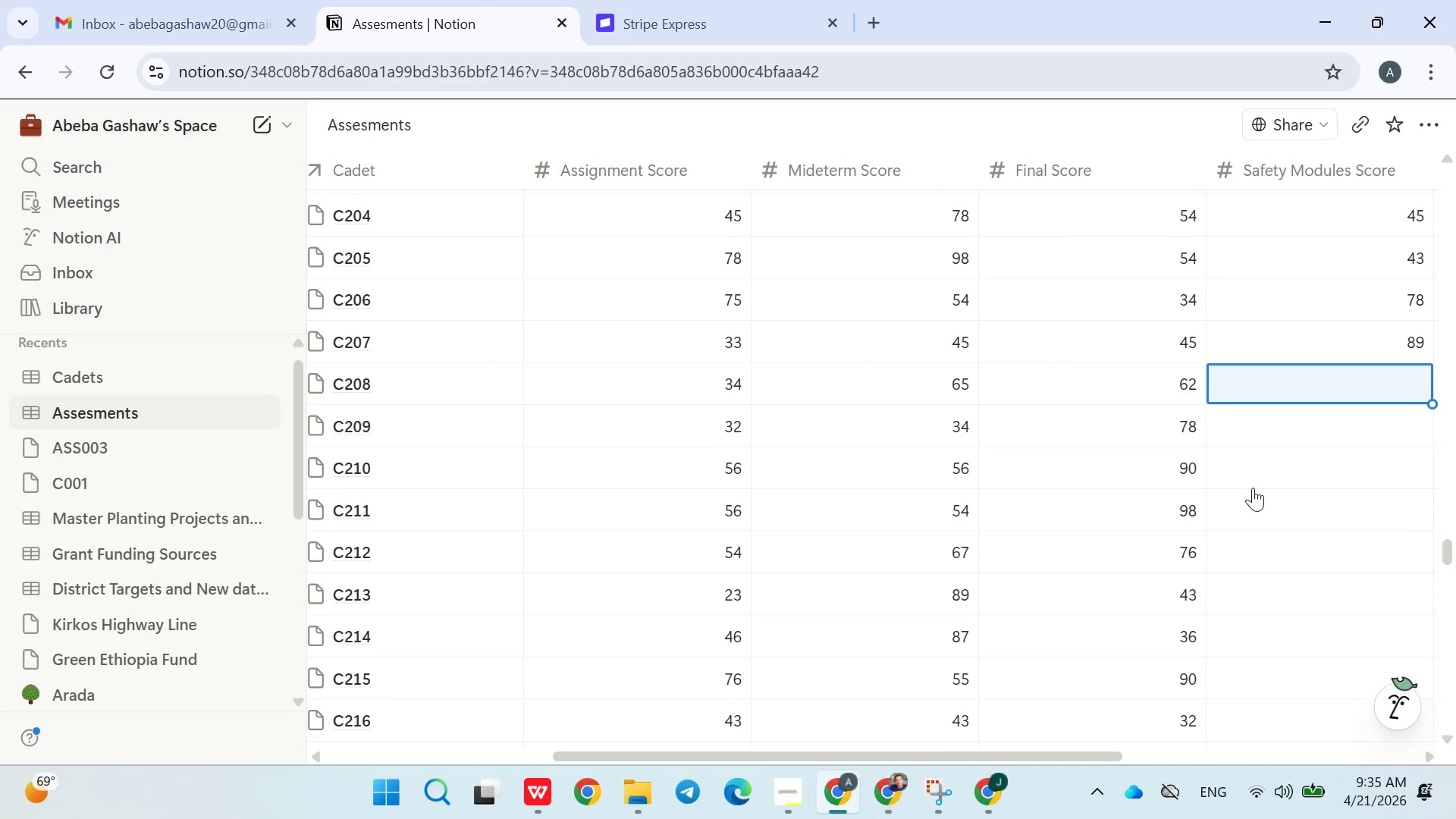 
type(76)
 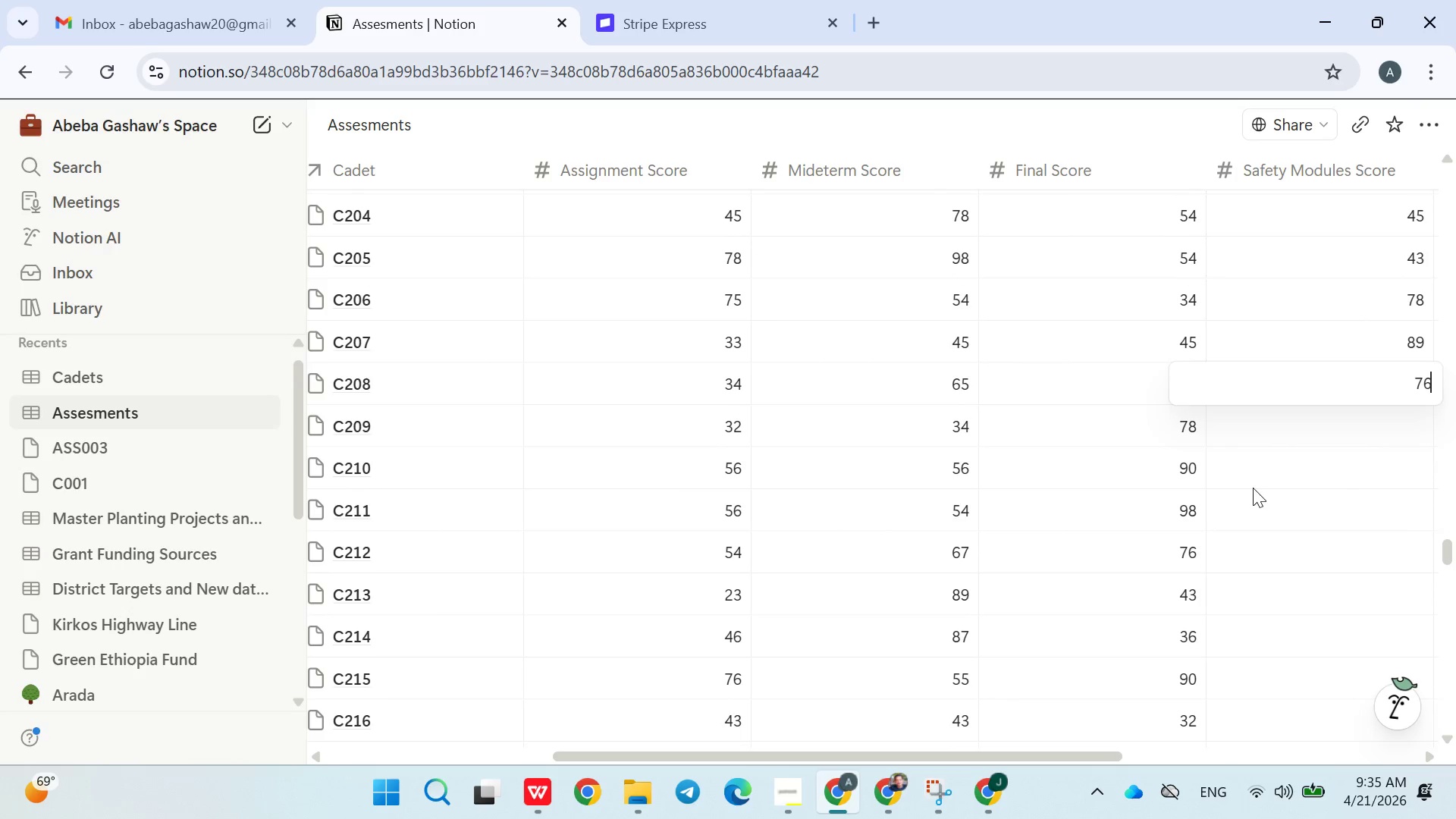 
key(Enter)
 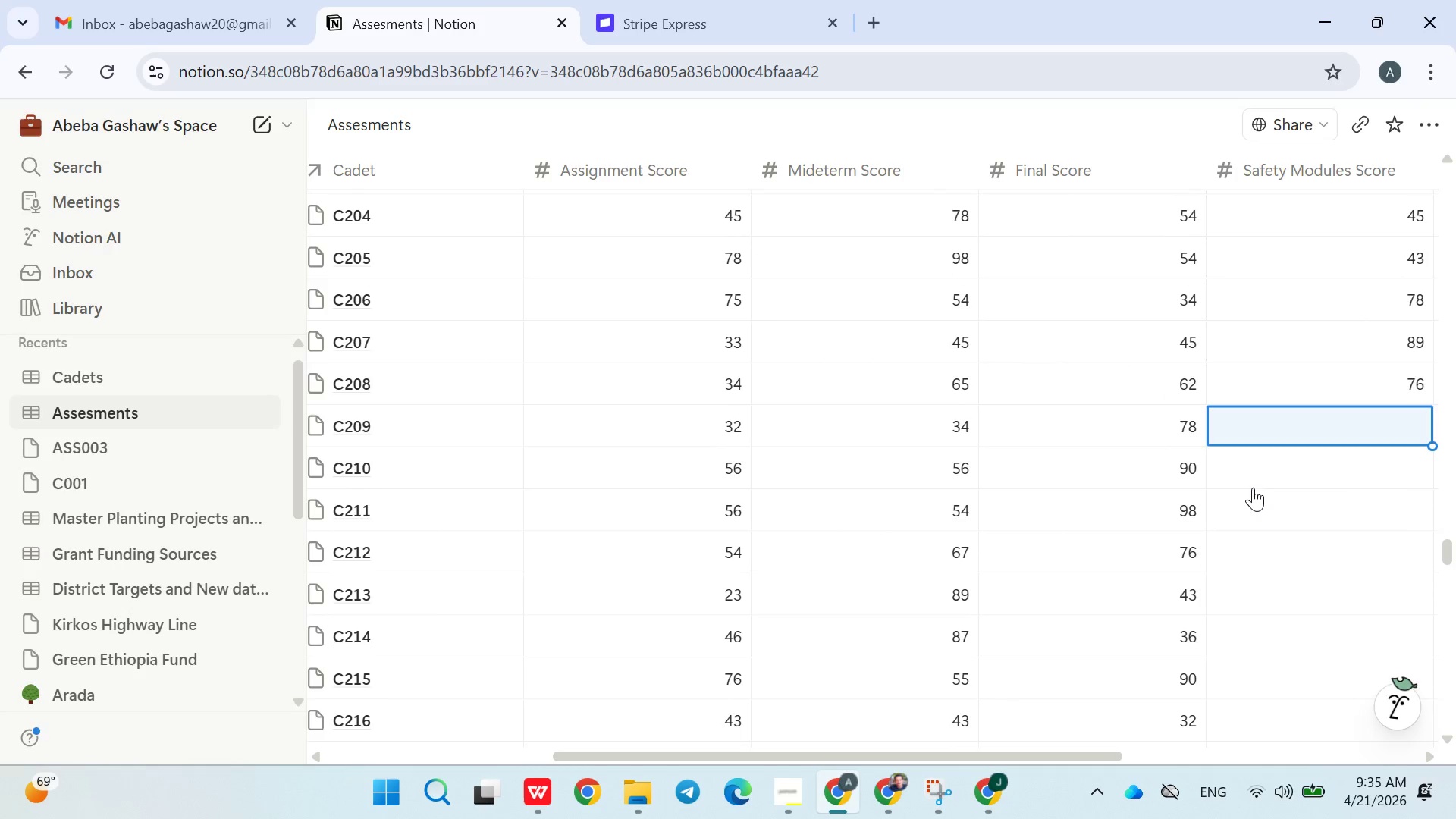 
type(89)
 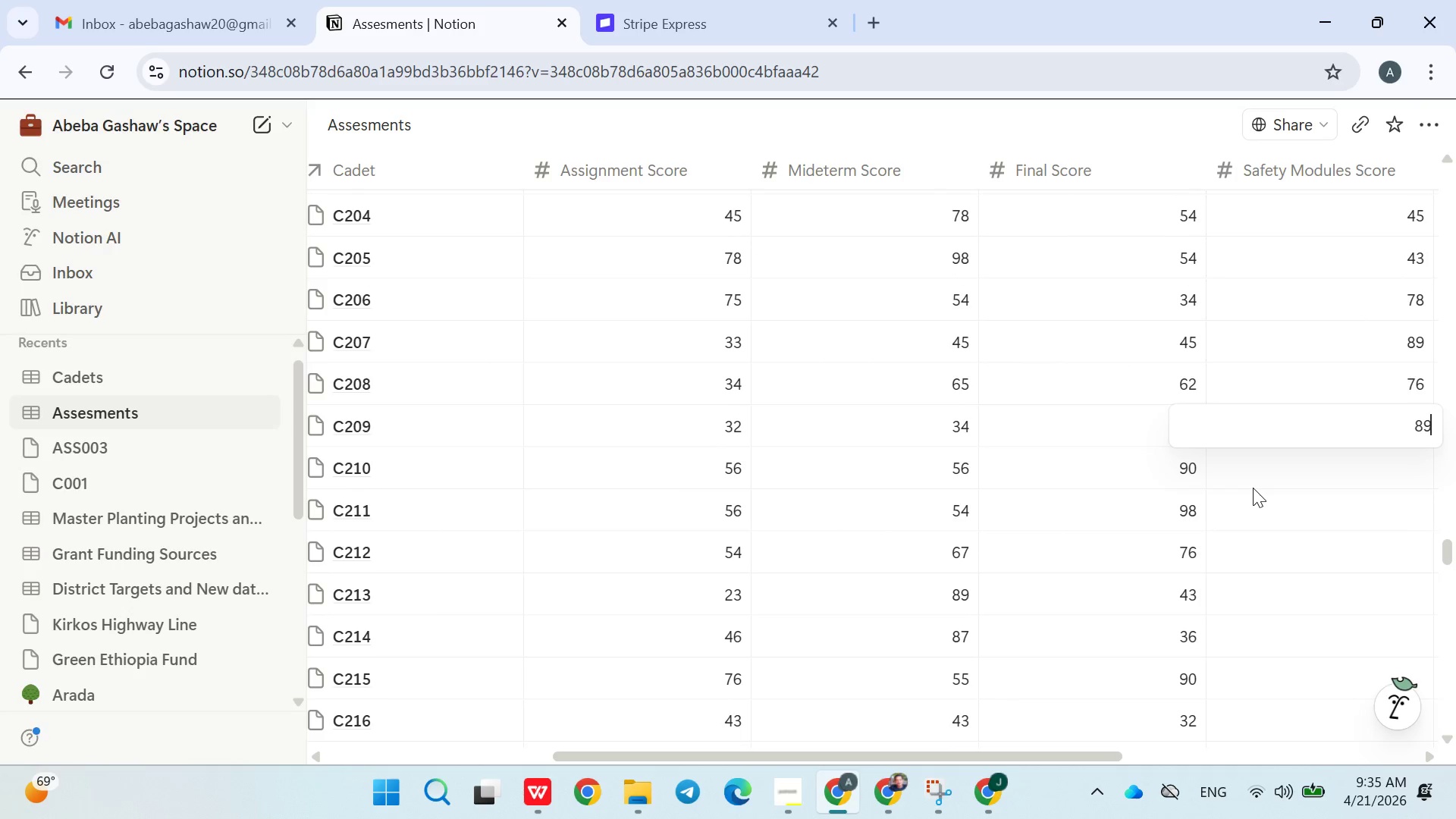 
key(Enter)
 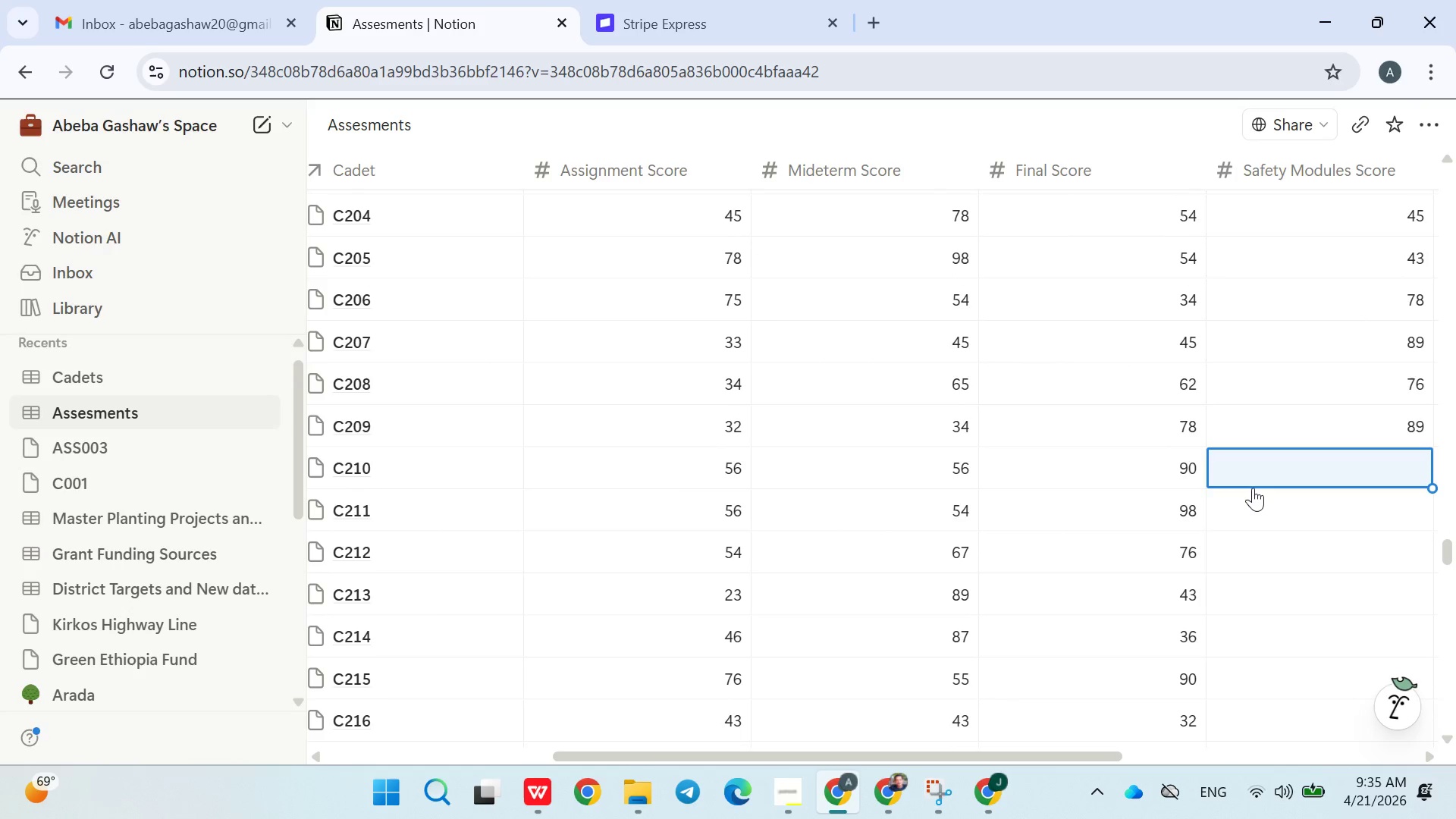 
type(76)
 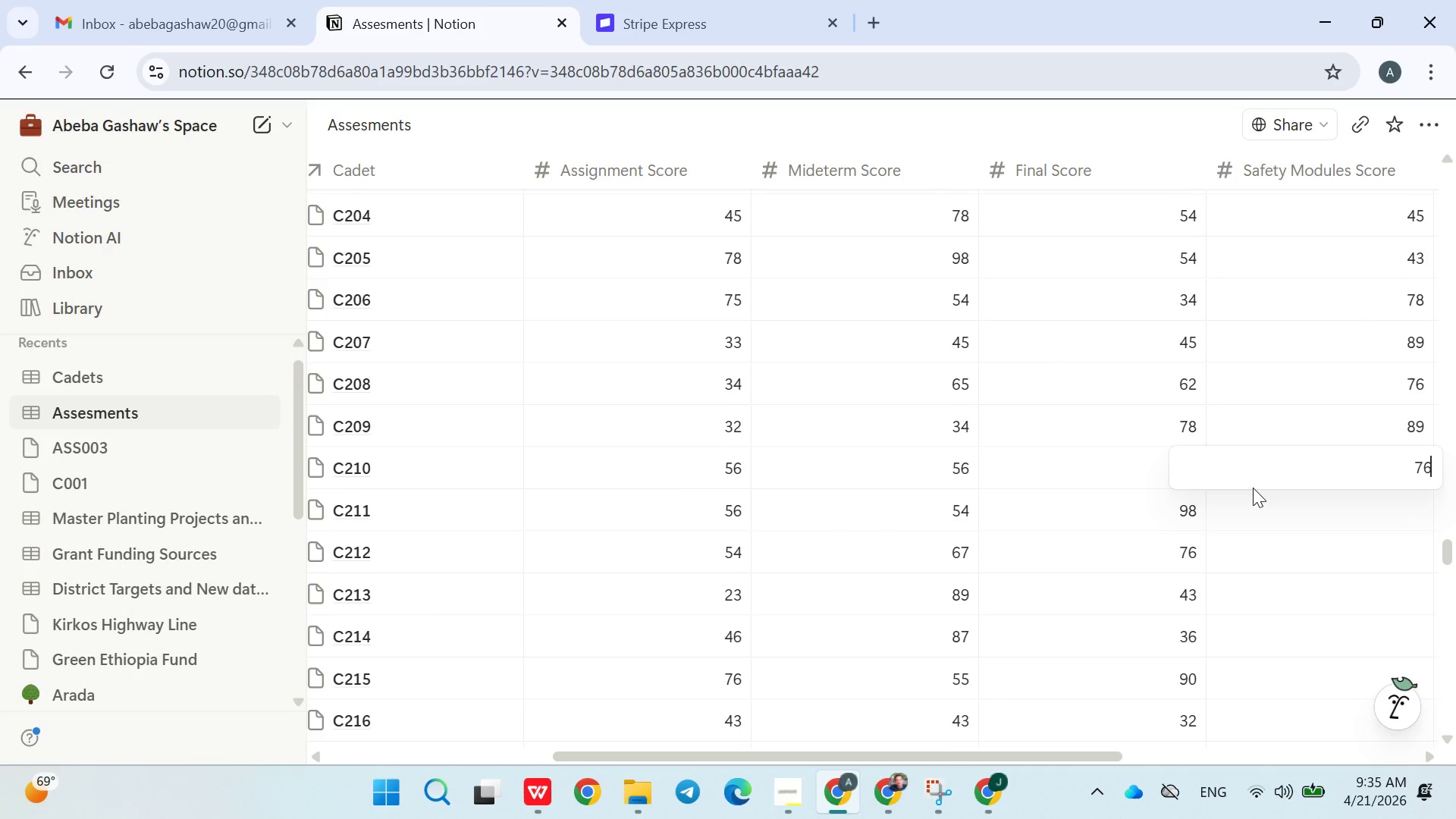 
key(Enter)
 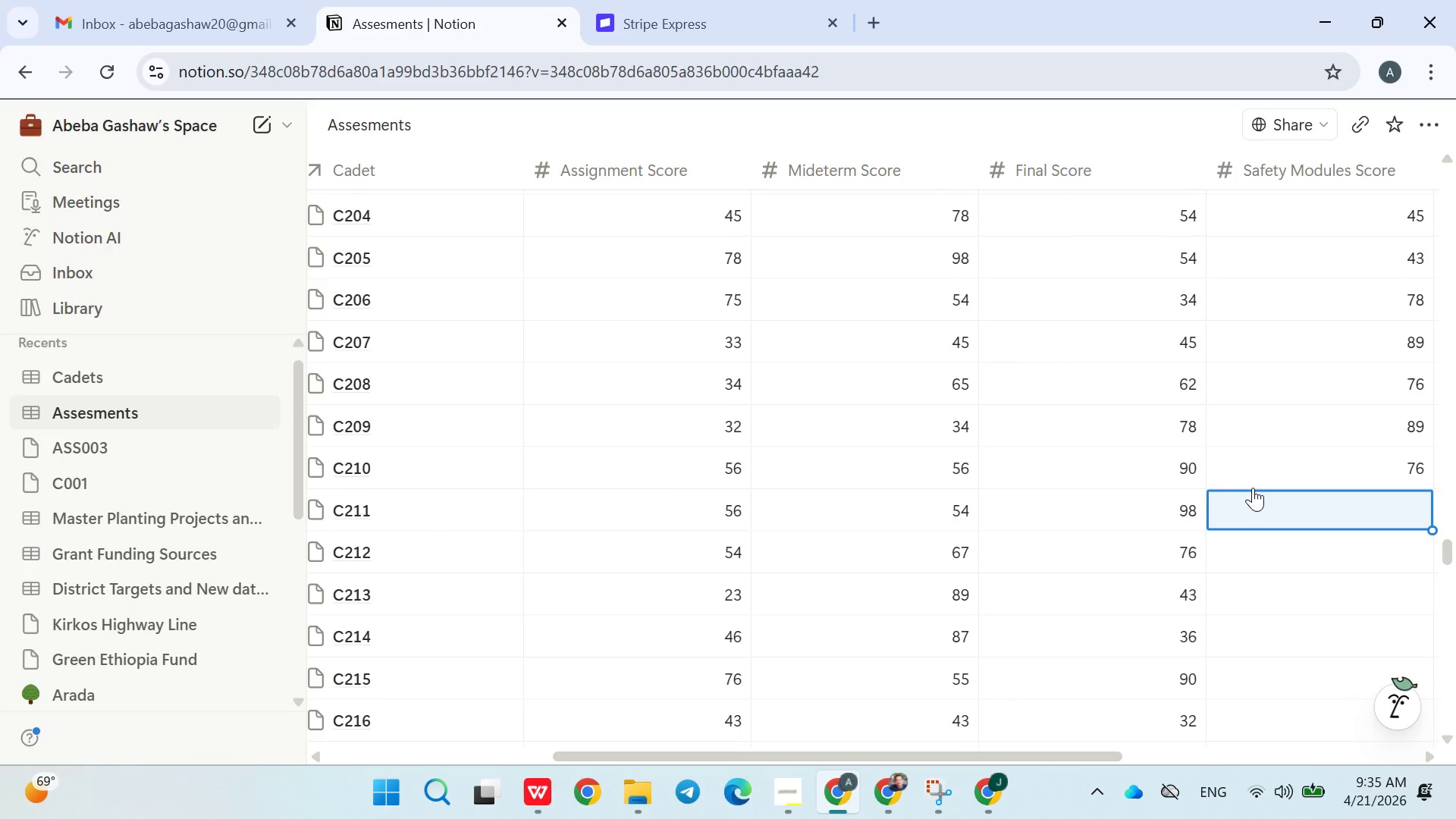 
type(54)
 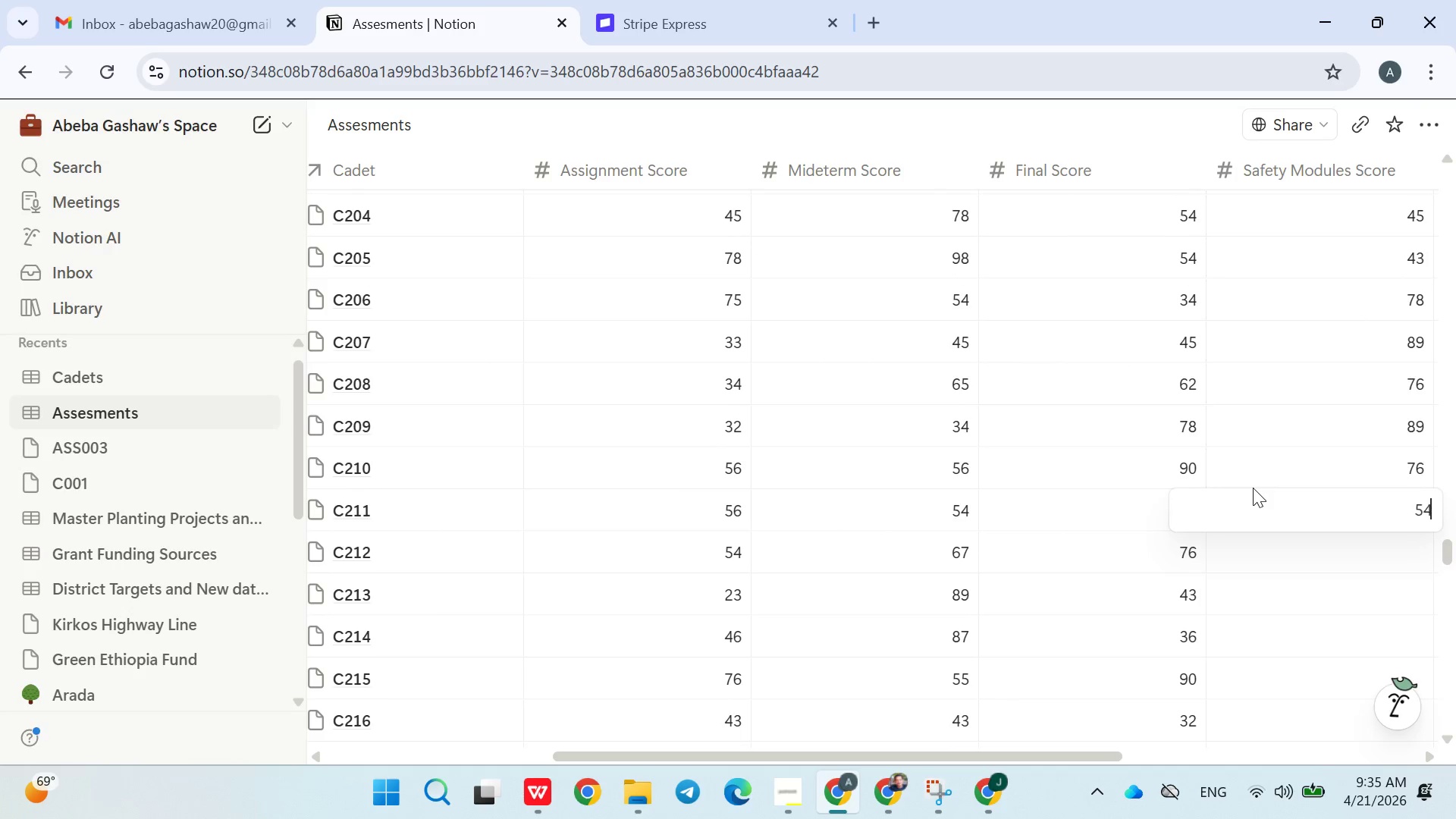 
key(Enter)
 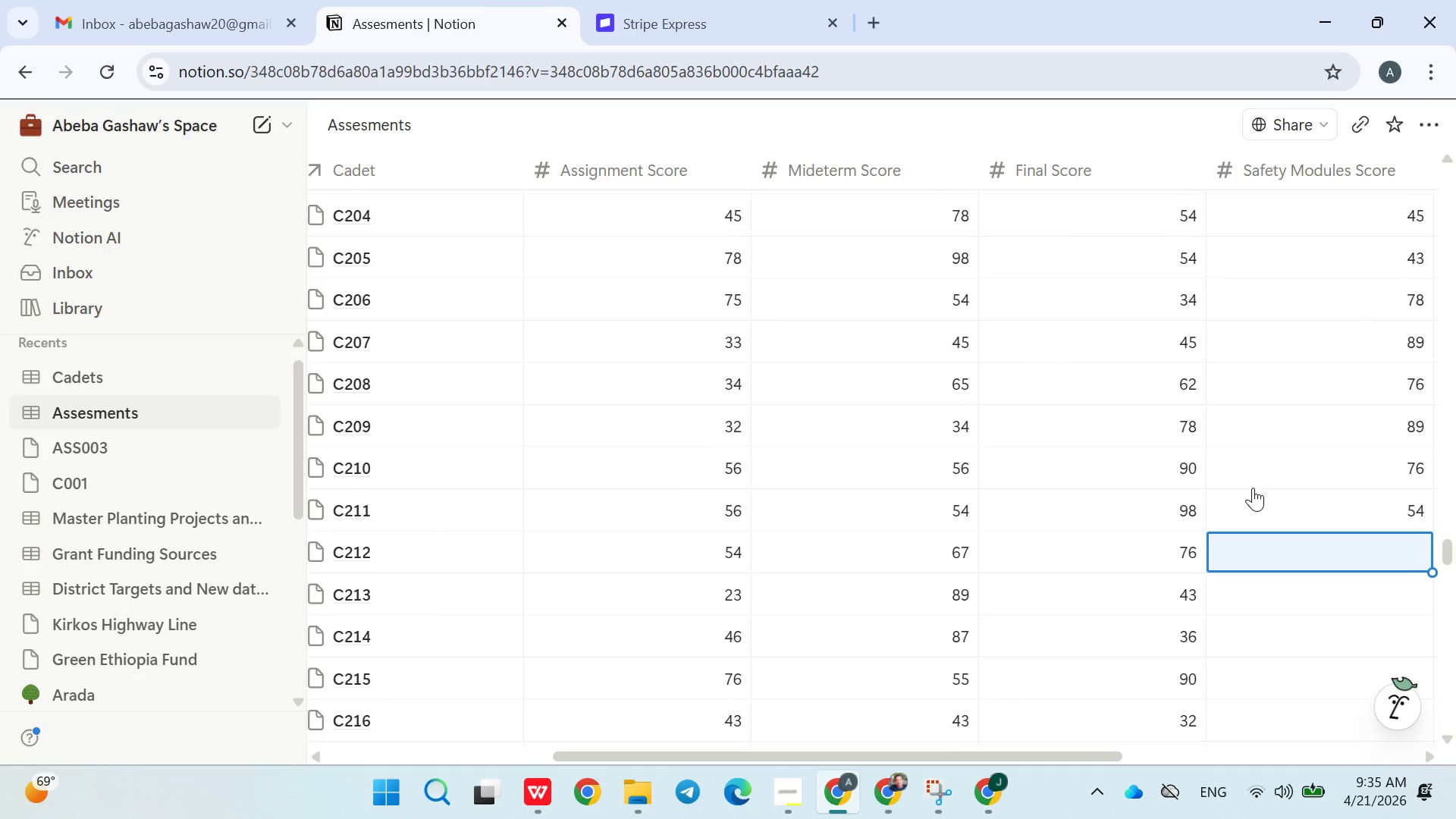 
type(56)
 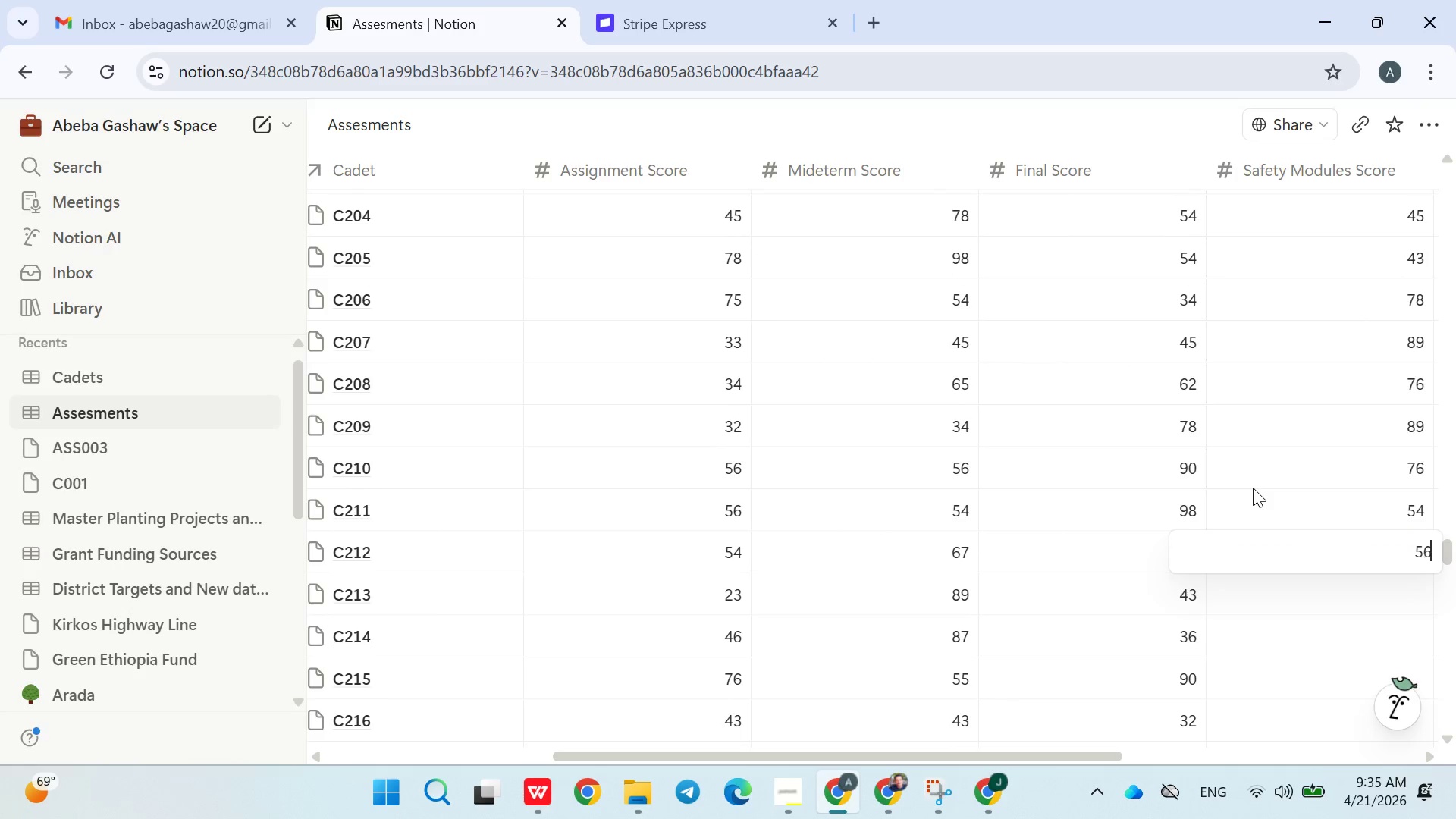 
key(Enter)
 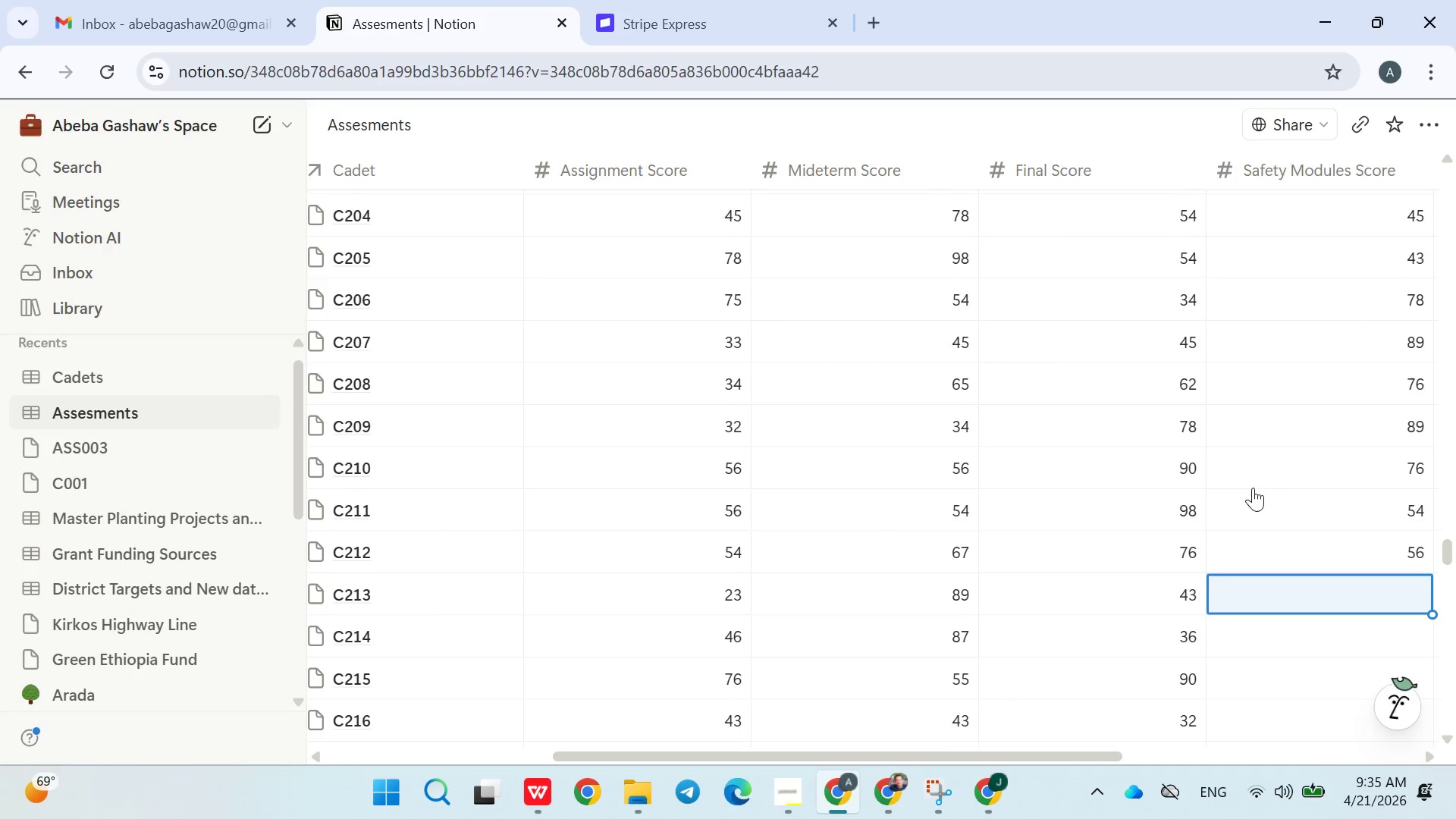 
type(78)
 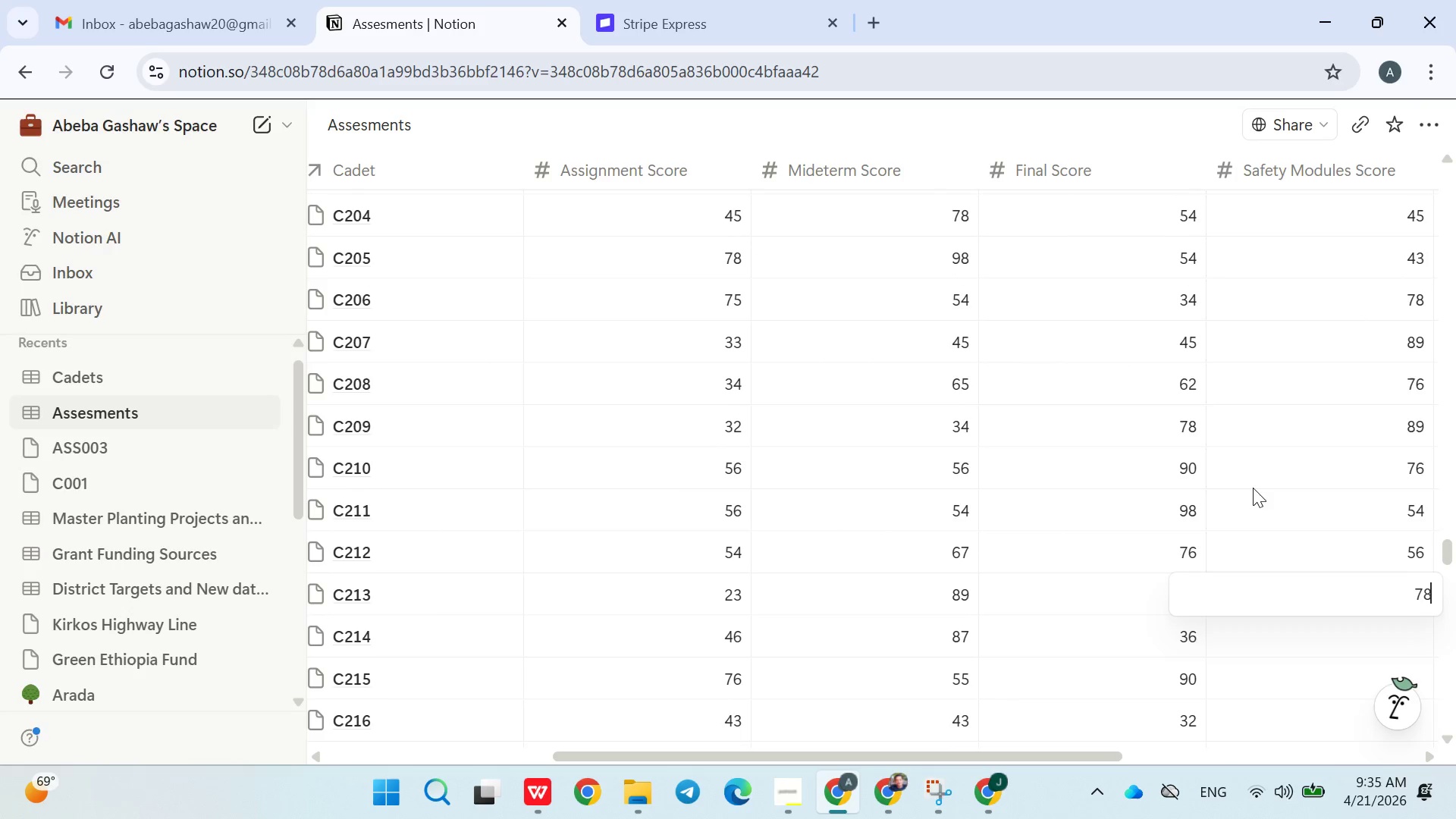 
key(Enter)
 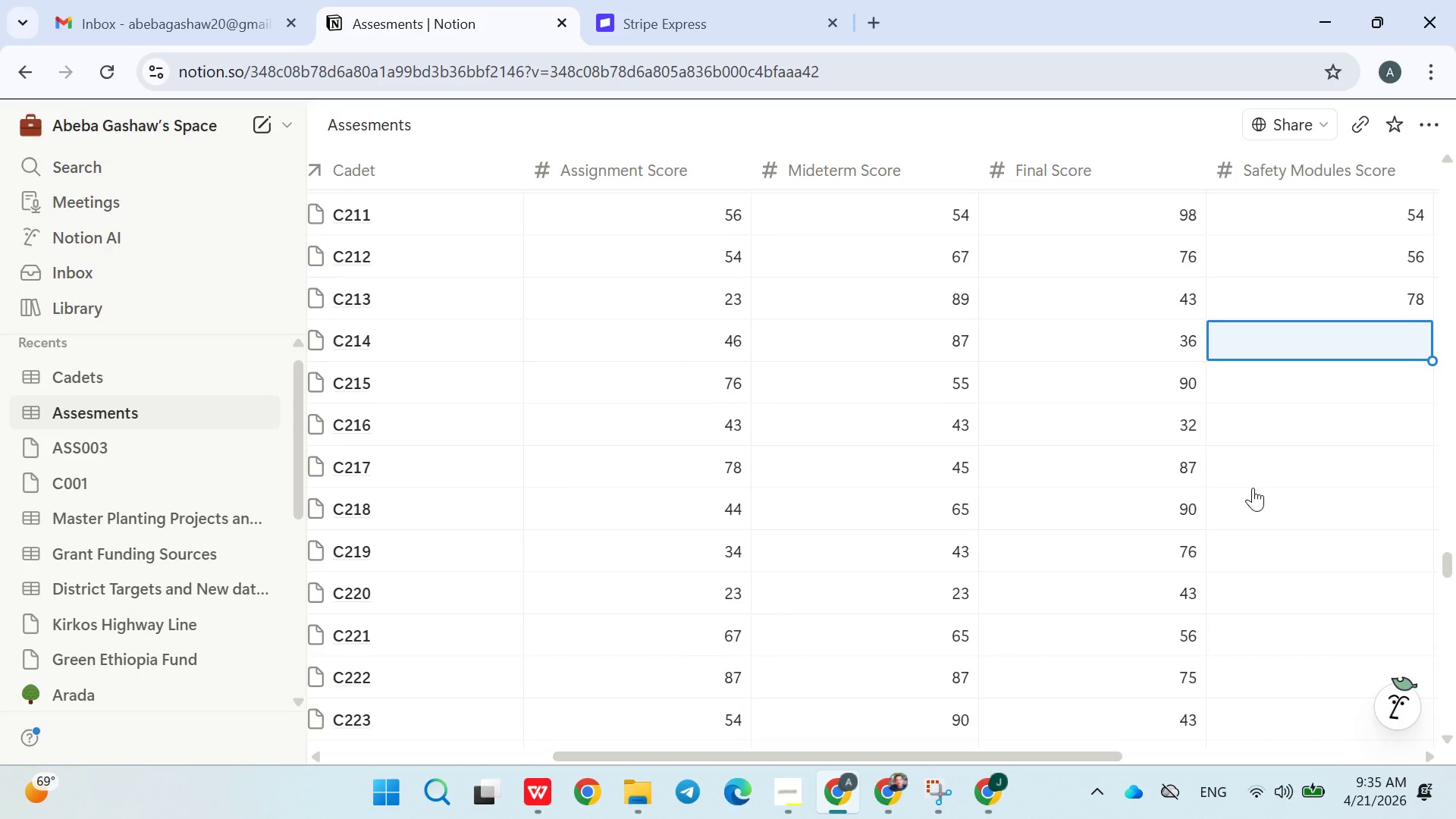 
type(90)
 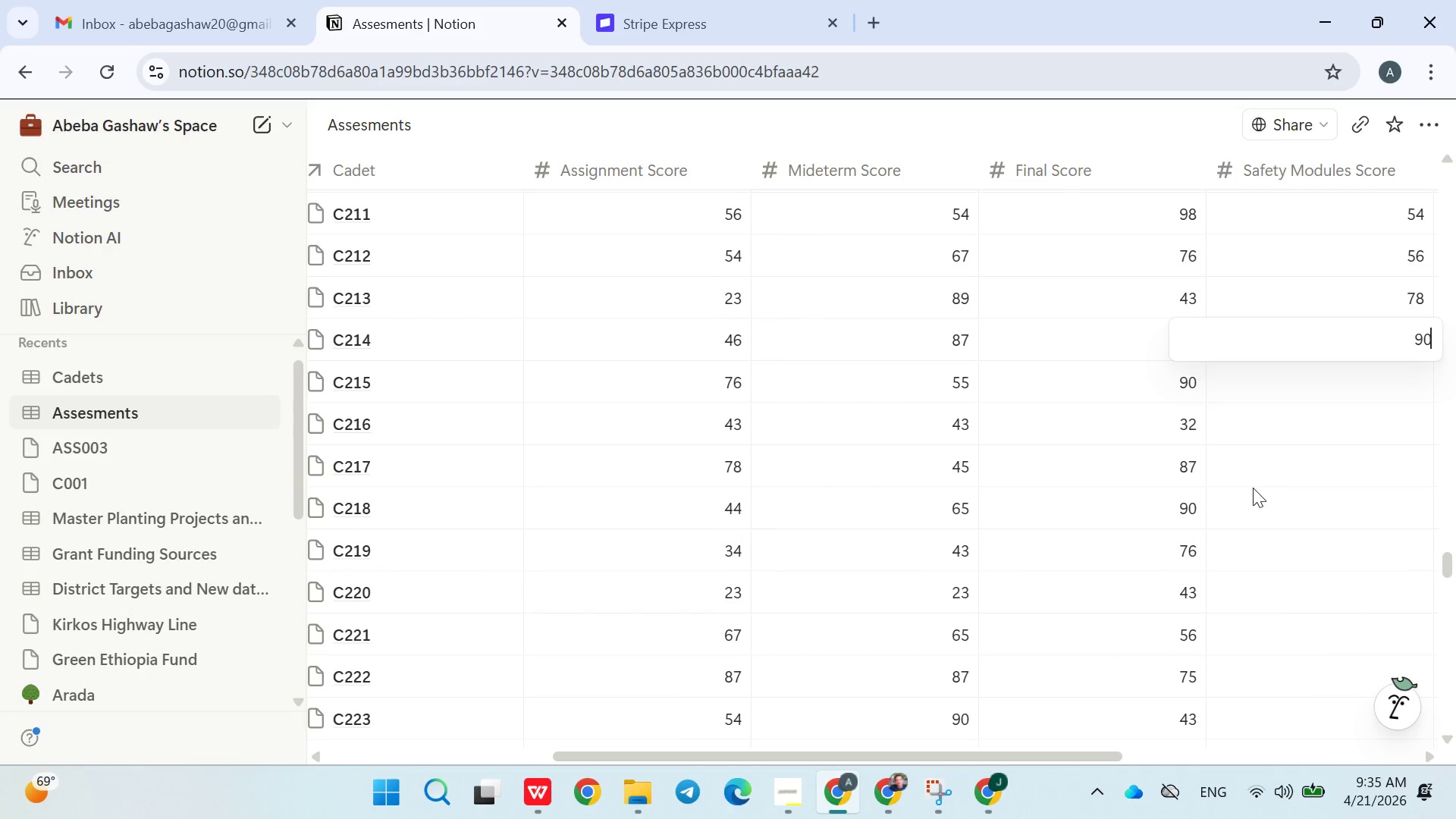 
key(Enter)
 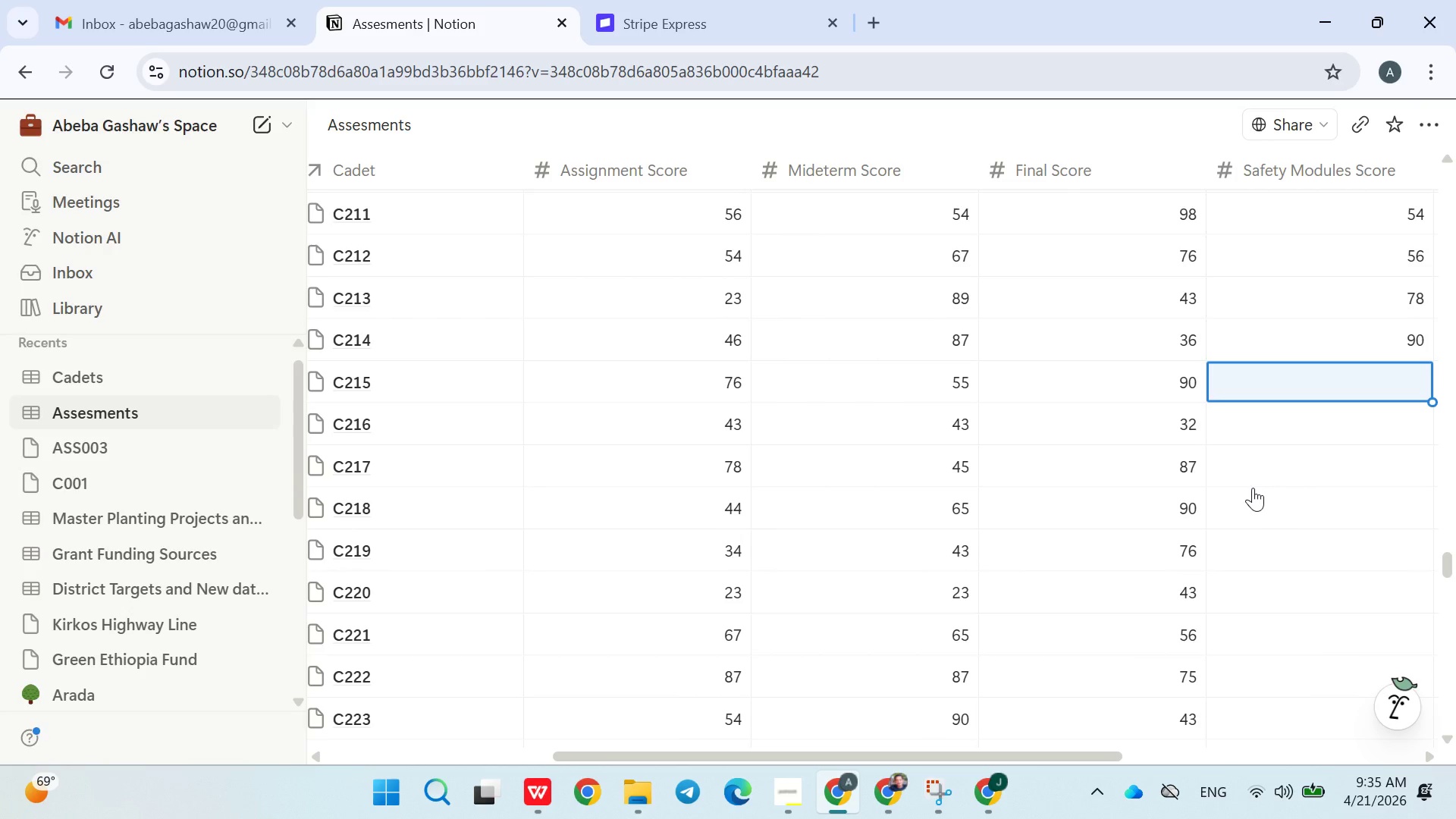 
type(778)
 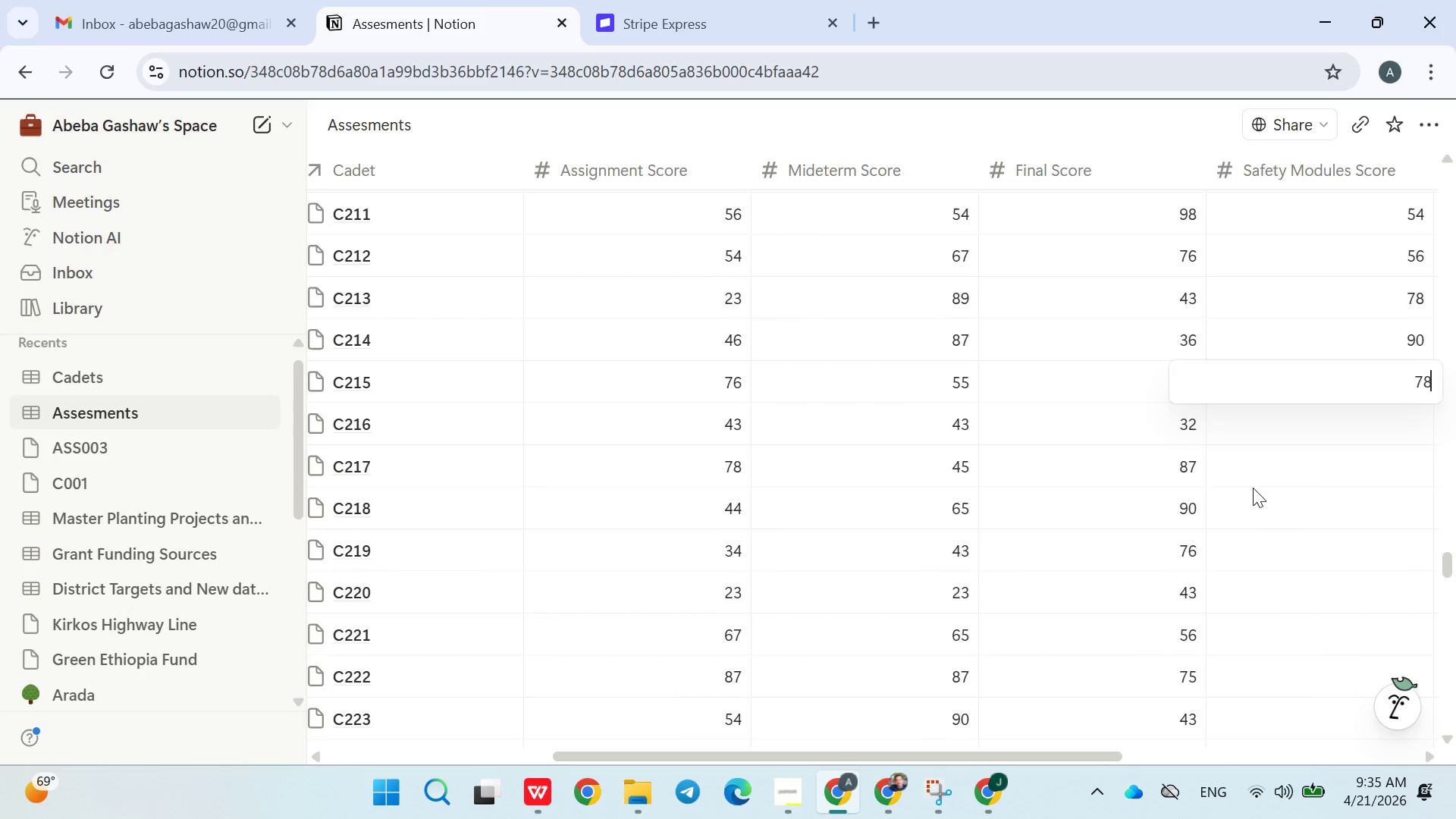 
key(Enter)
 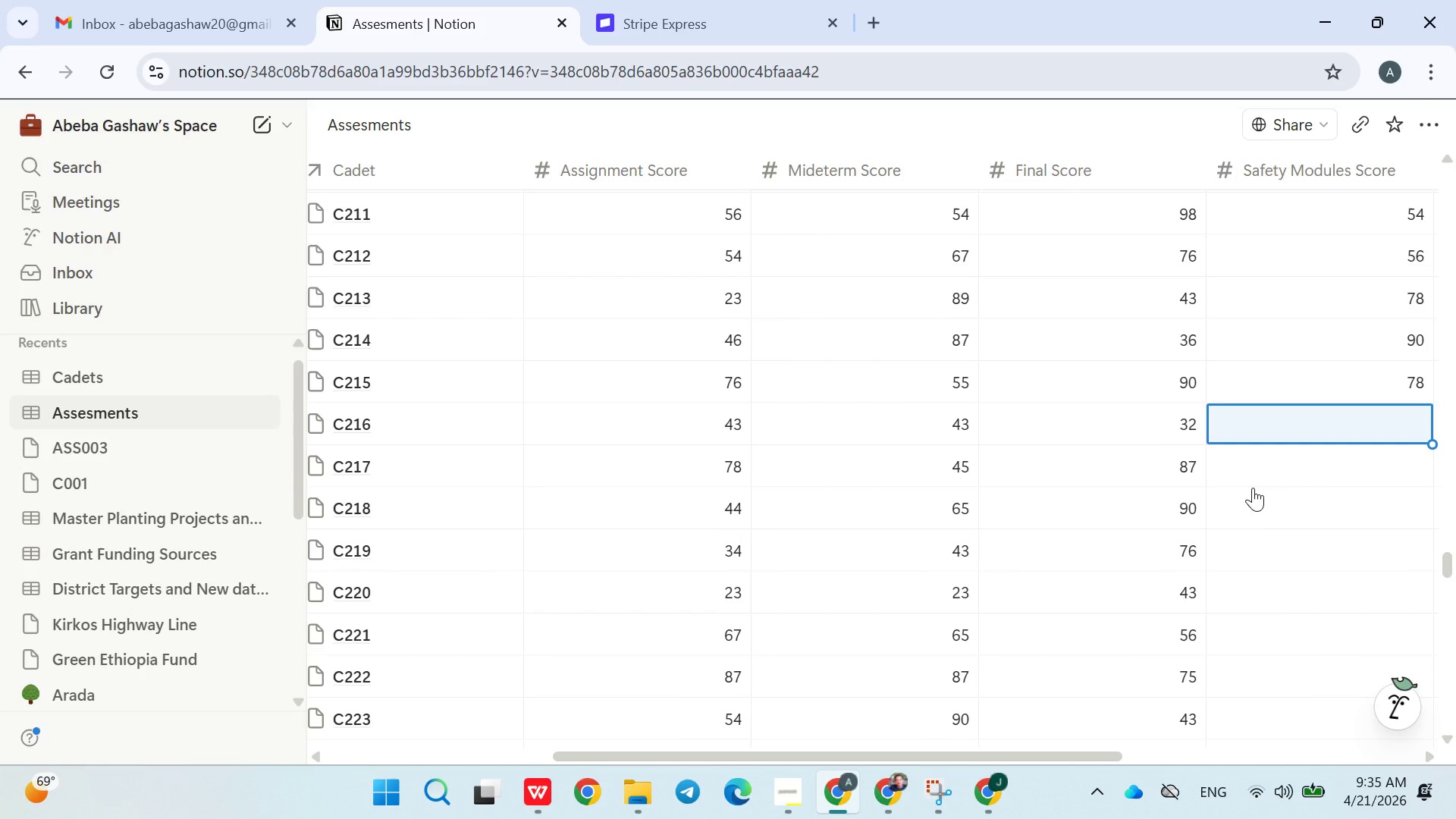 
type(78)
 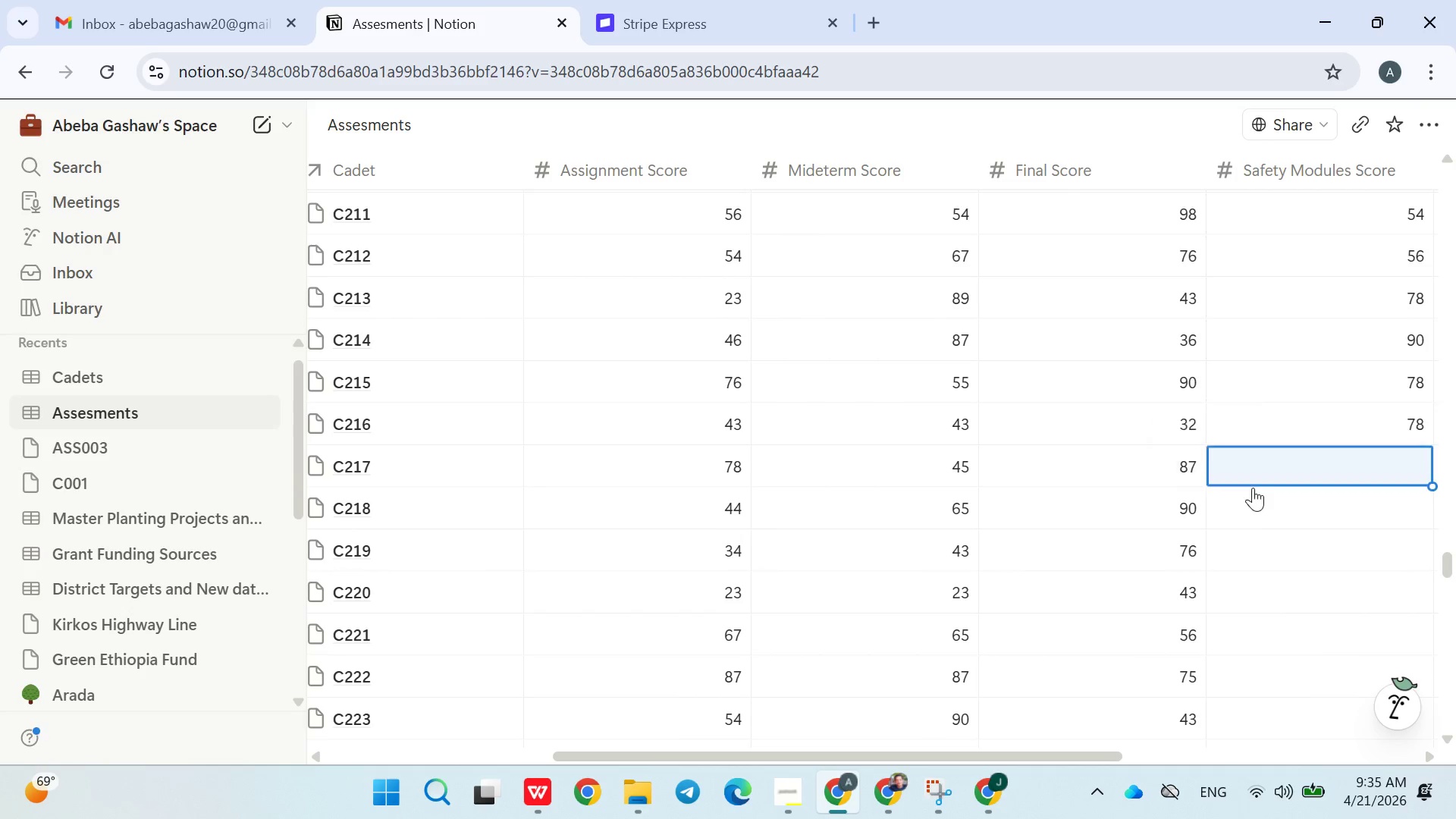 
key(Enter)
 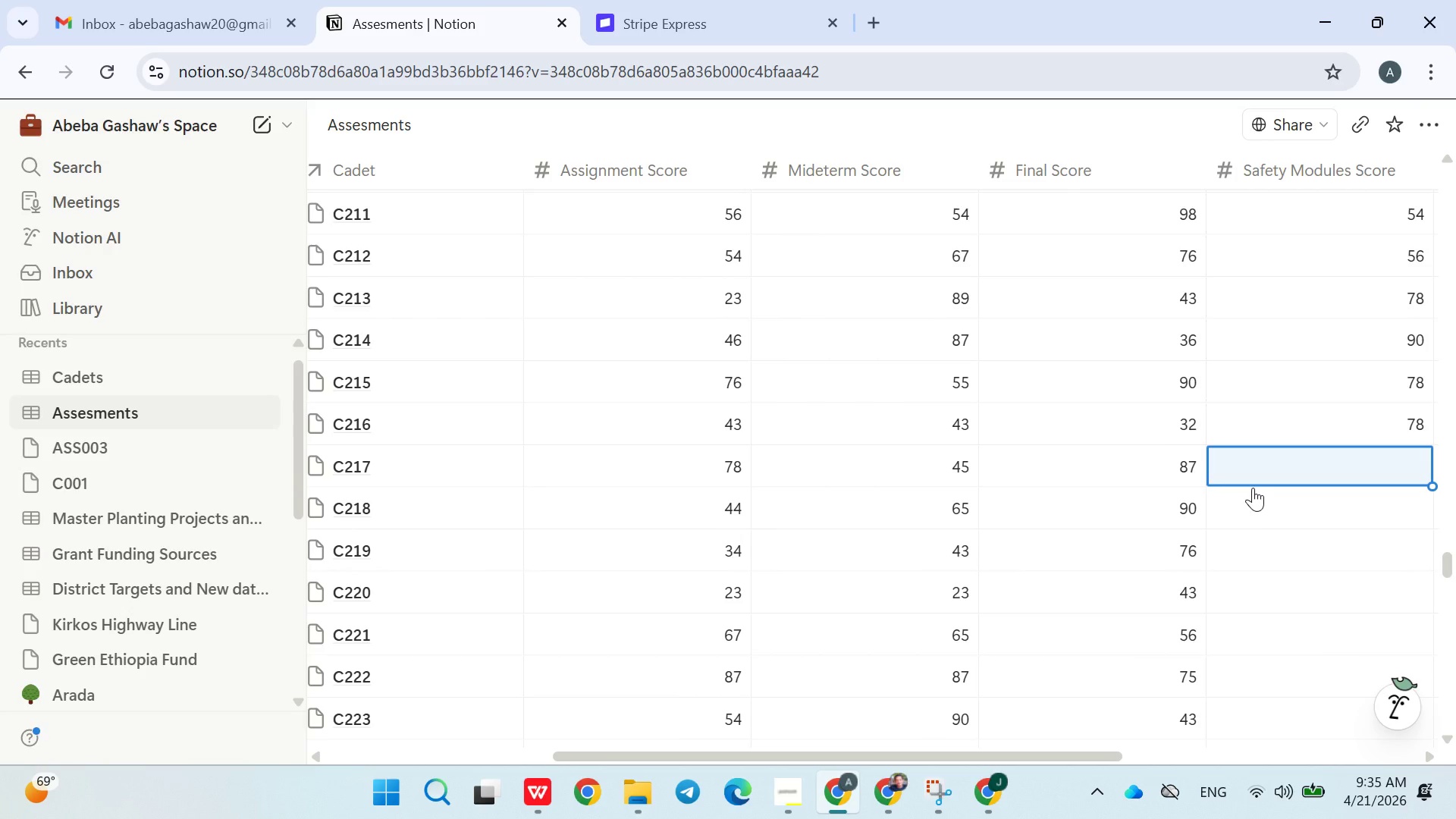 
type(65)
 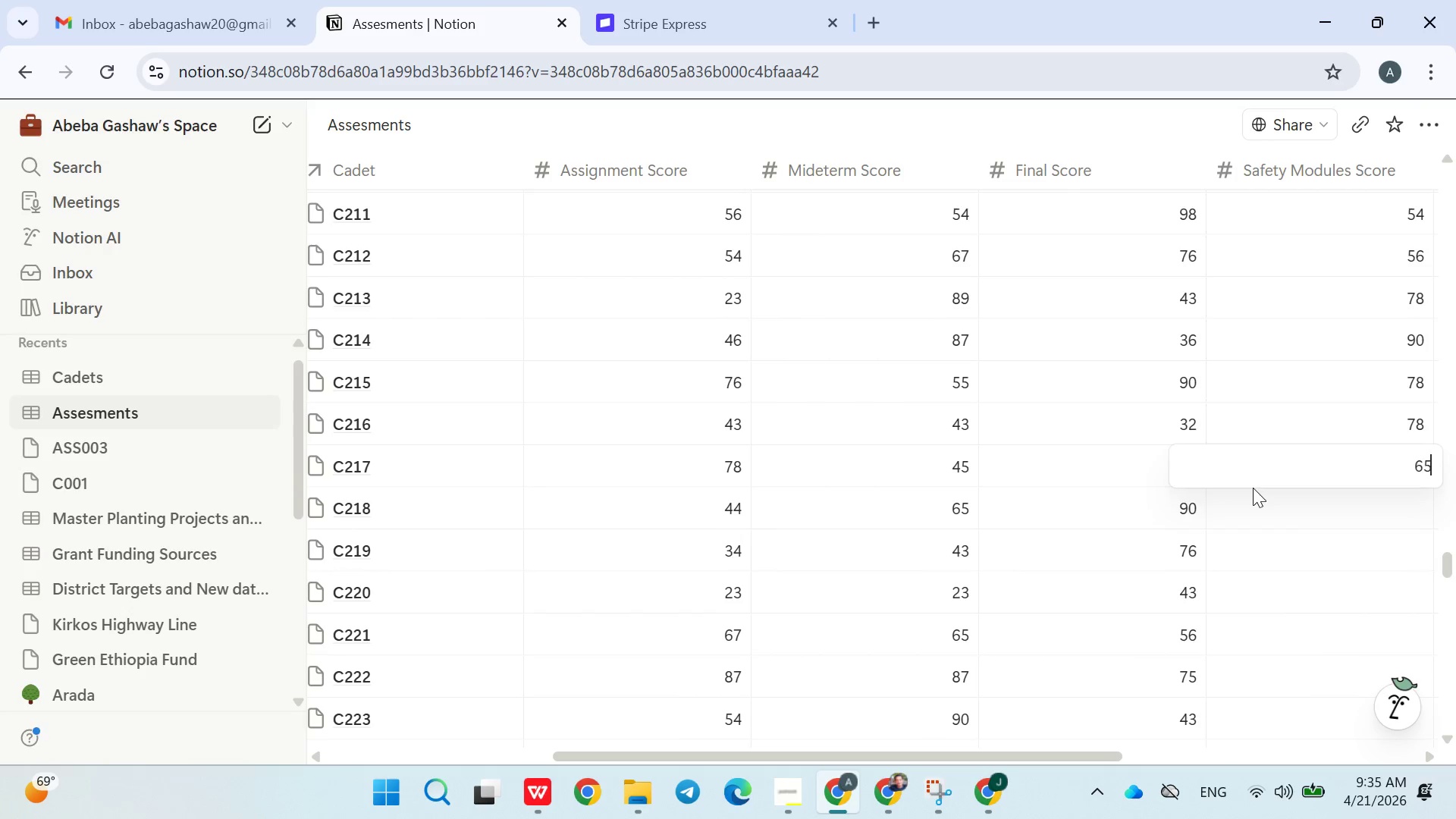 
key(Enter)
 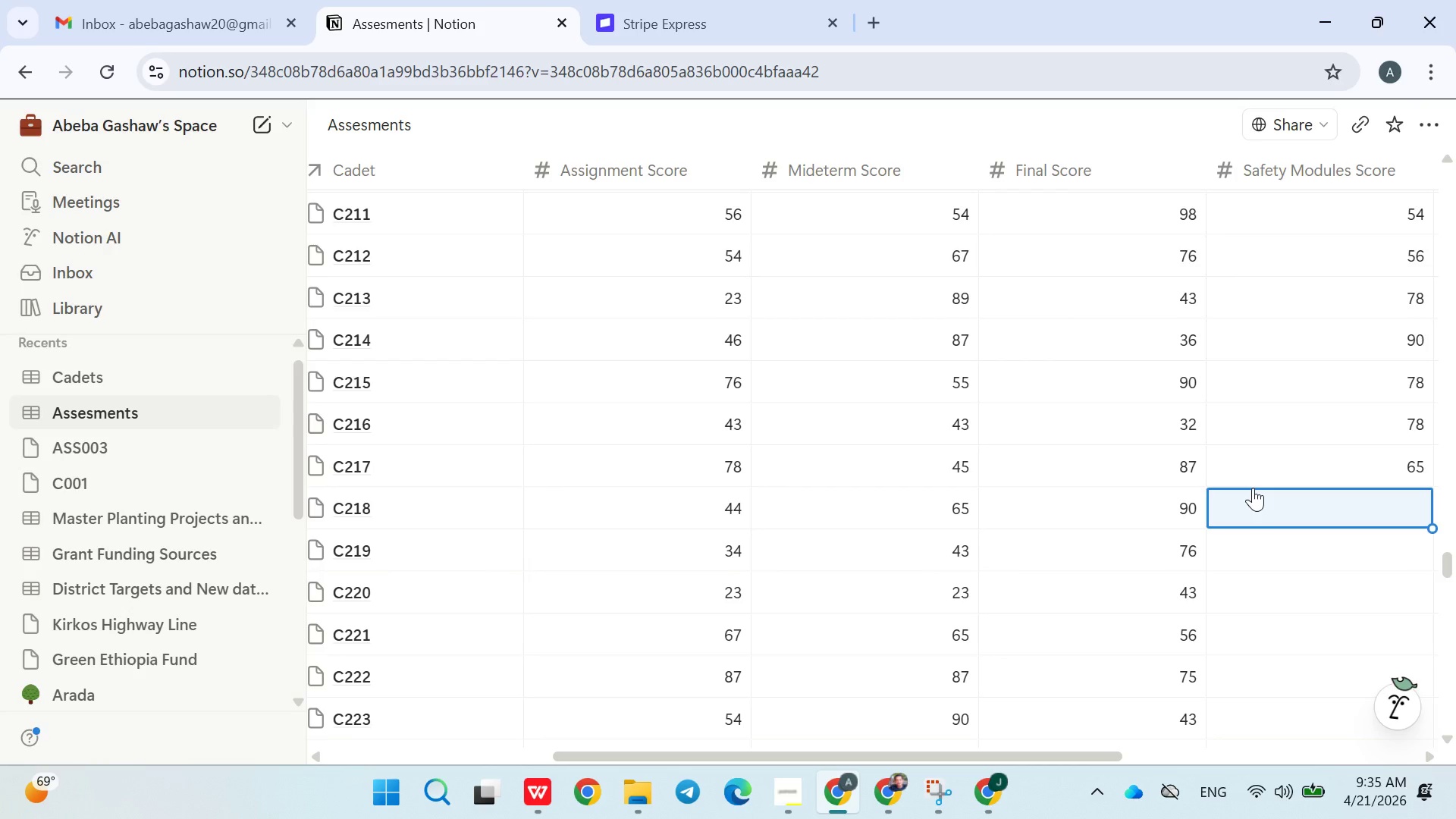 
wait(8.83)
 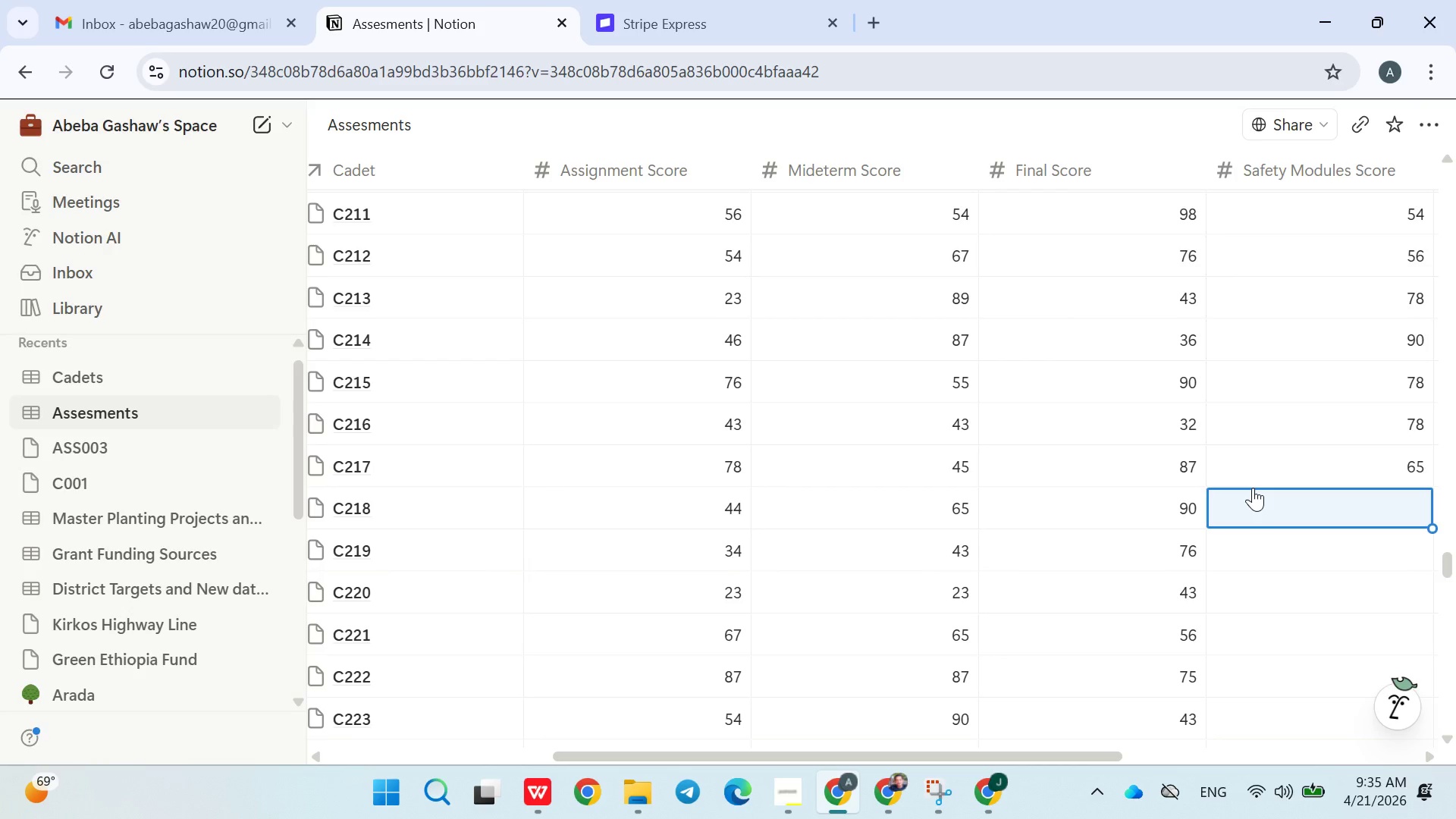 
type(76)
 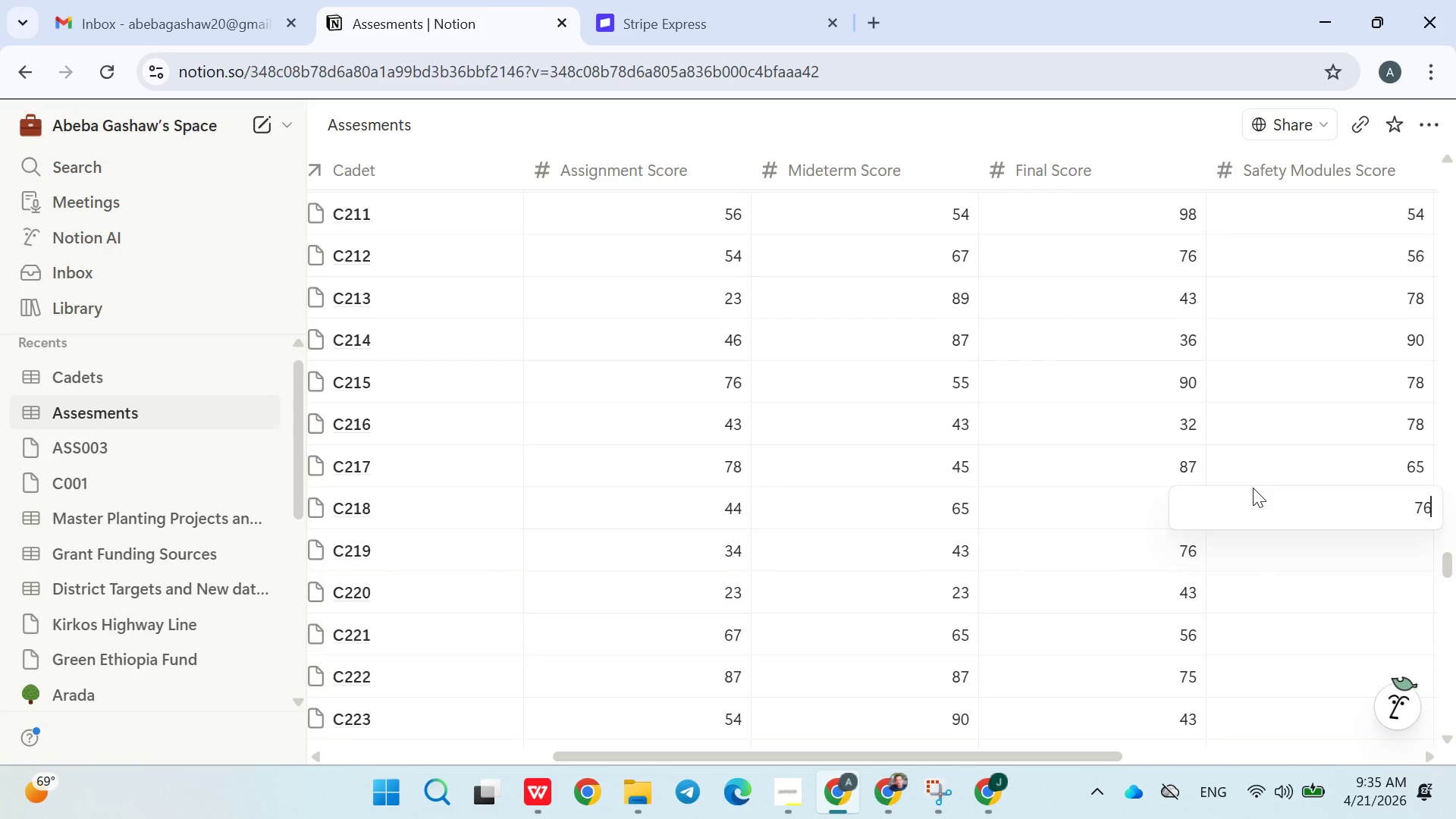 
key(Enter)
 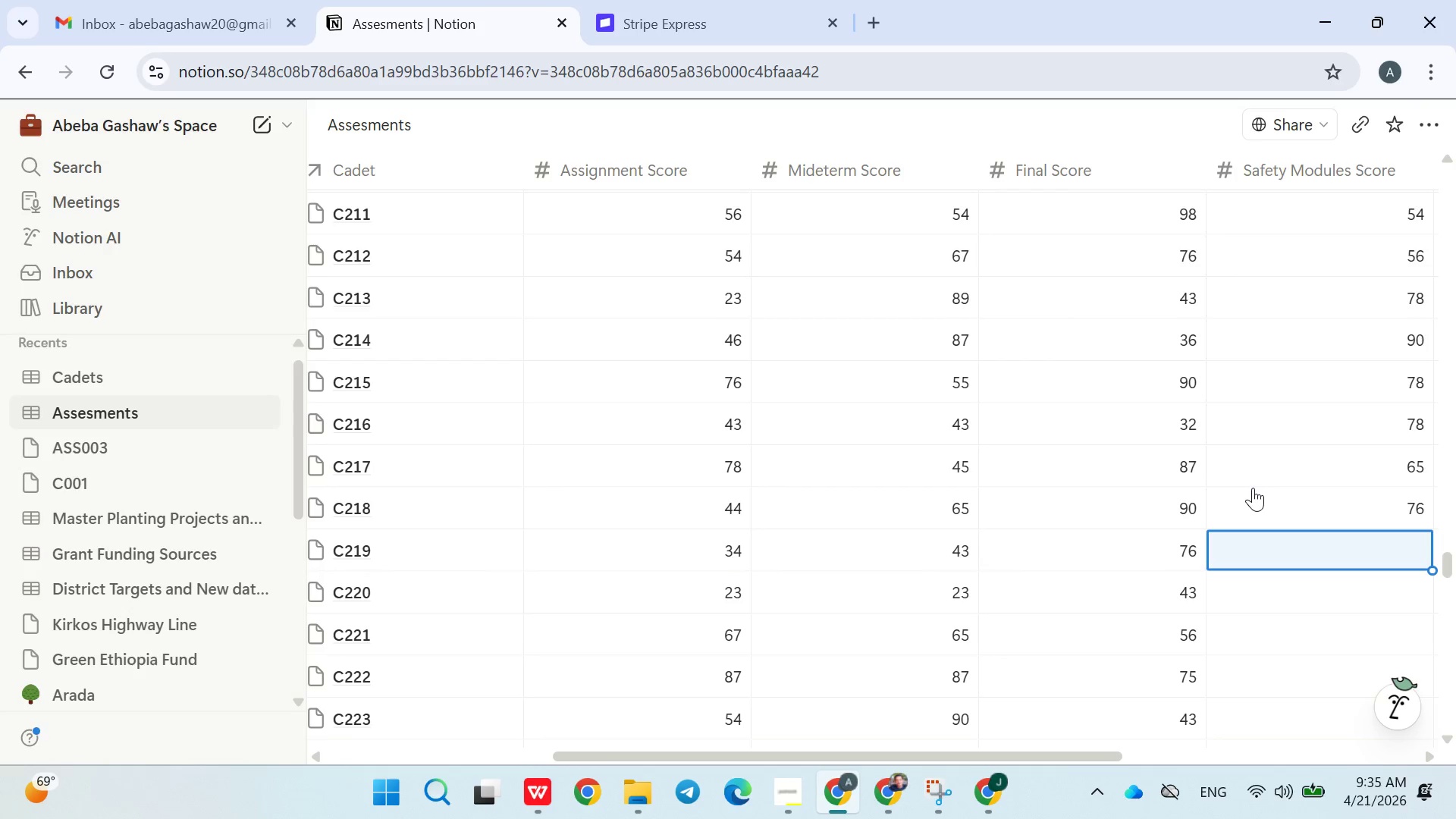 
wait(5.11)
 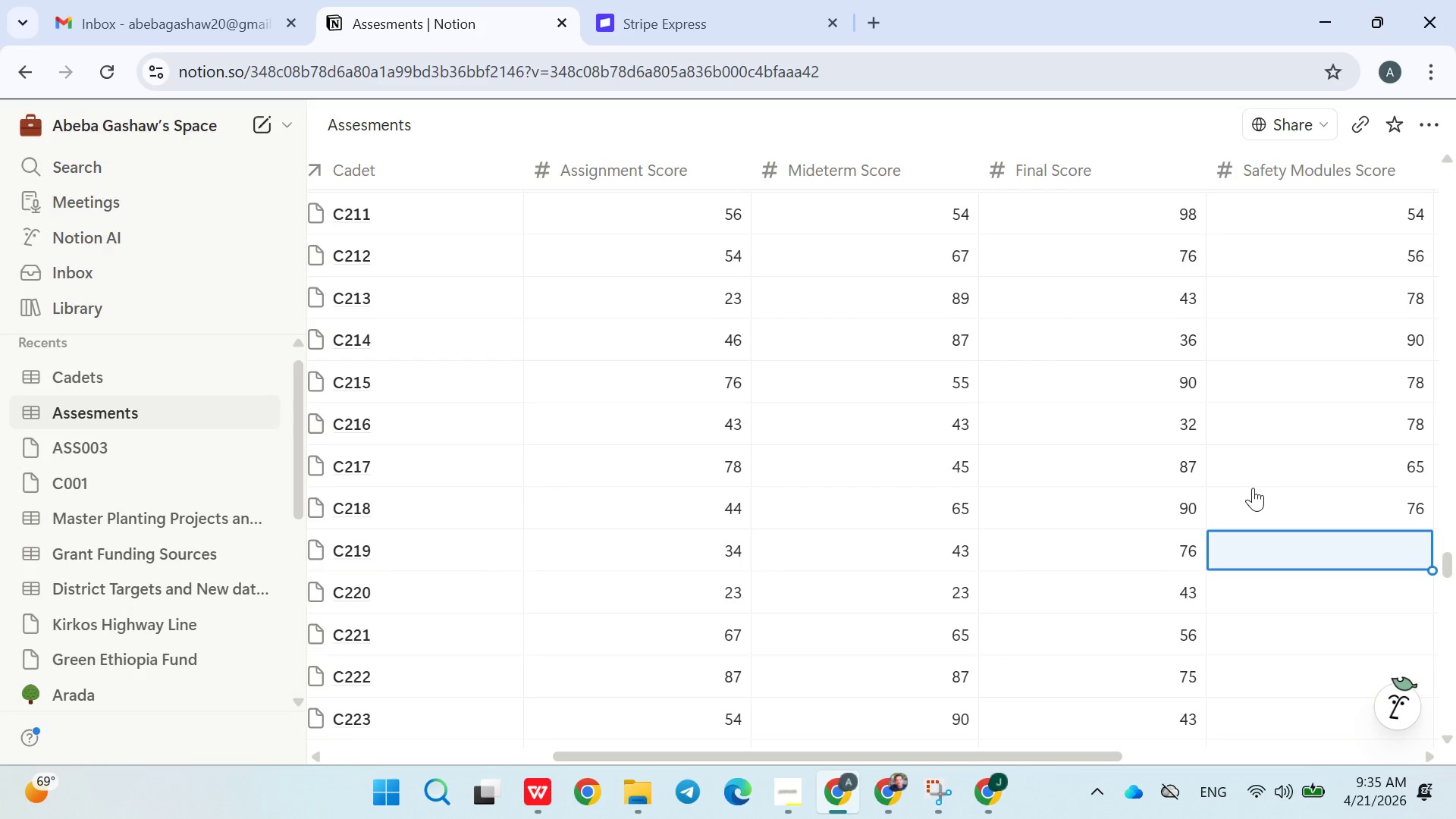 
type(87)
 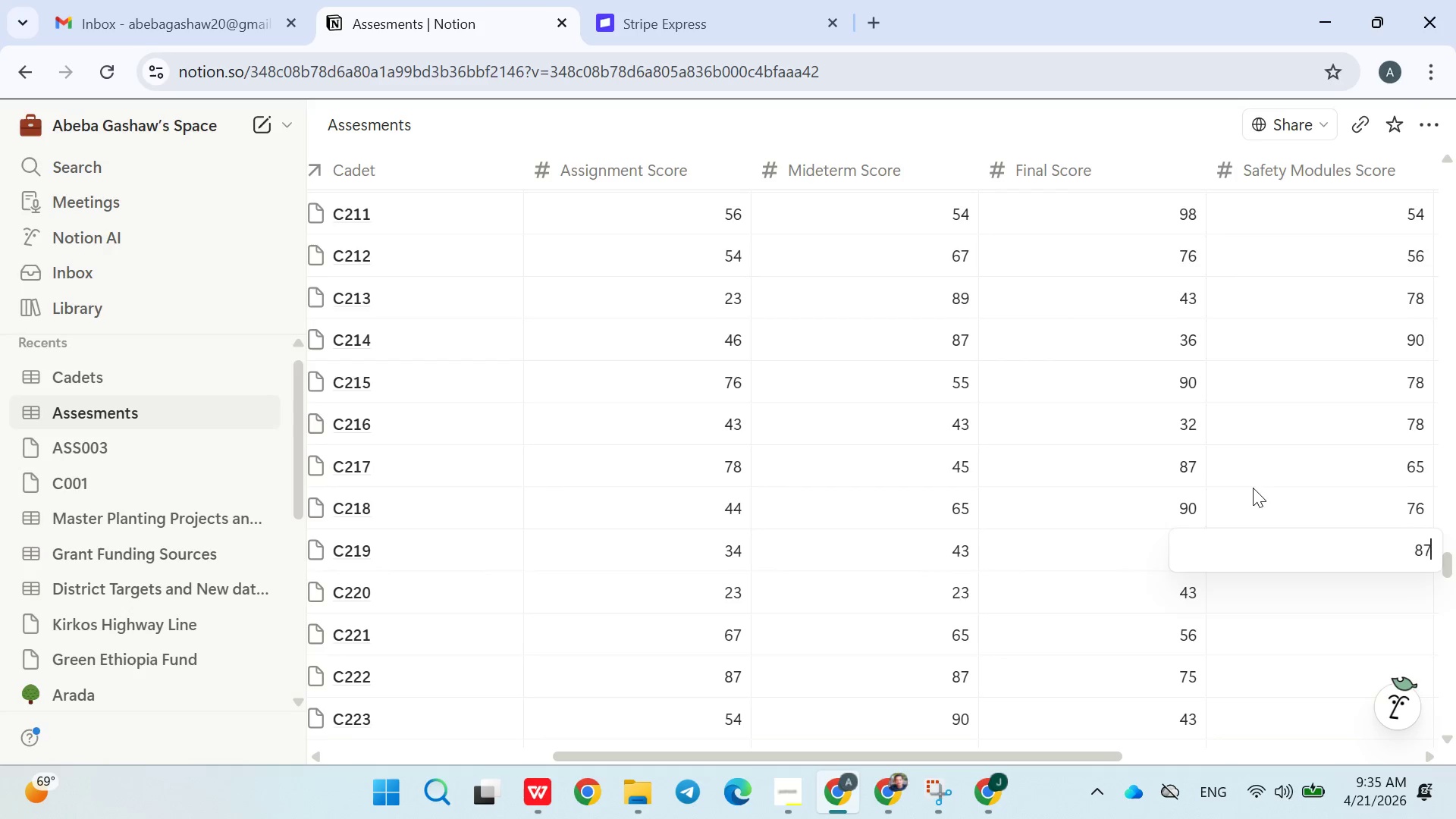 
key(Enter)
 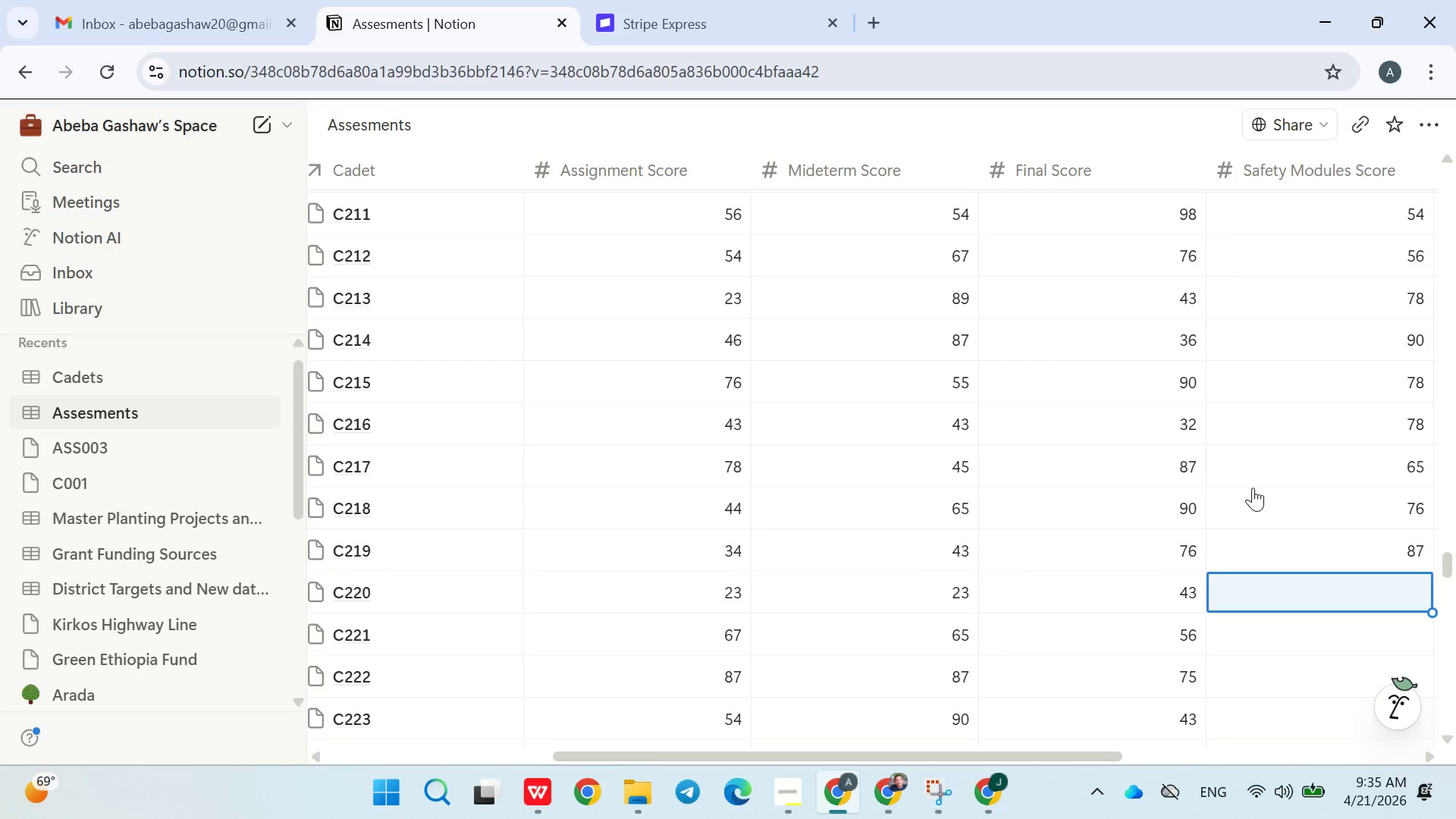 
type(56)
 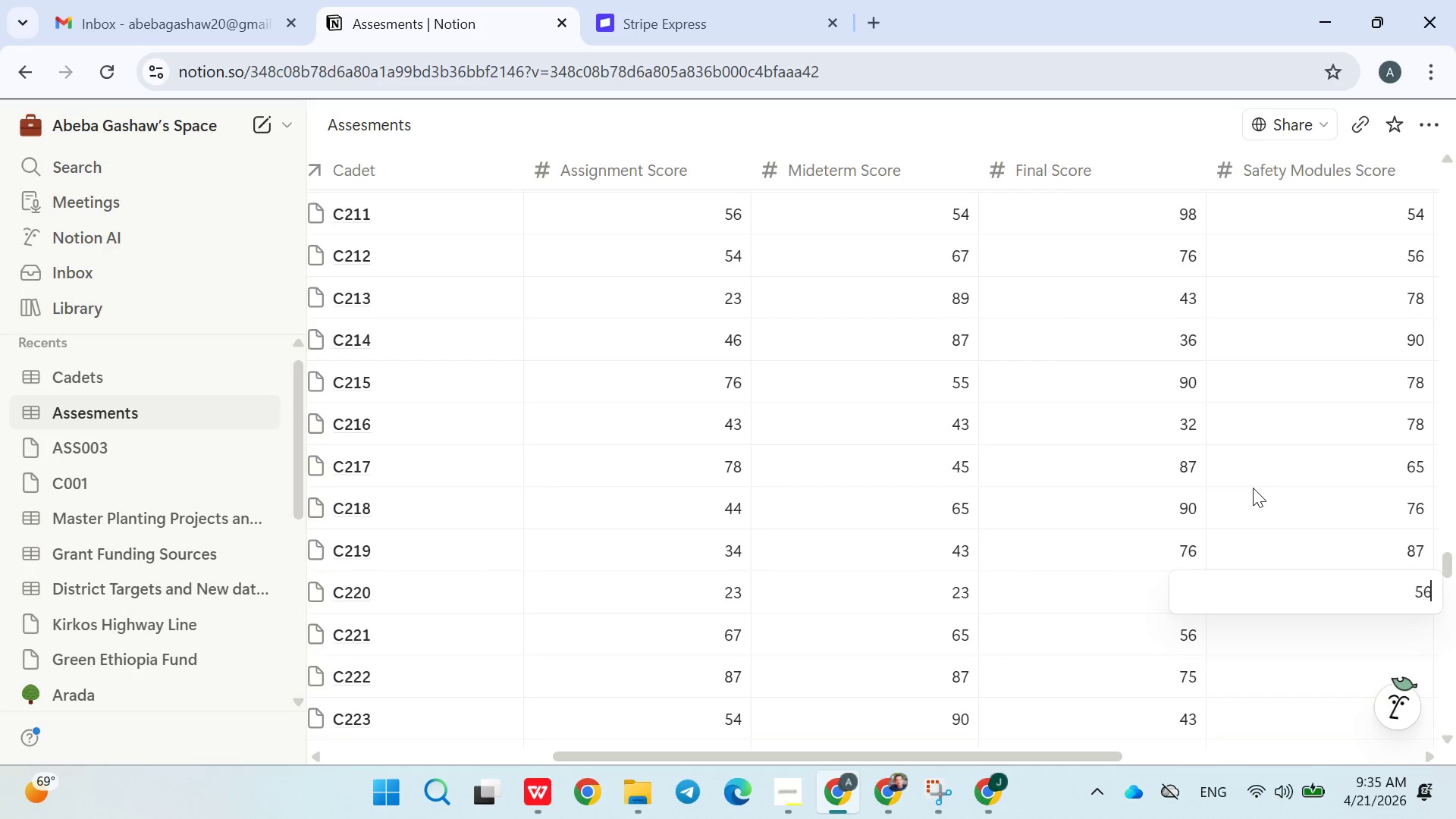 
key(Enter)
 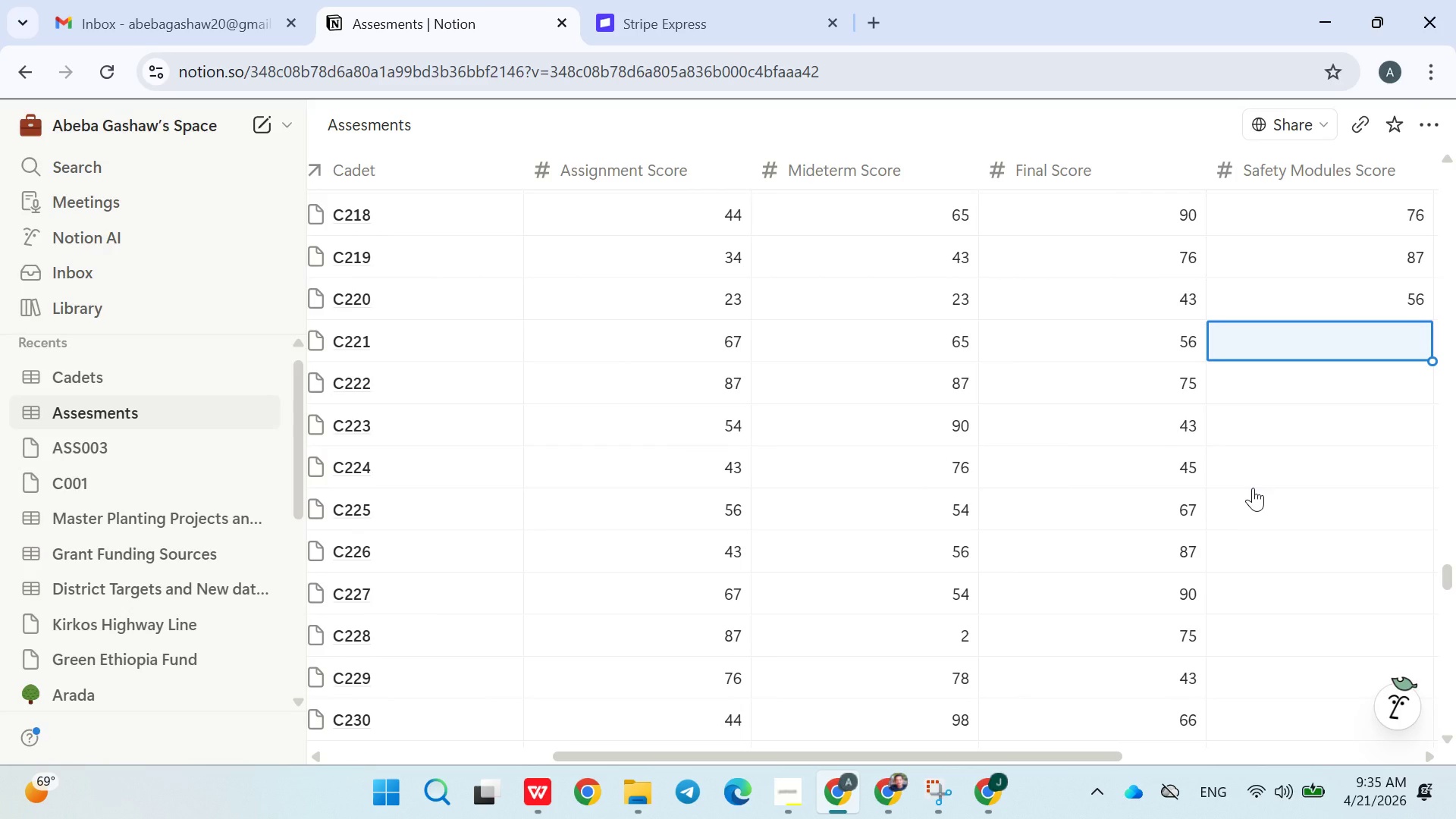 
wait(8.75)
 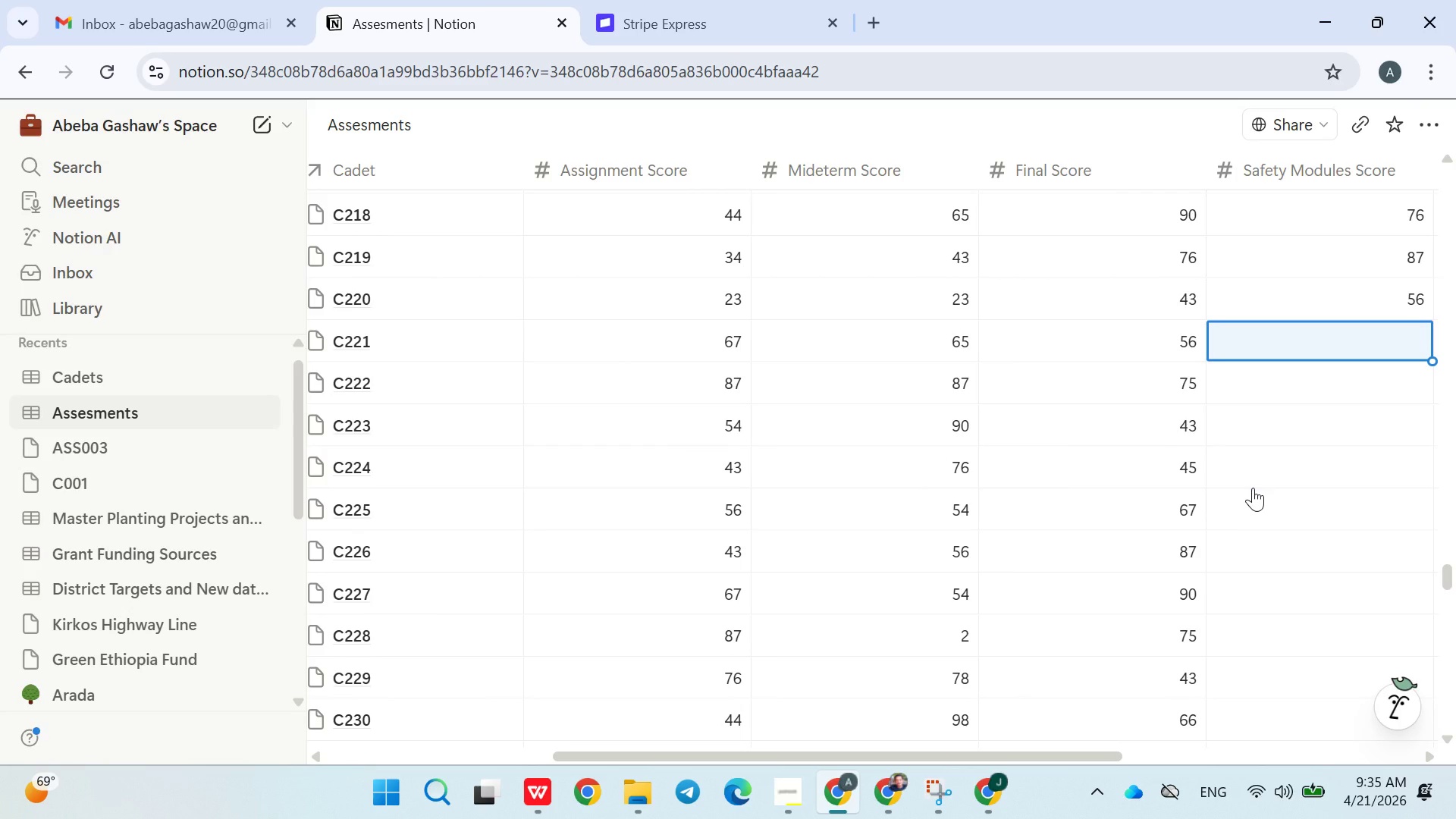 
type(67)
 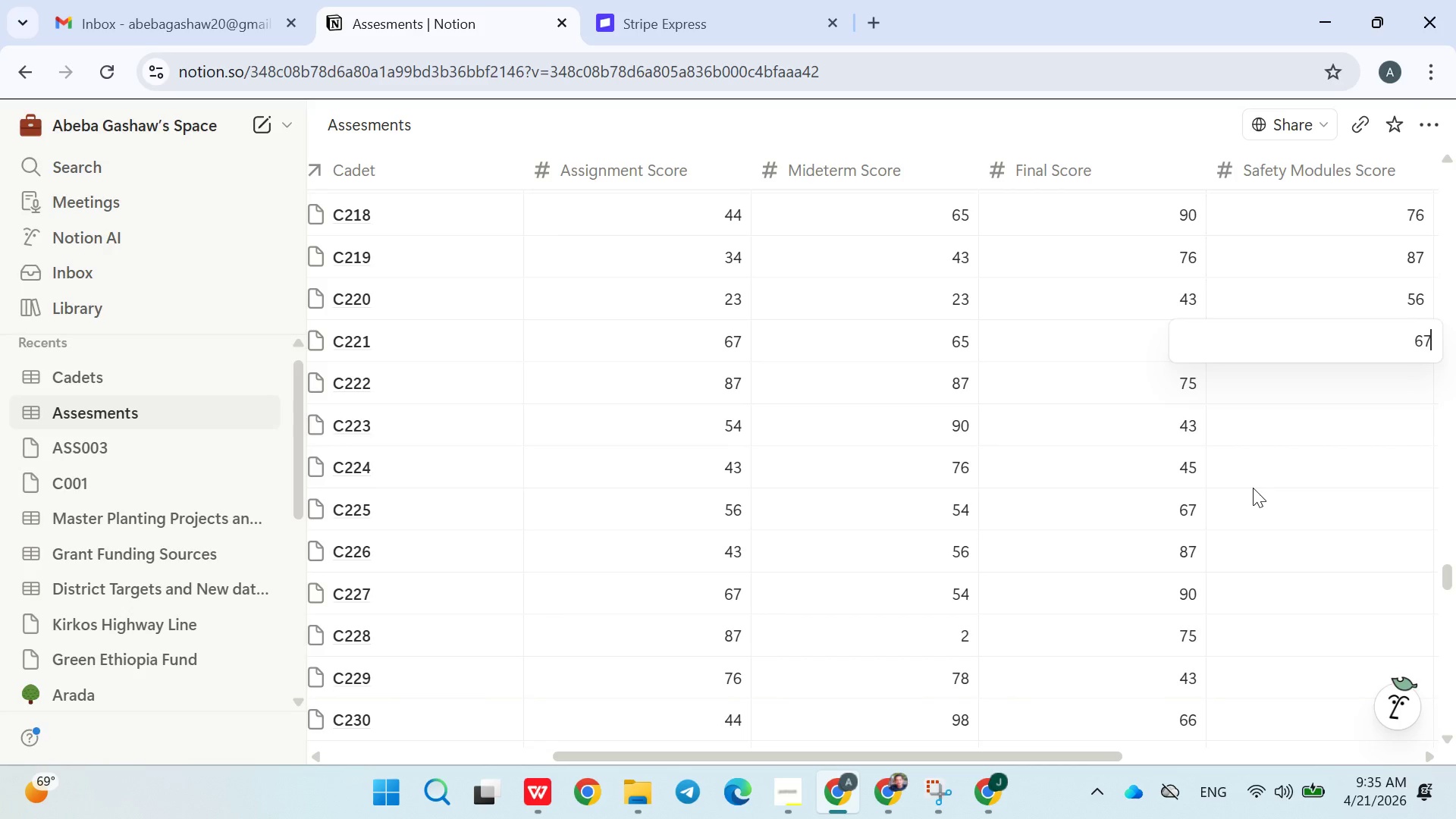 
key(Enter)
 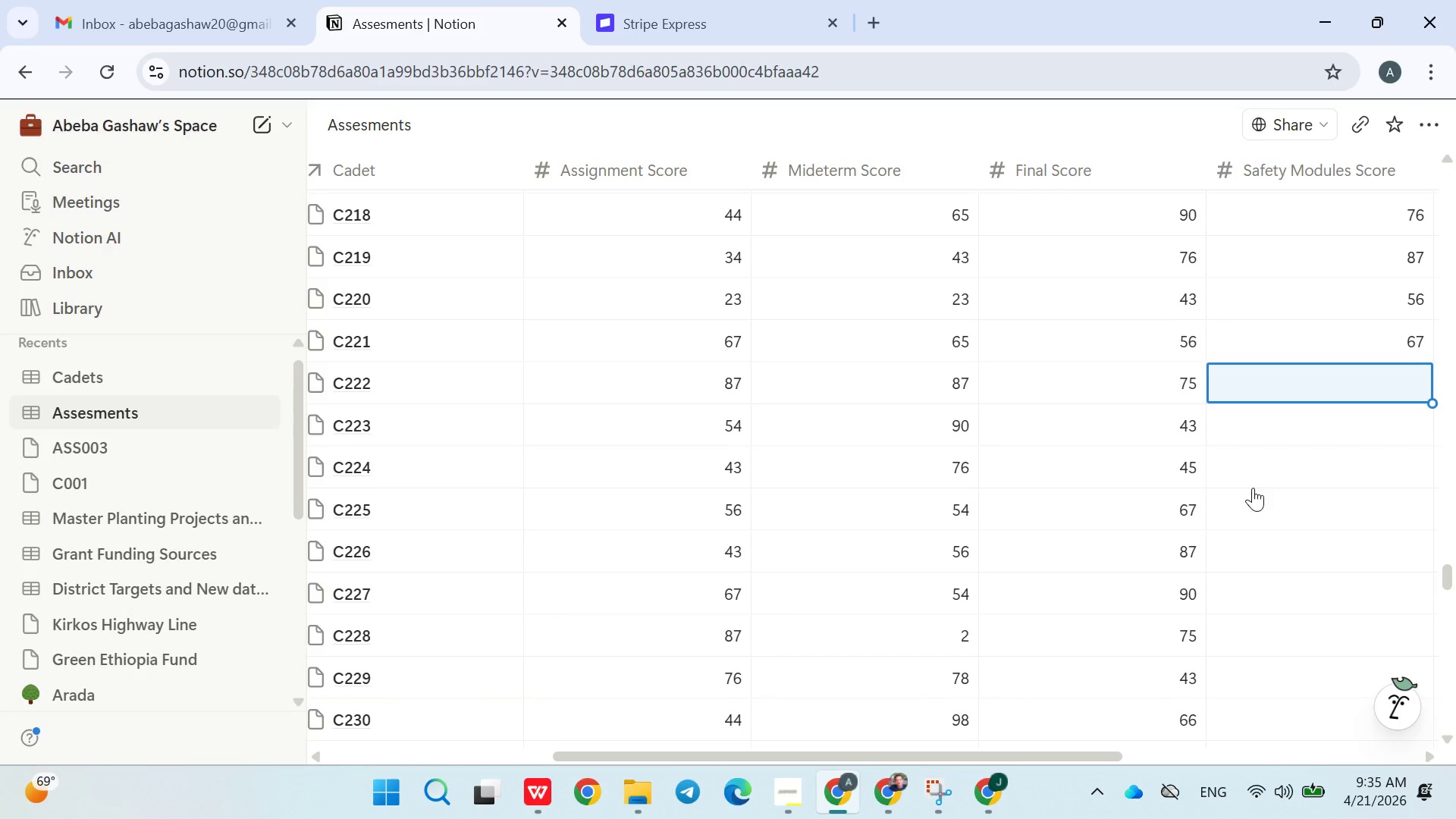 
type(56)
 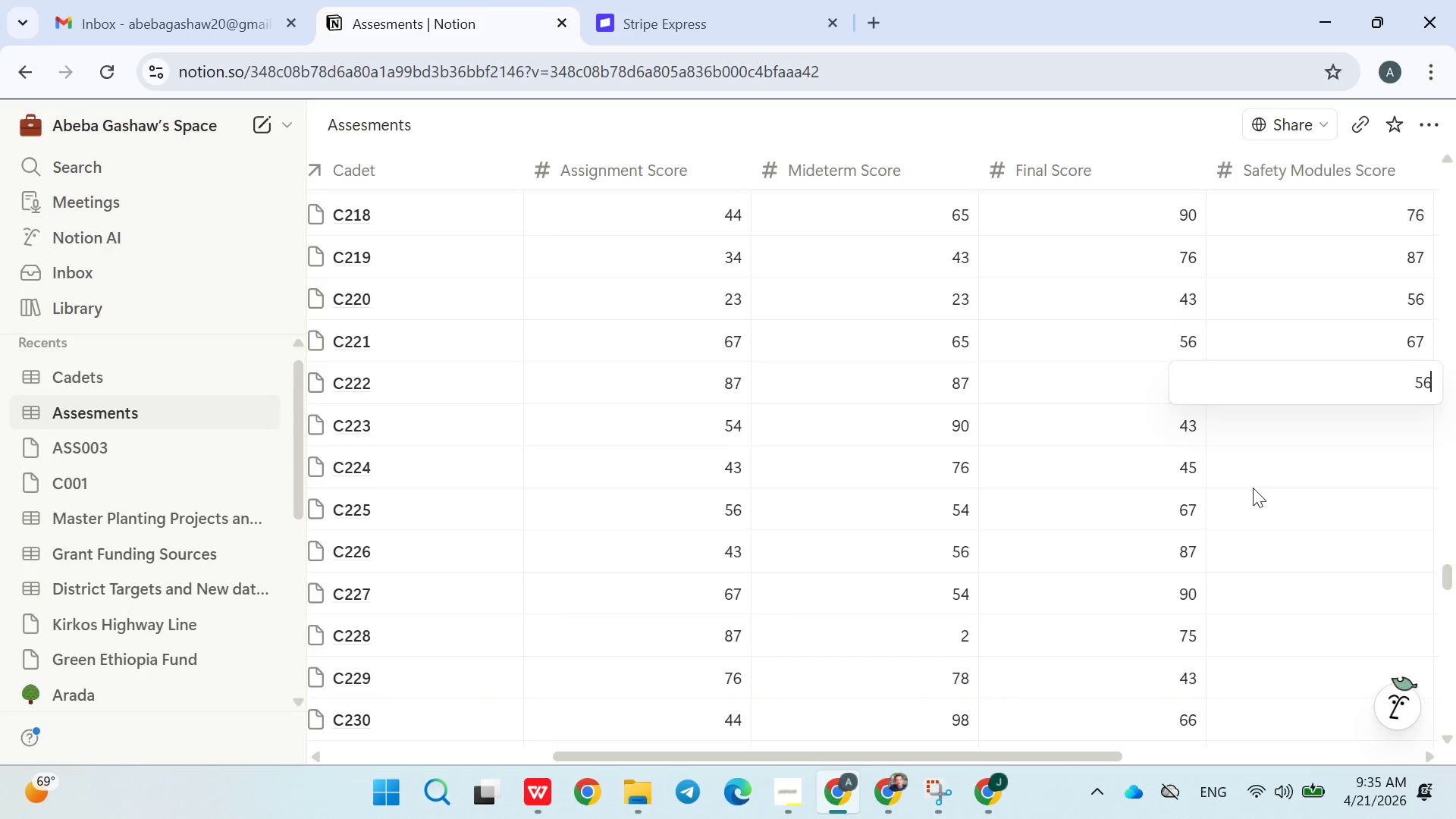 
key(Enter)
 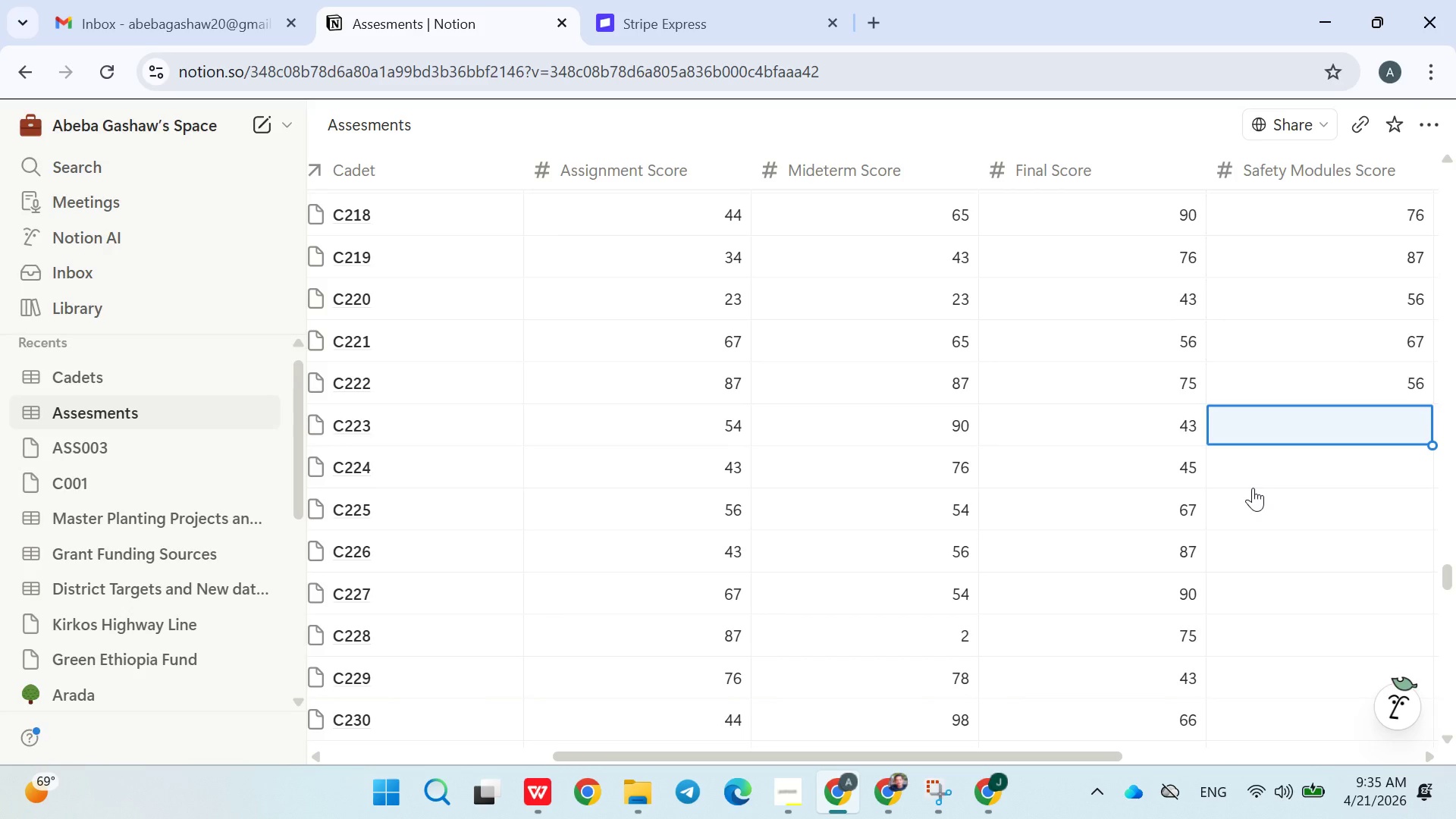 
type(87)
 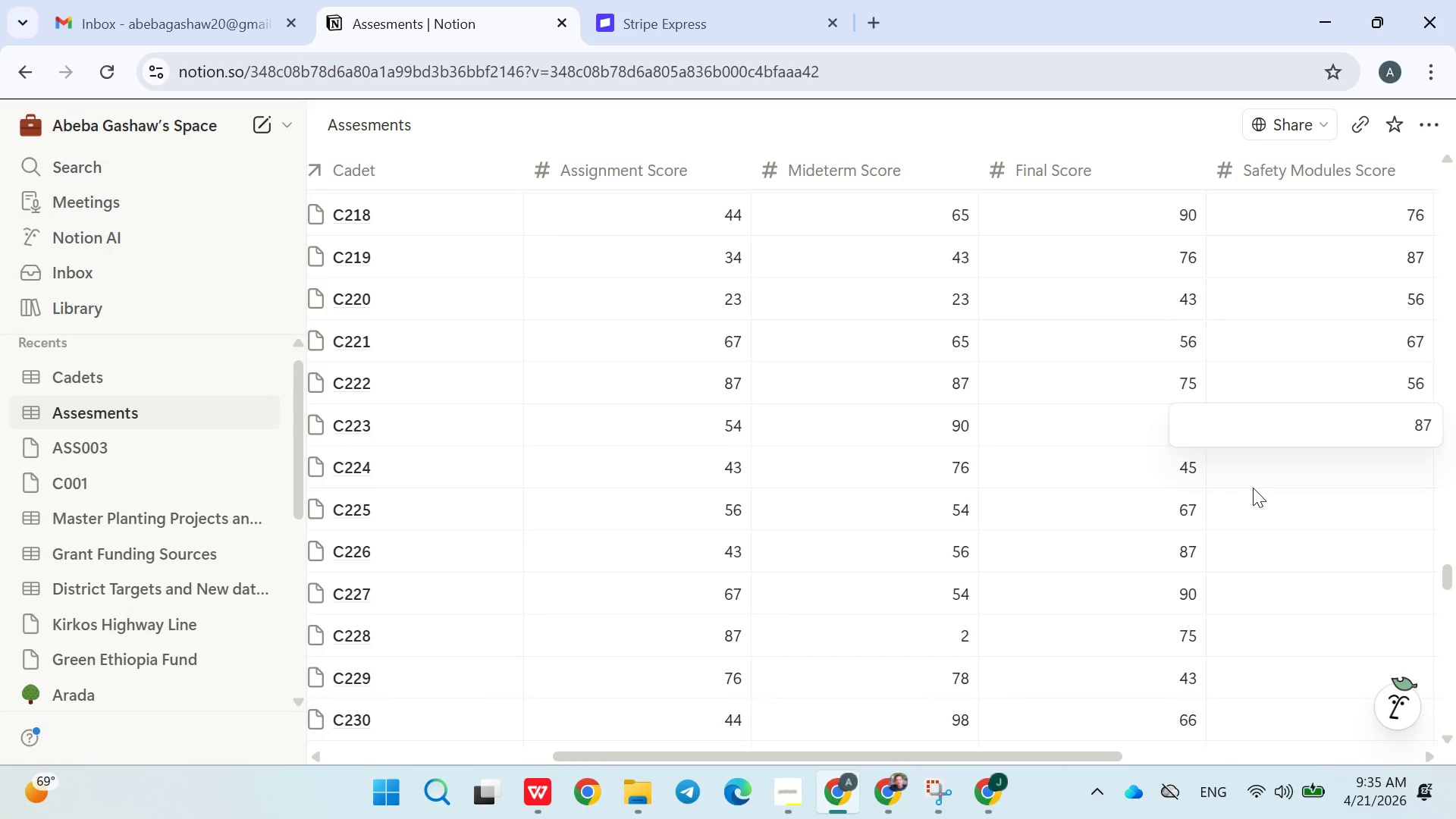 
key(Enter)
 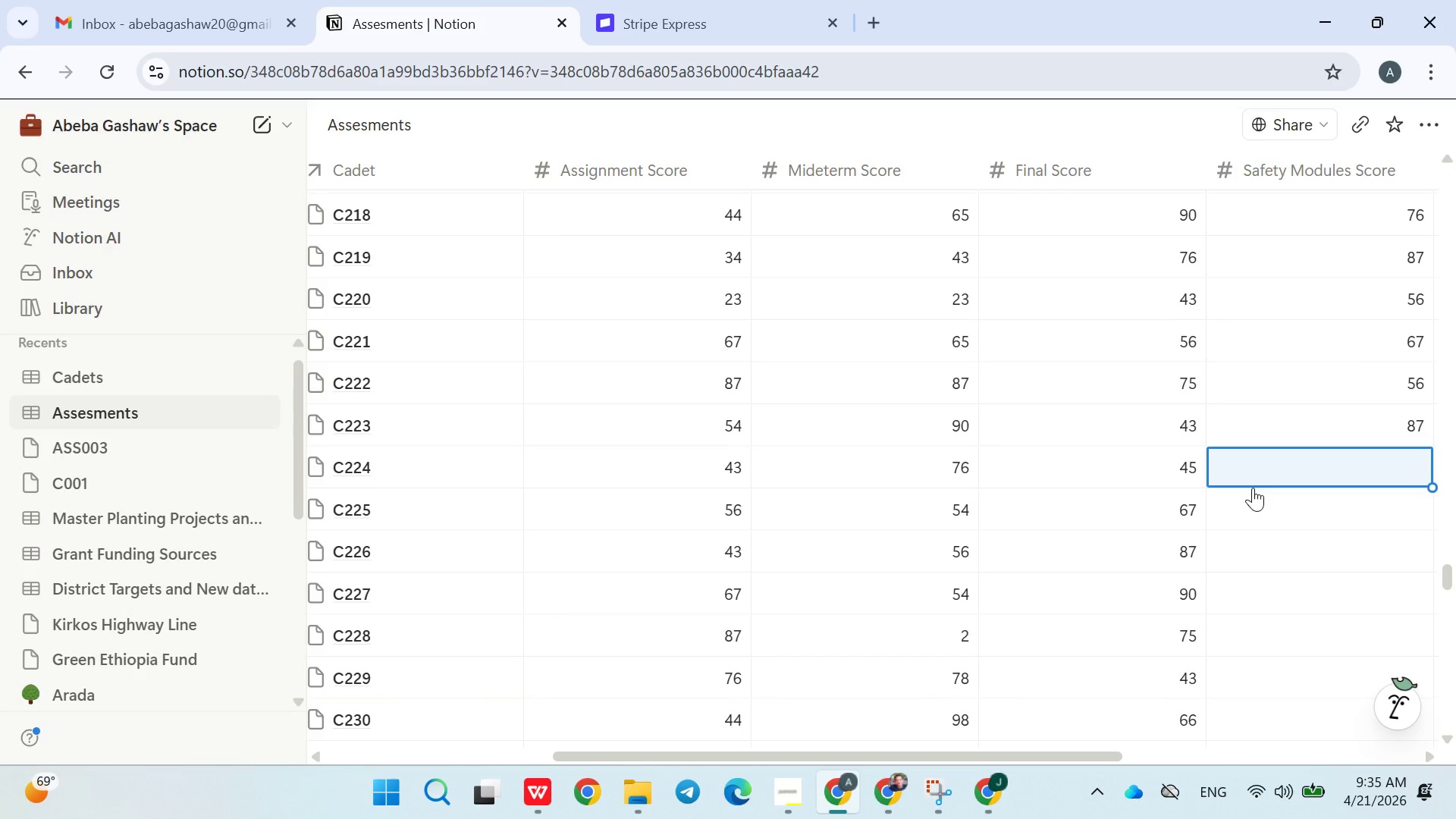 
type(54)
 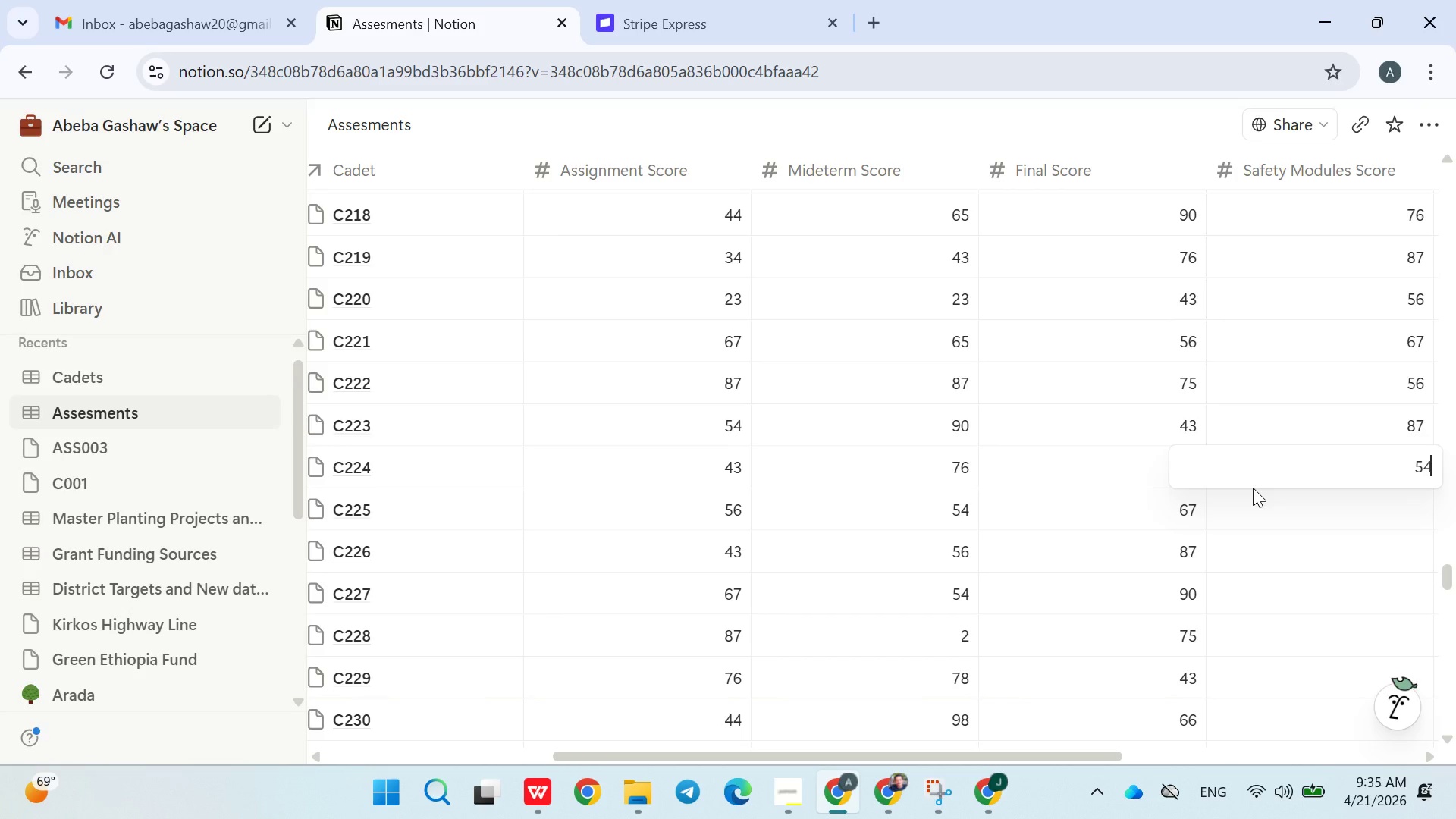 
key(Enter)
 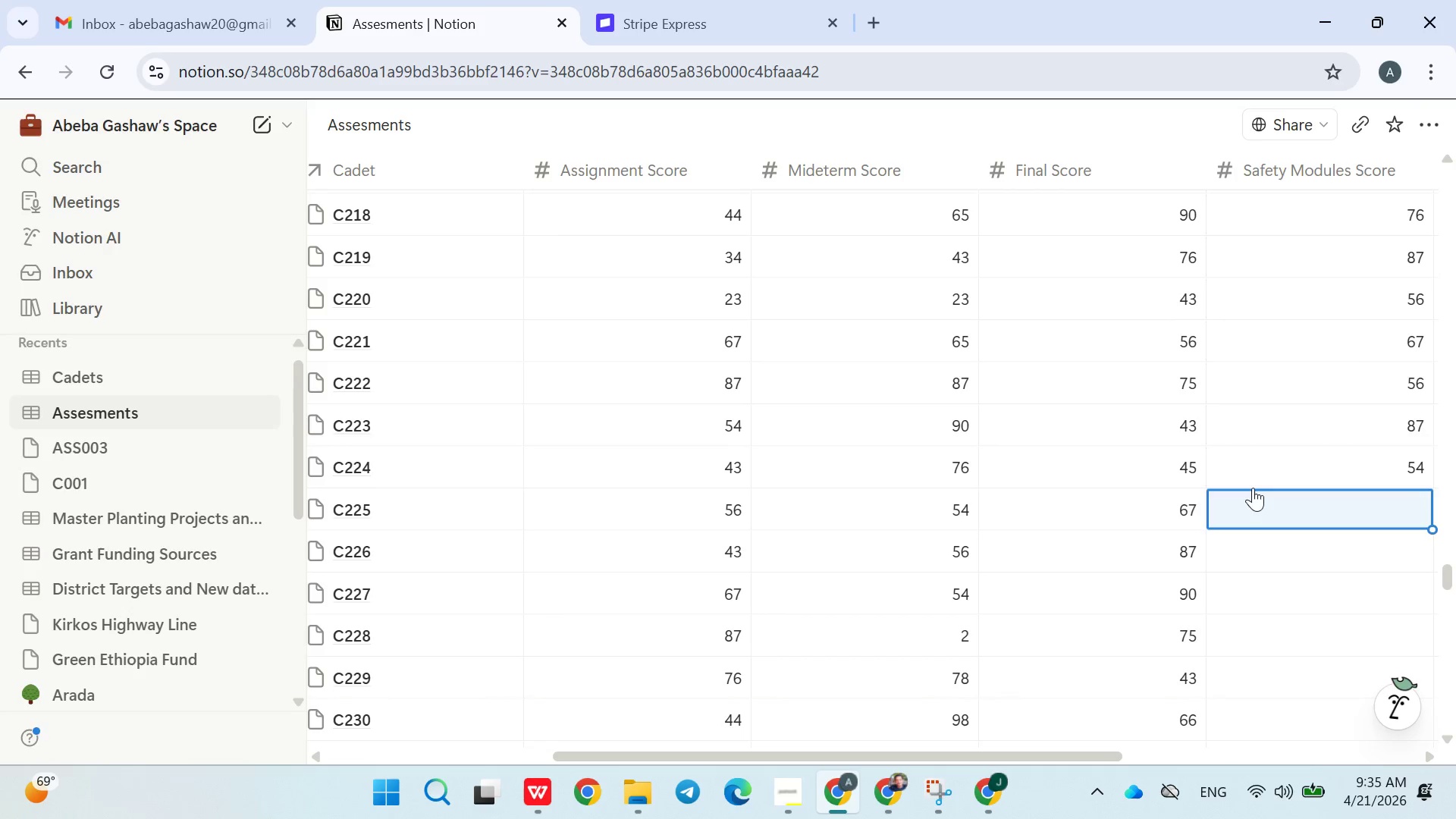 
type(97)
 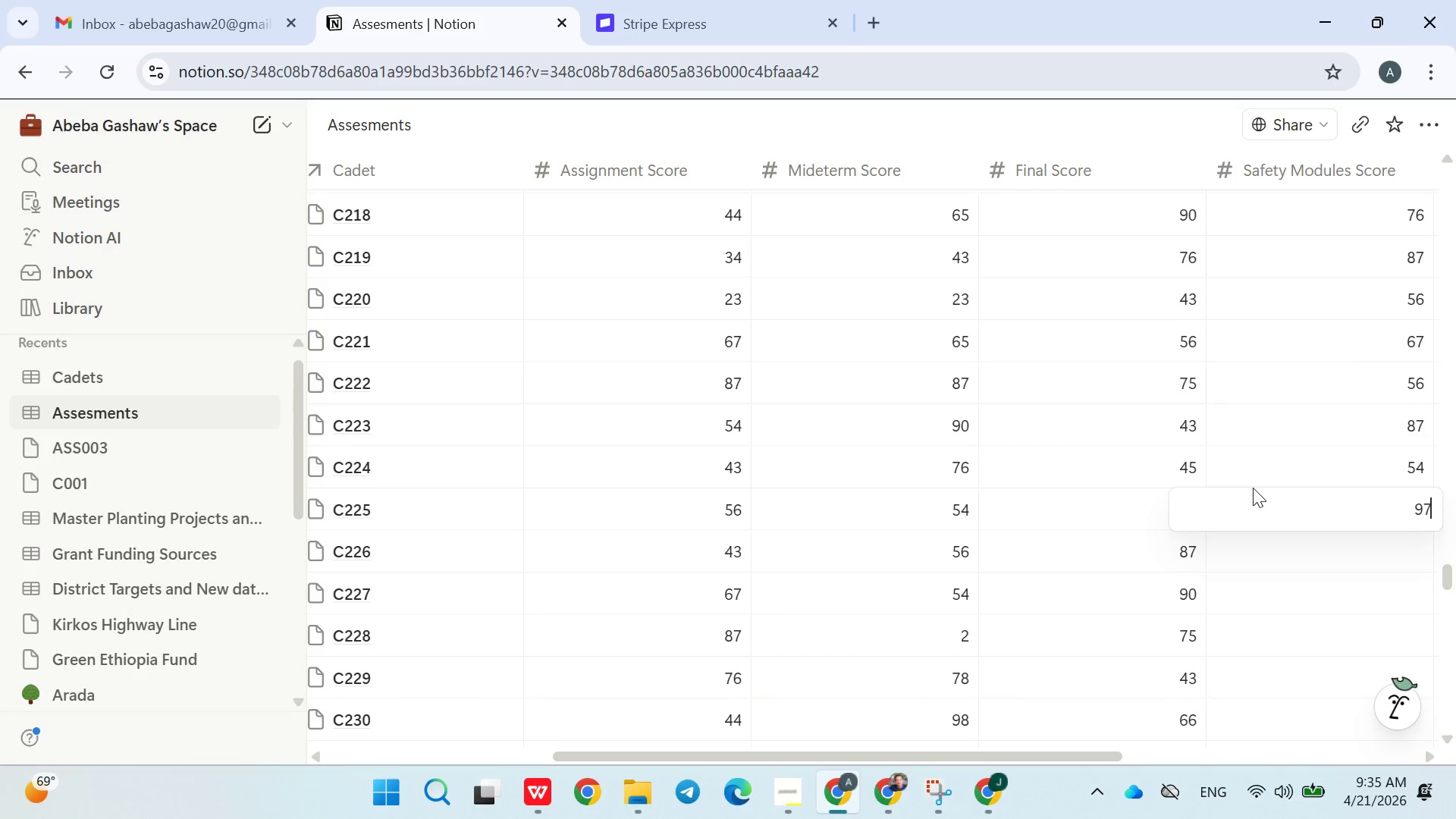 
key(Enter)
 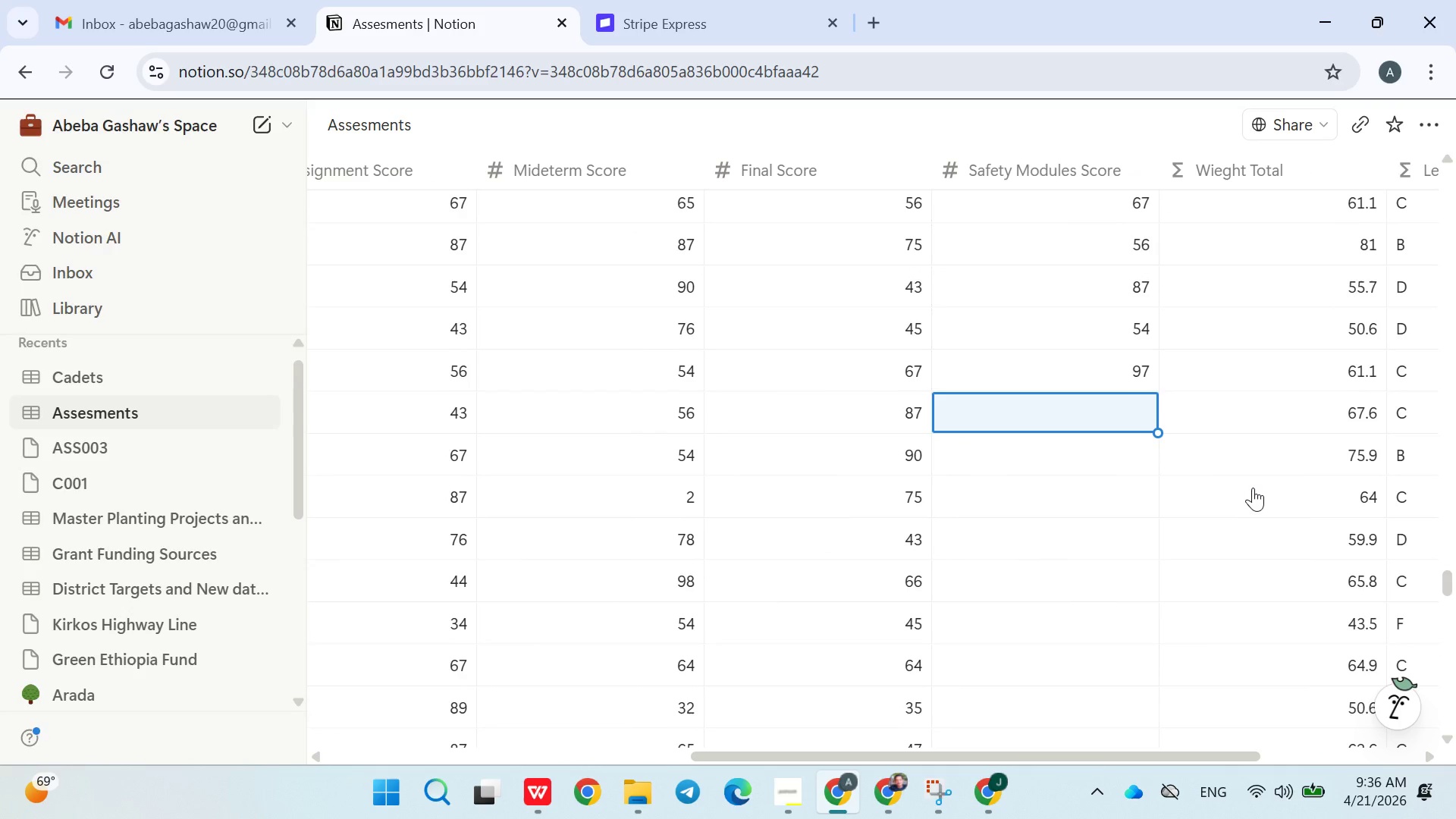 
wait(5.16)
 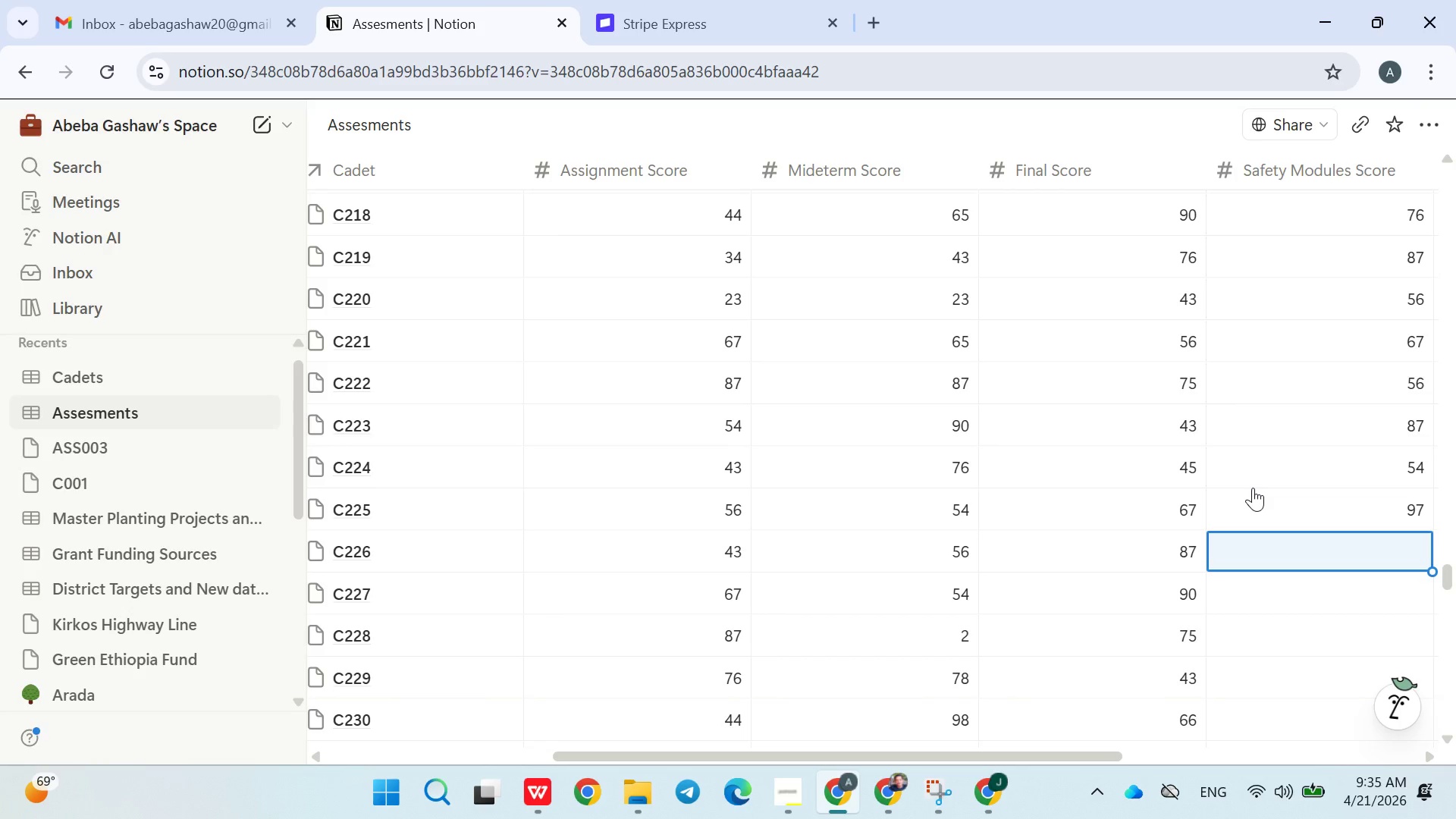 
type(65)
 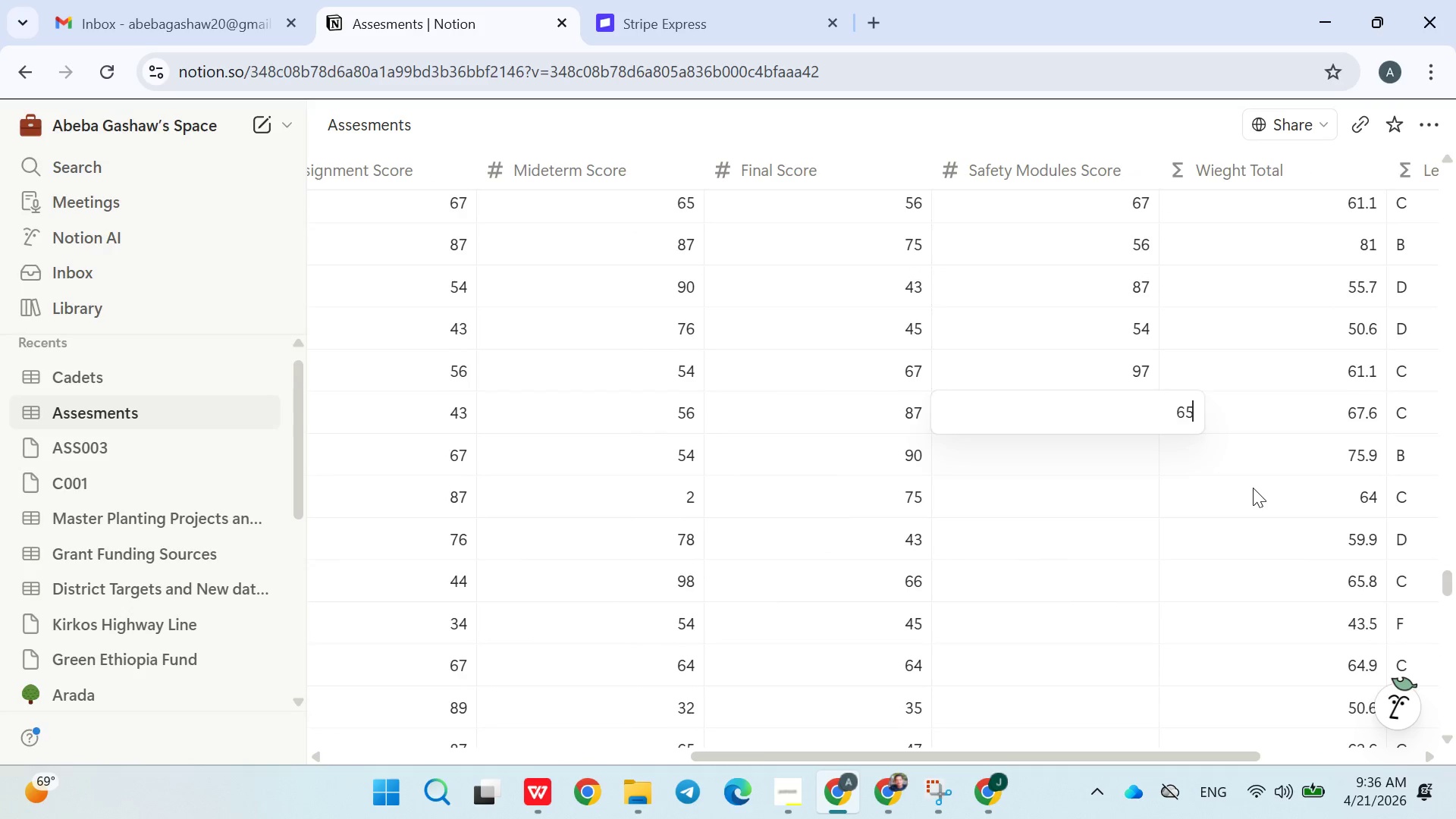 
key(Enter)
 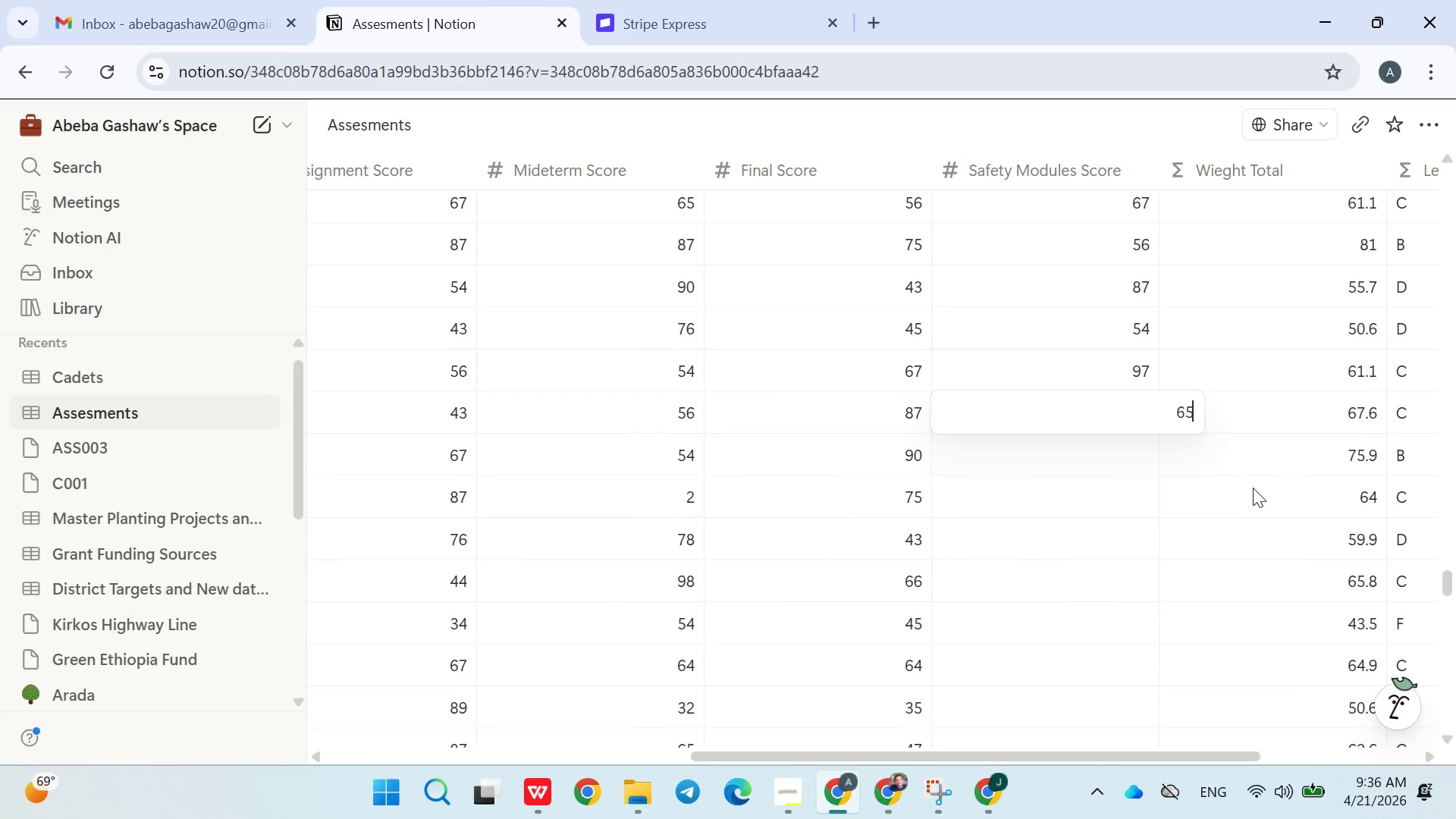 
type(45)
 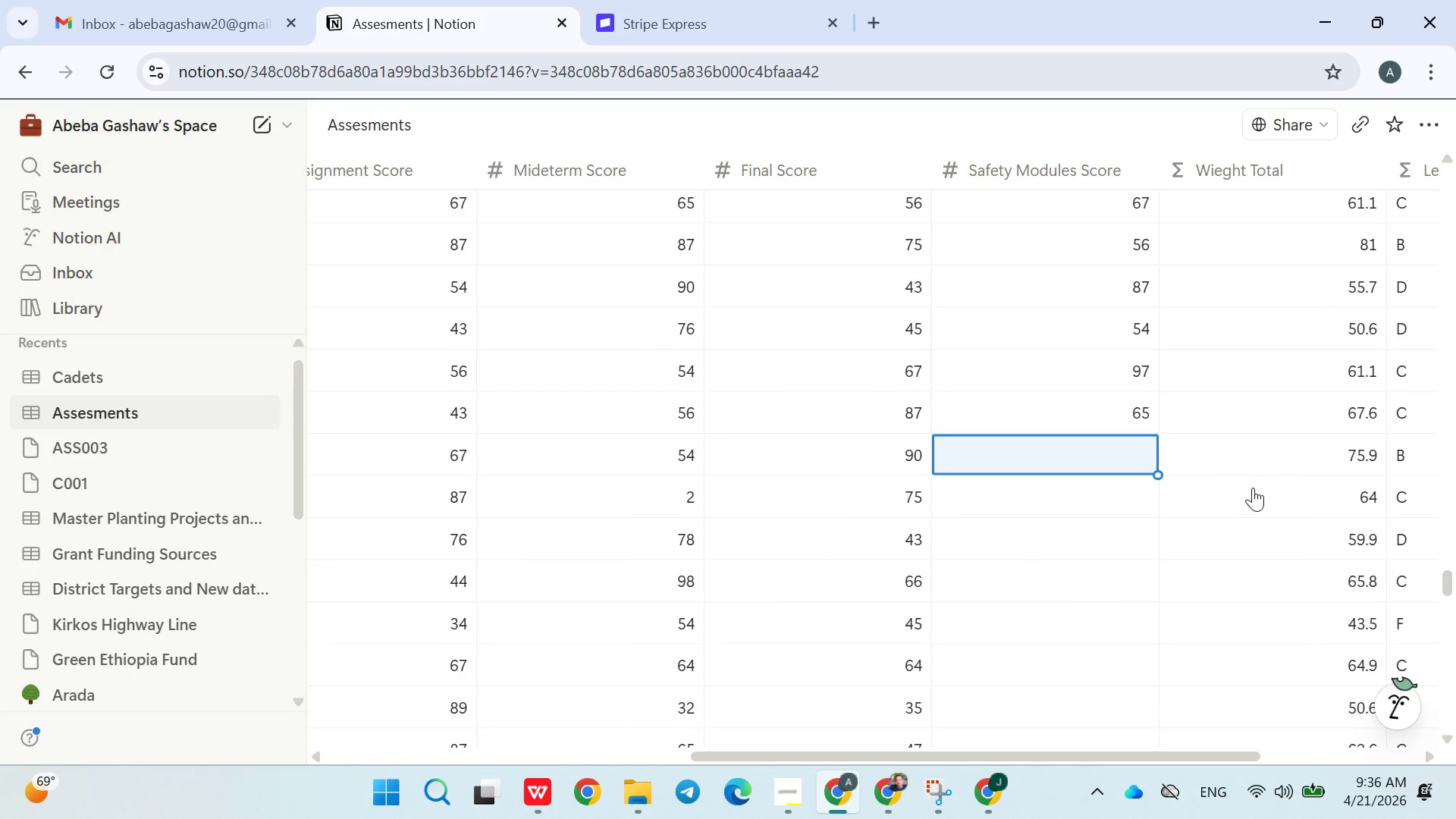 
key(Enter)
 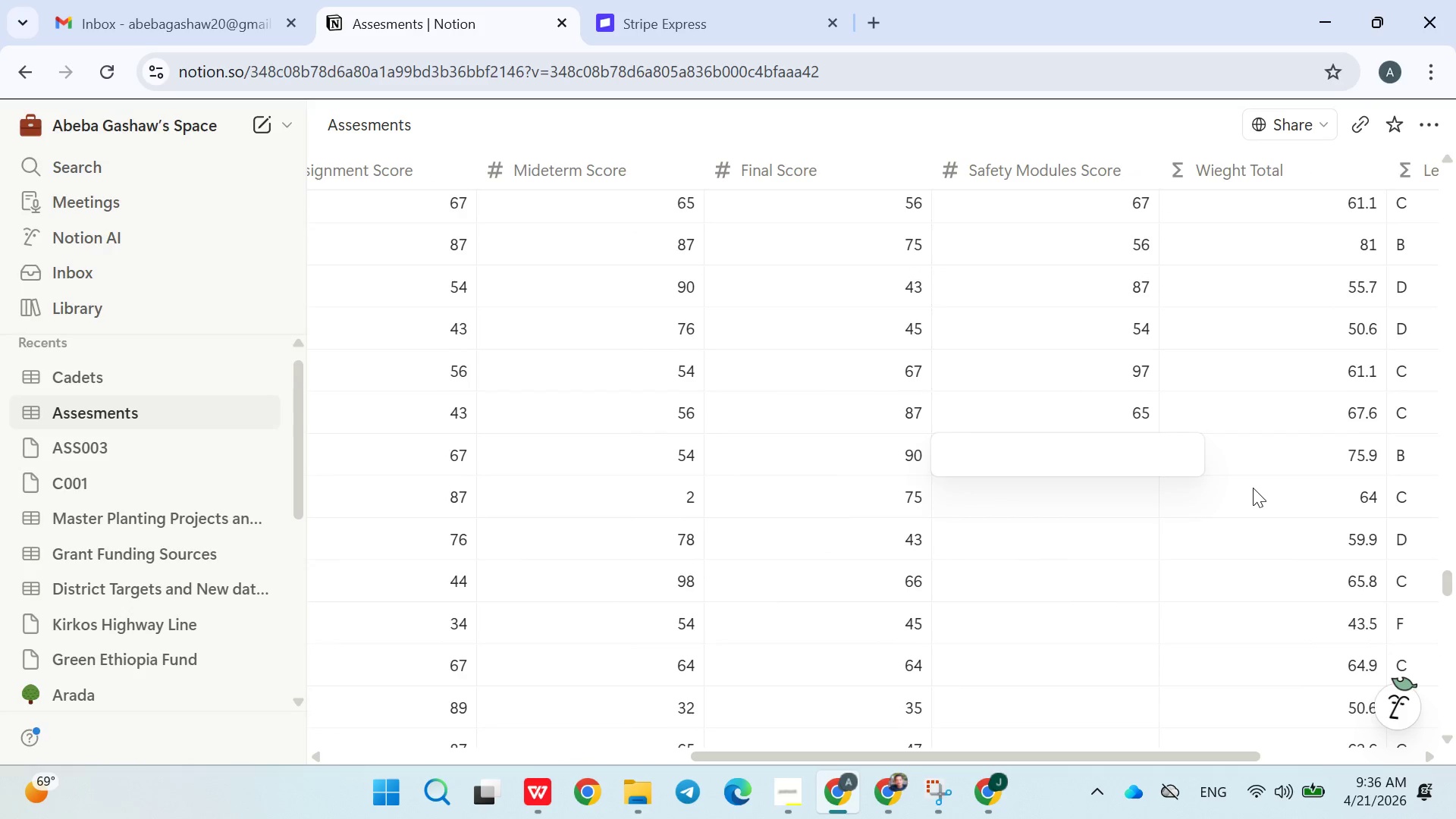 
type(90)
 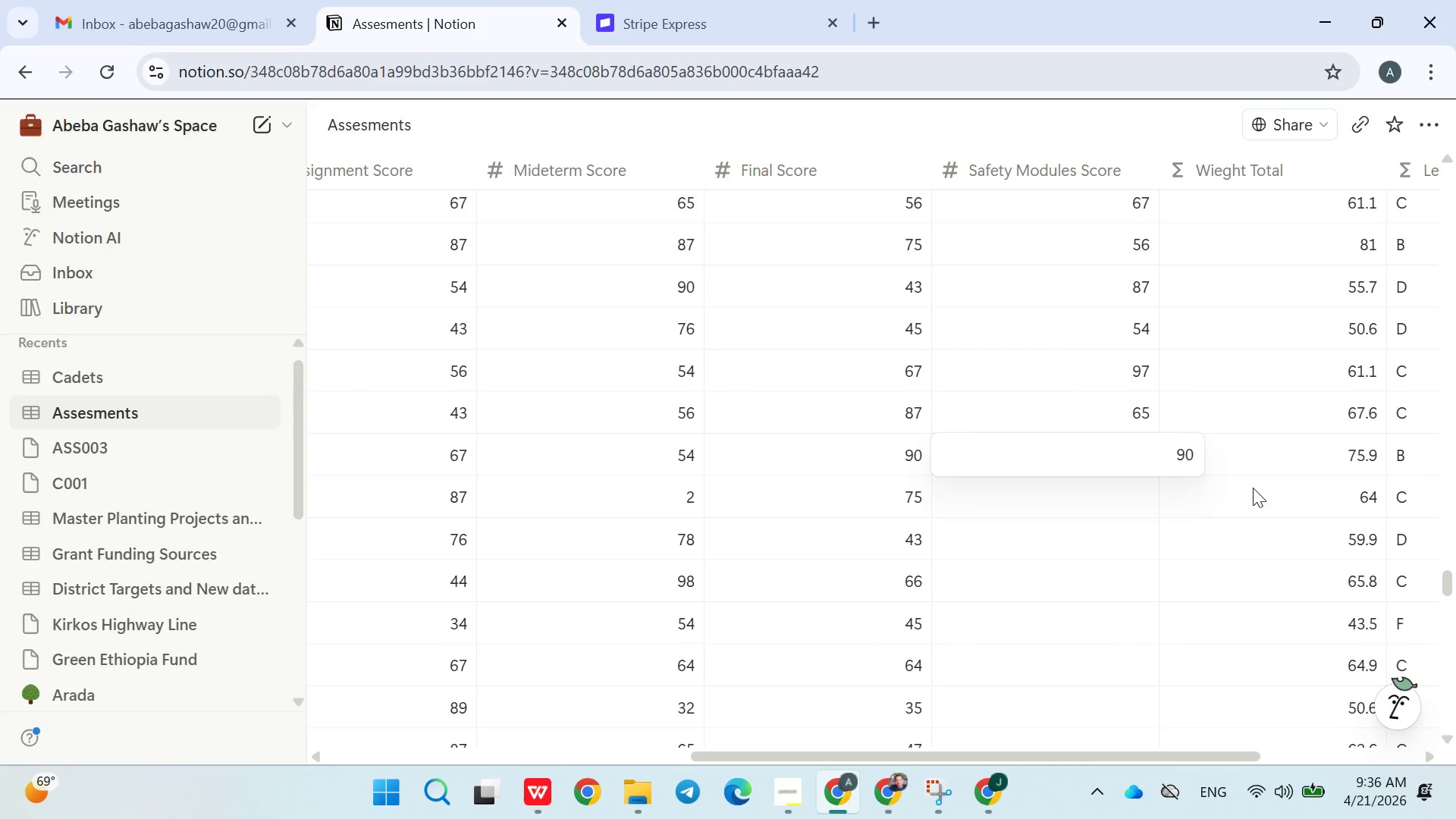 
key(Enter)
 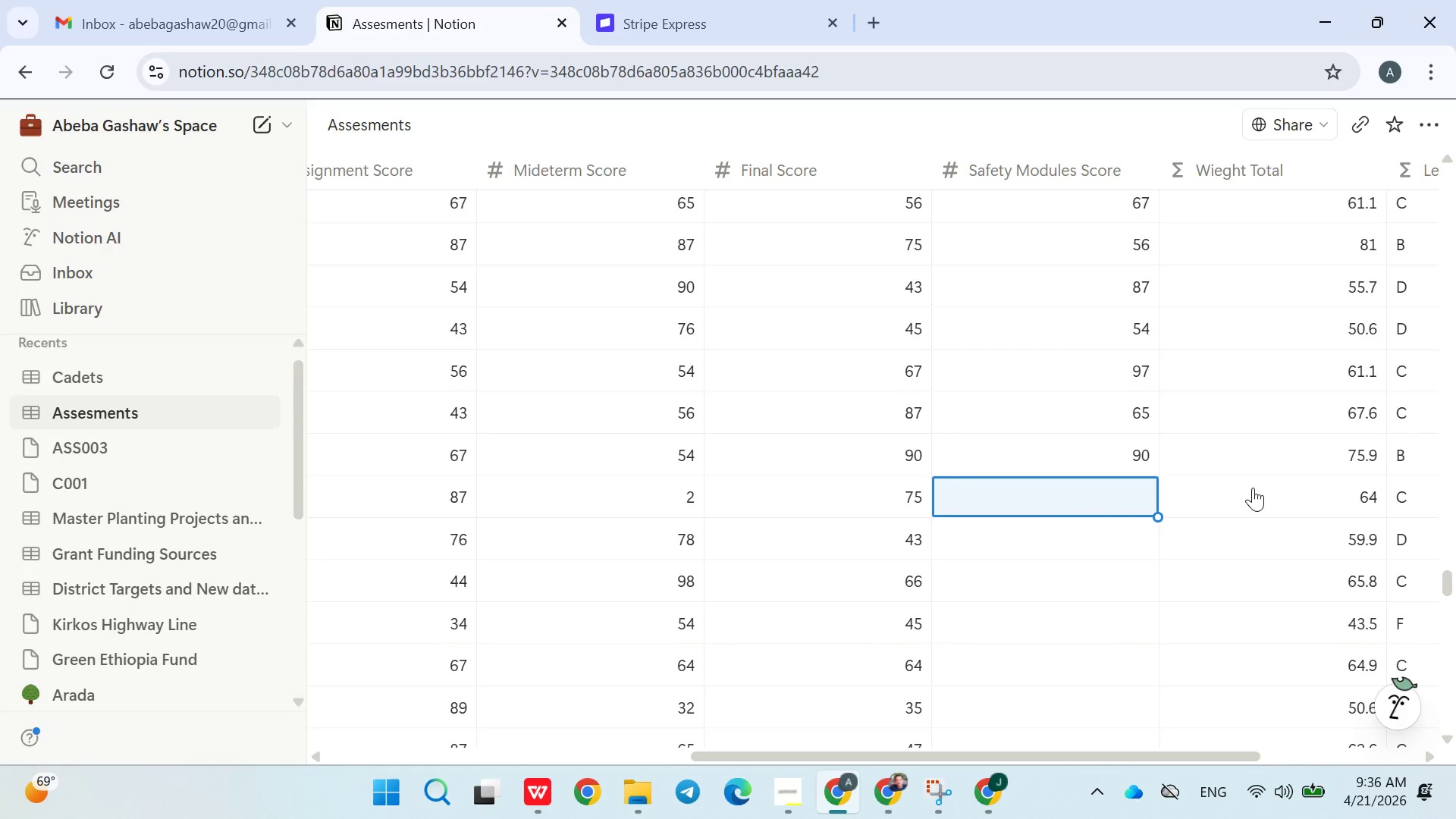 
type(78)
 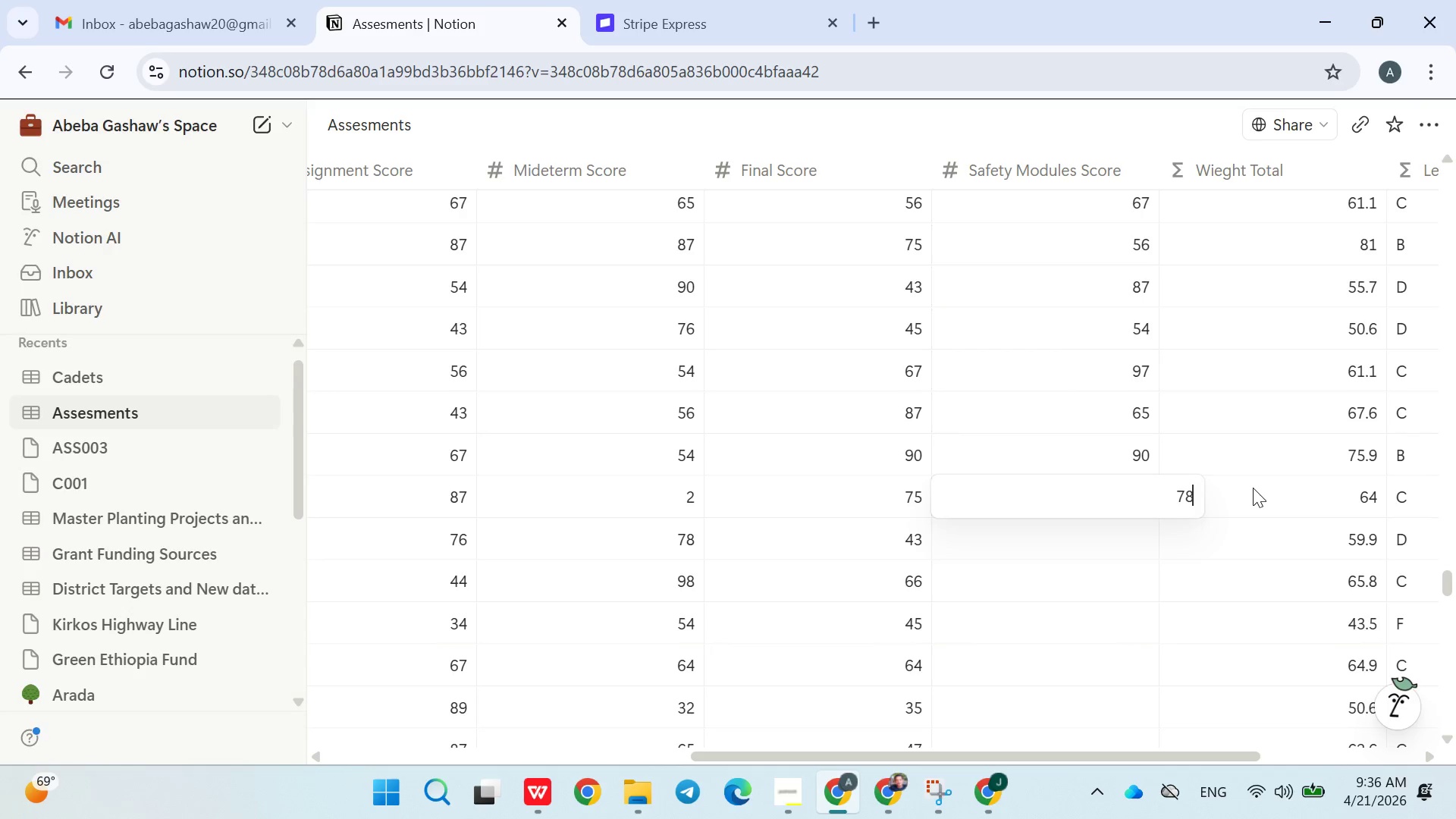 
key(Enter)
 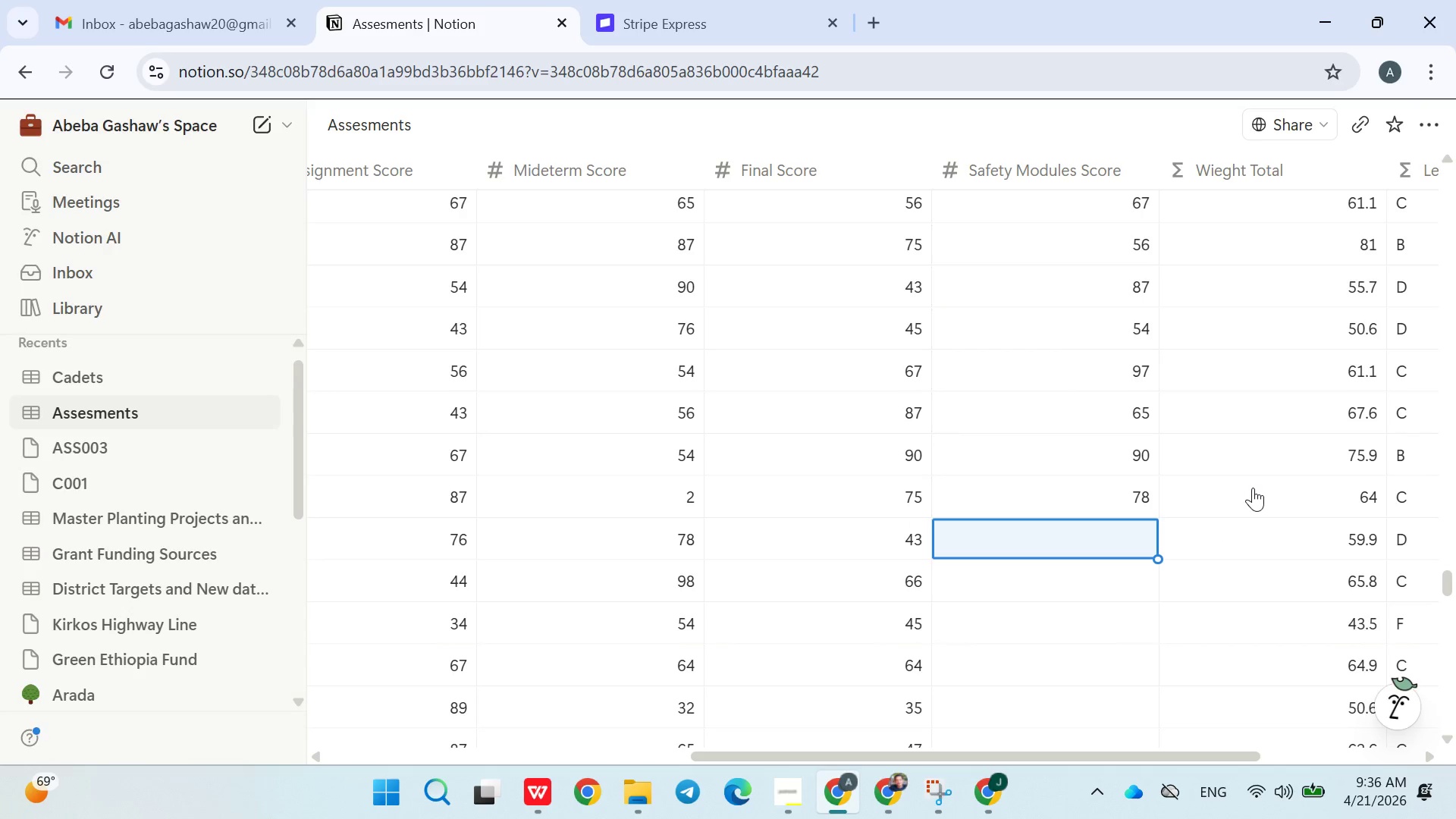 
type(54)
 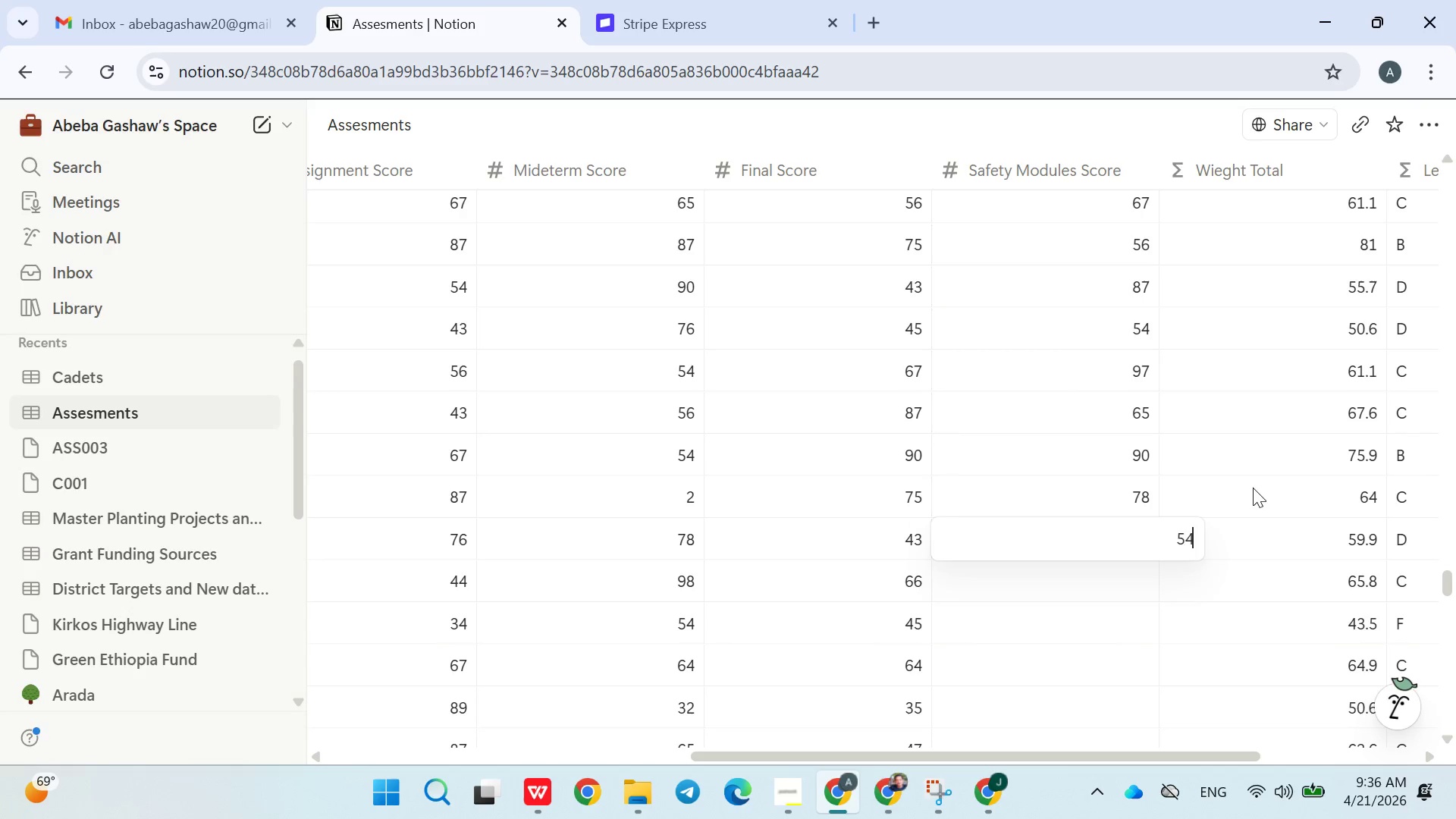 
key(Enter)
 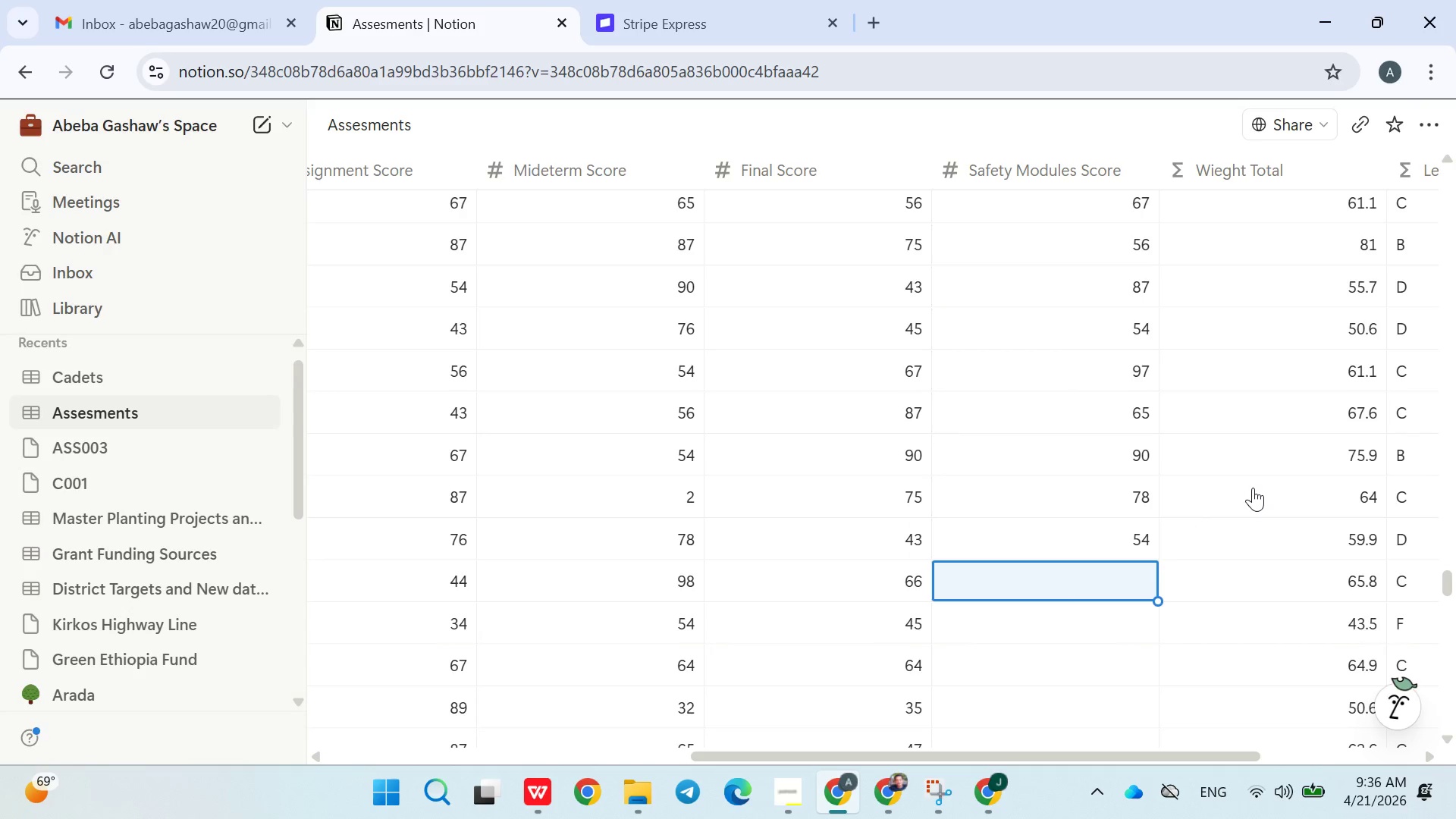 
type(34)
 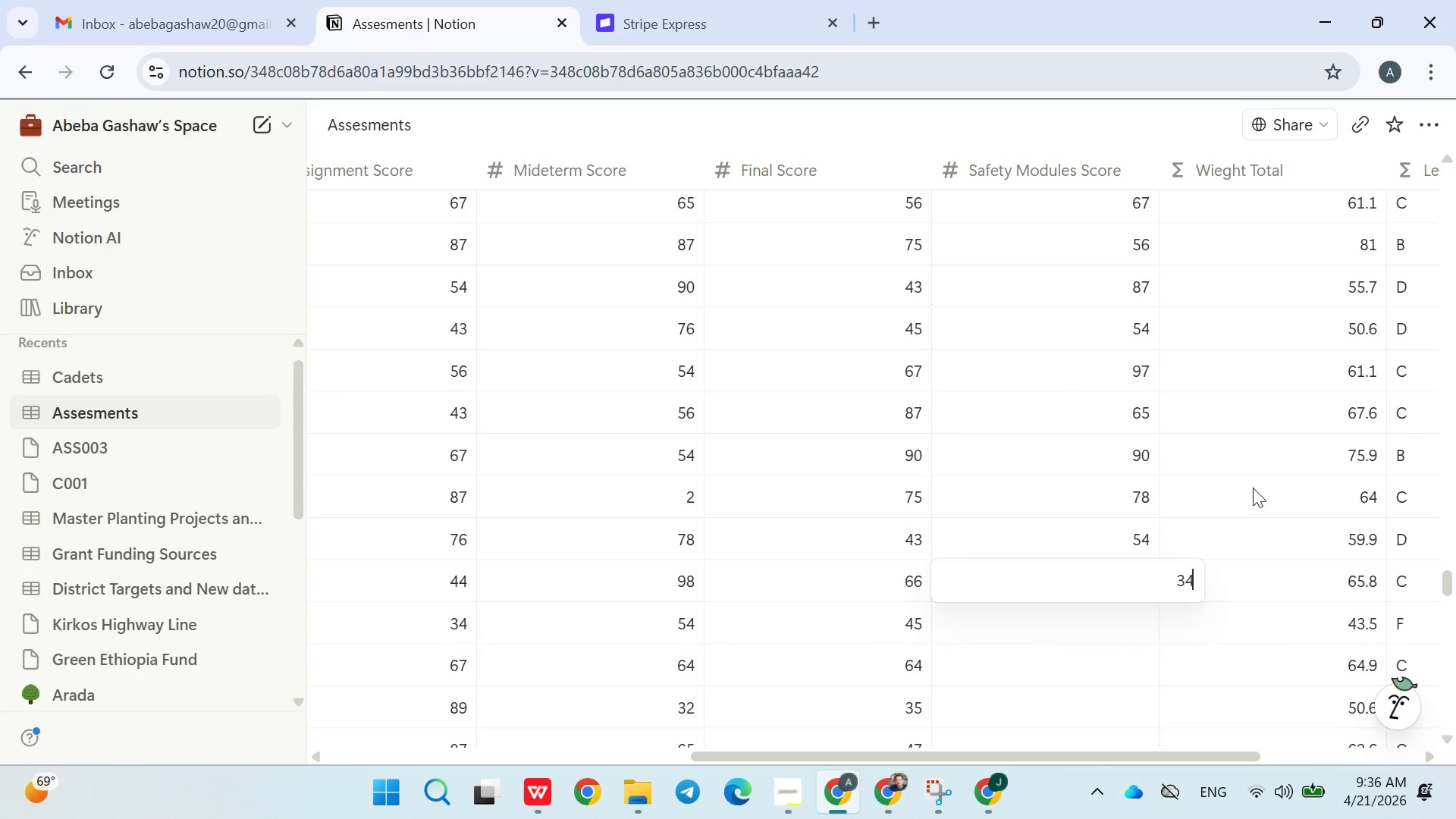 
key(Enter)
 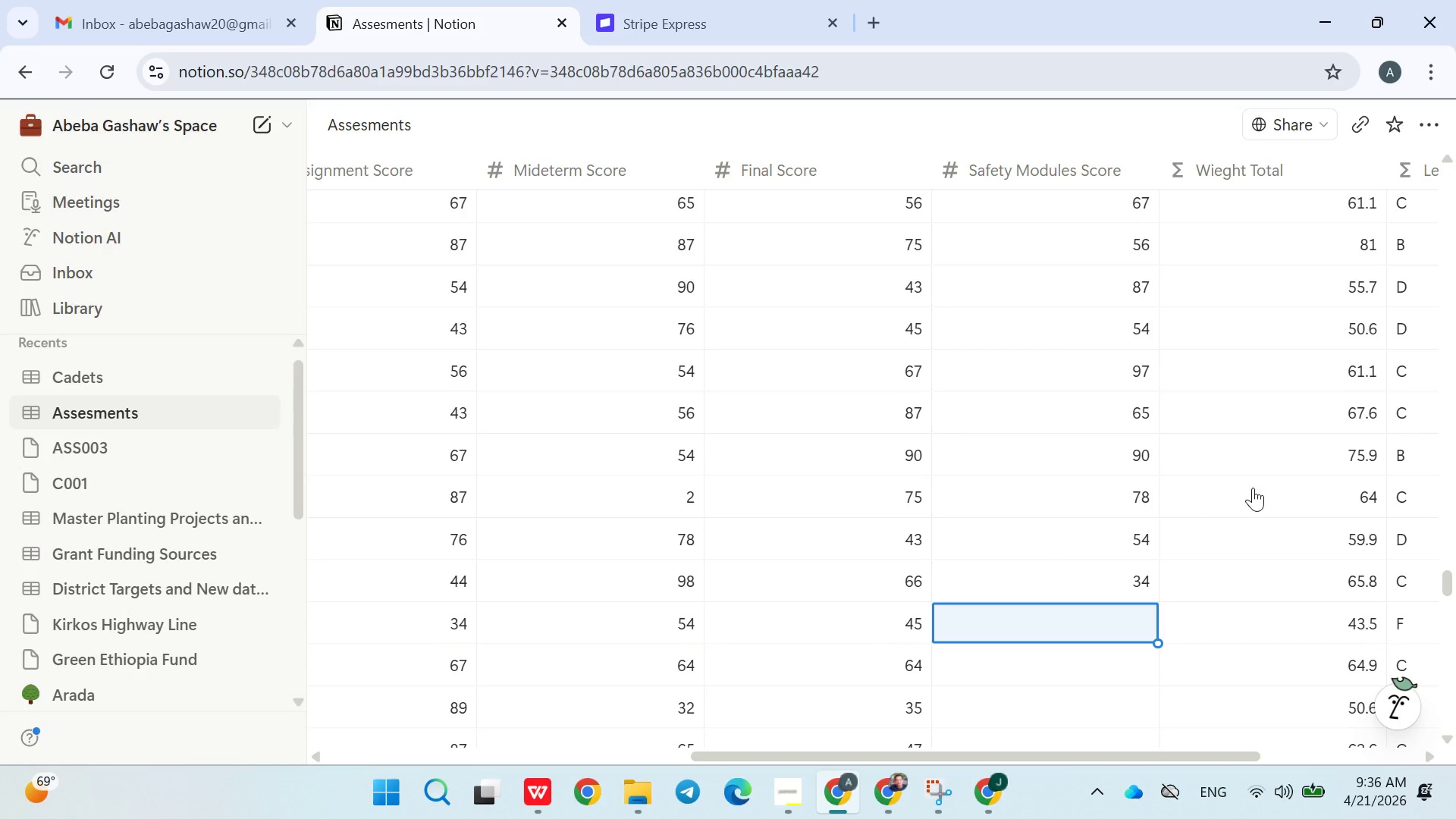 
type(54)
 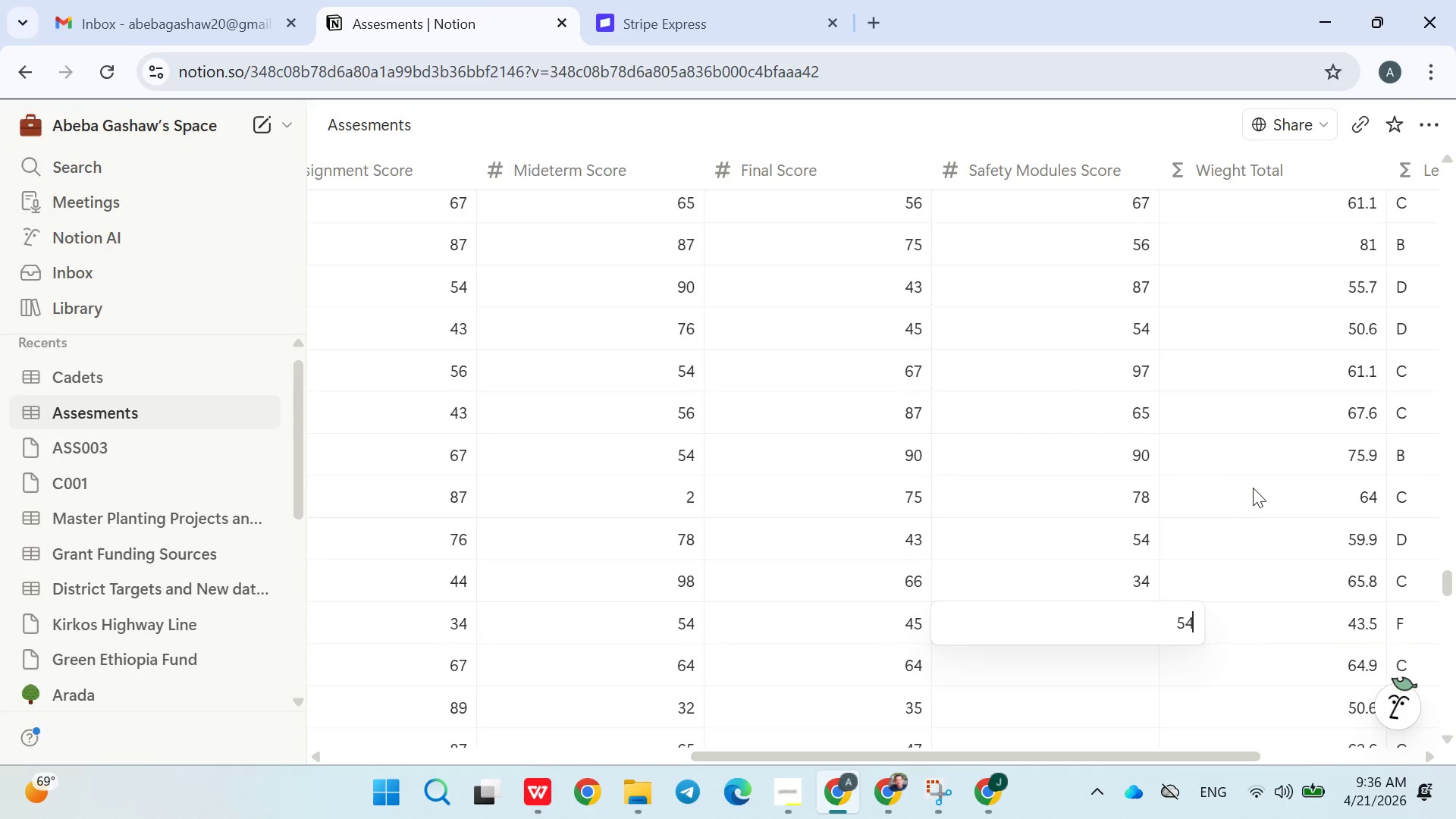 
key(Enter)
 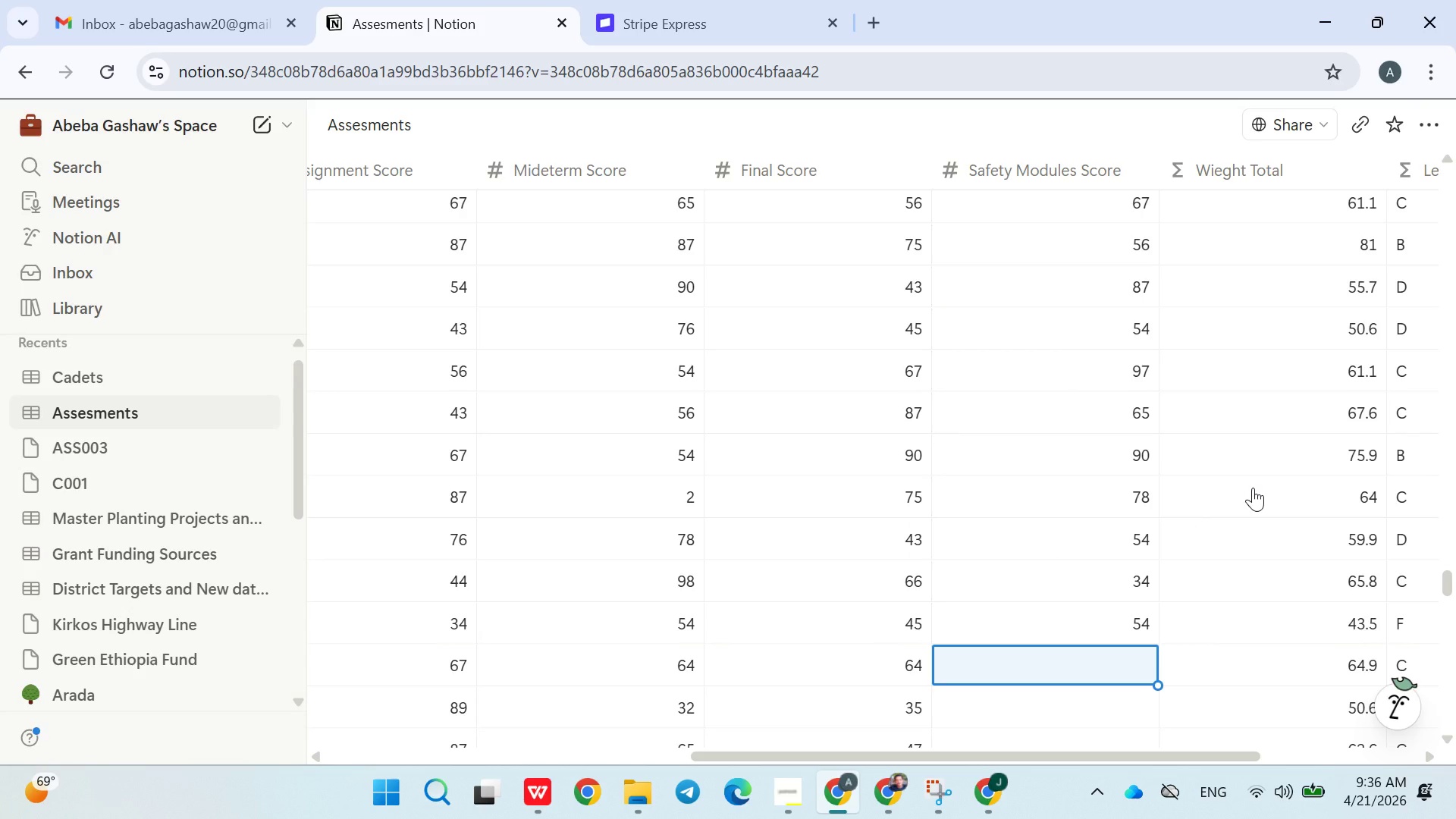 
type(3676)
 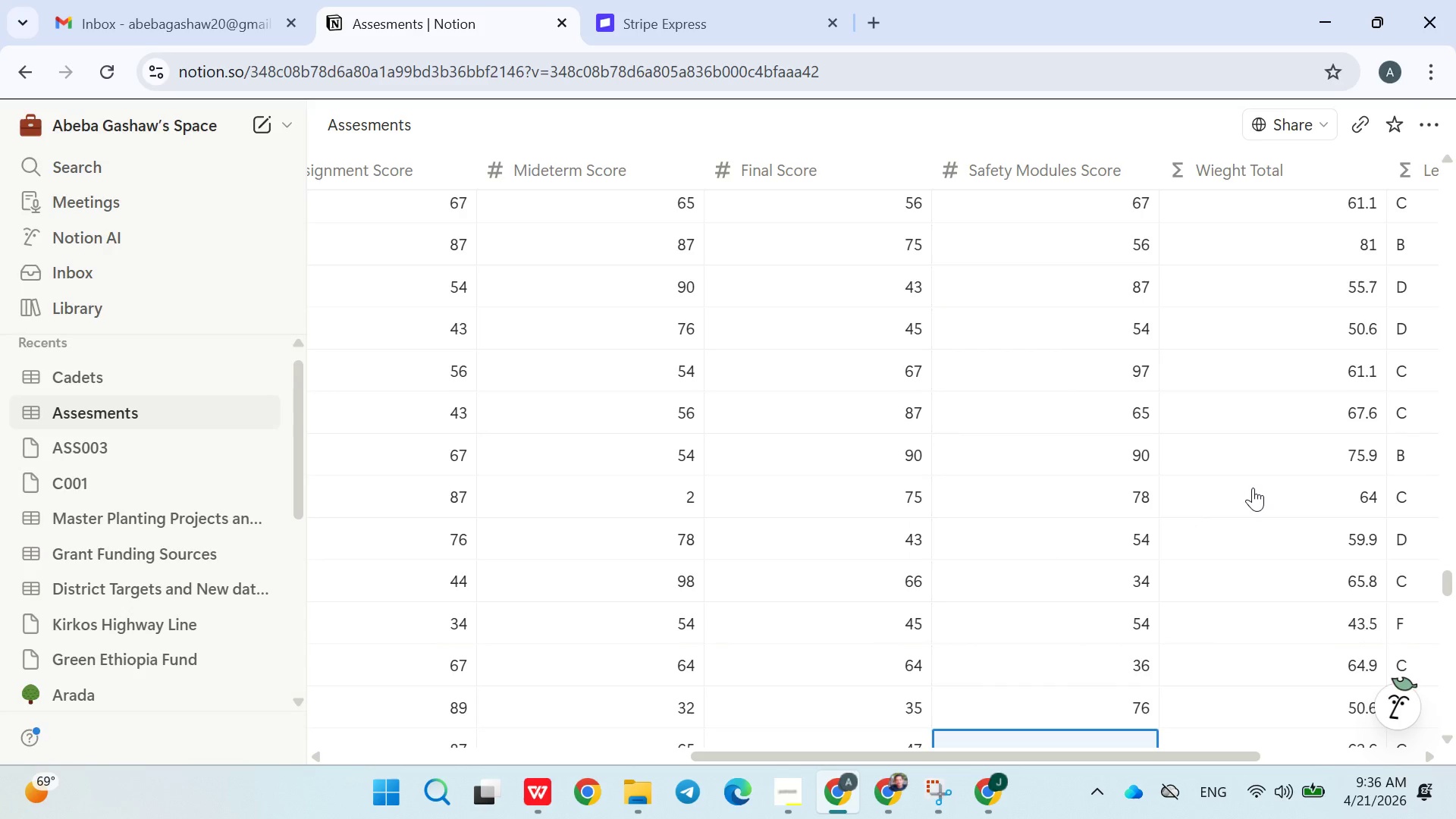 
key(Enter)
 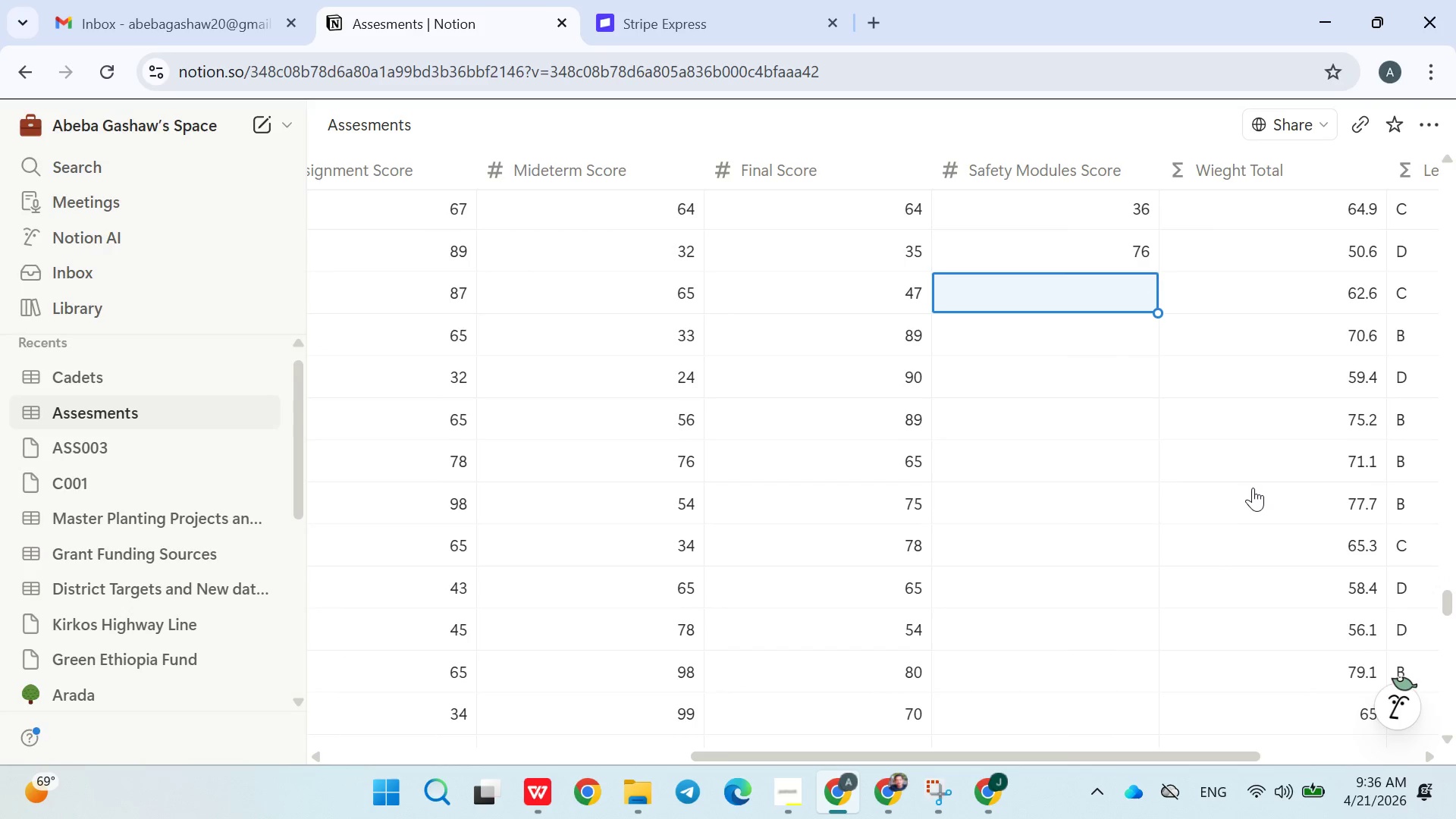 
type(45)
 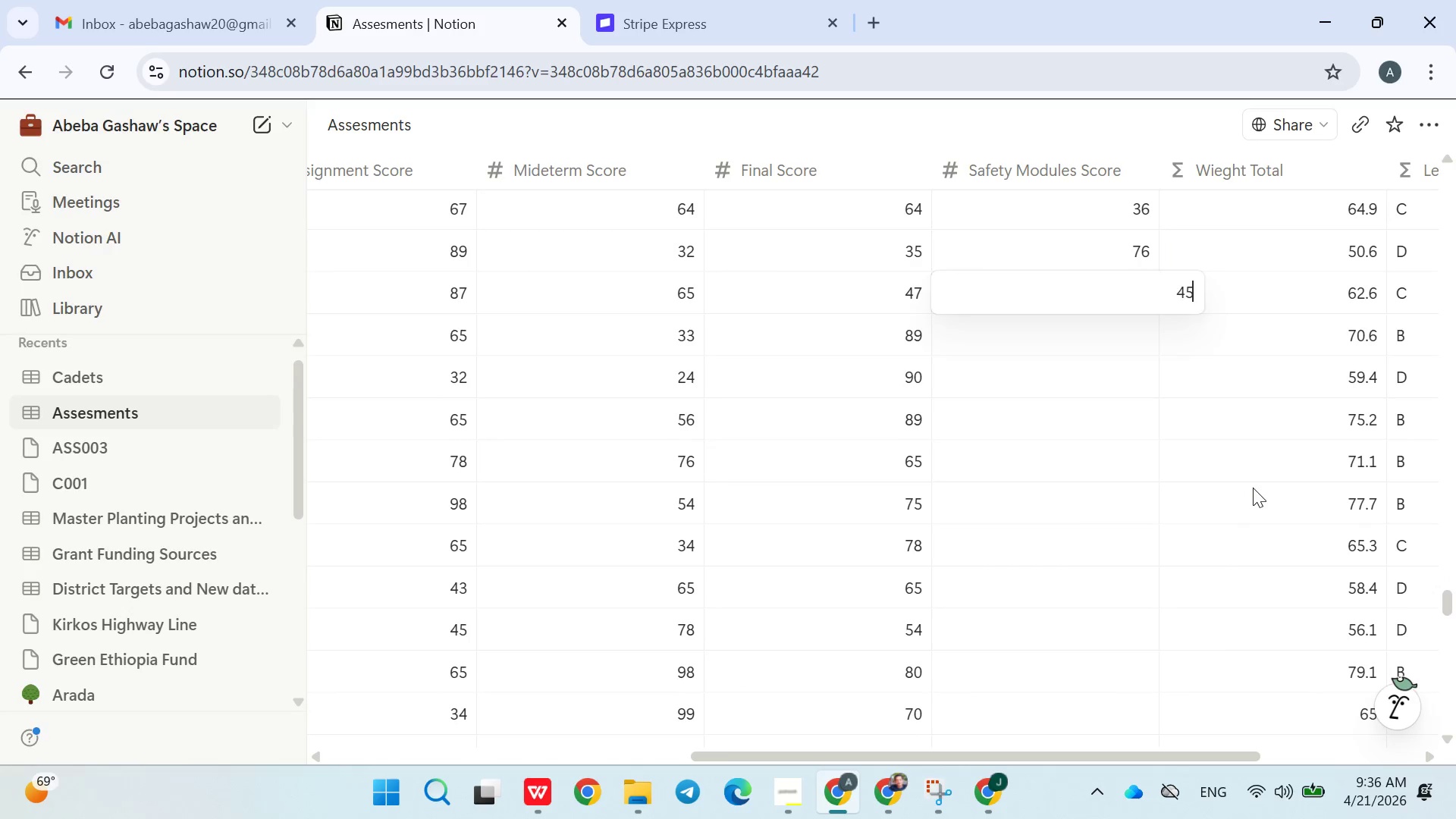 
key(Enter)
 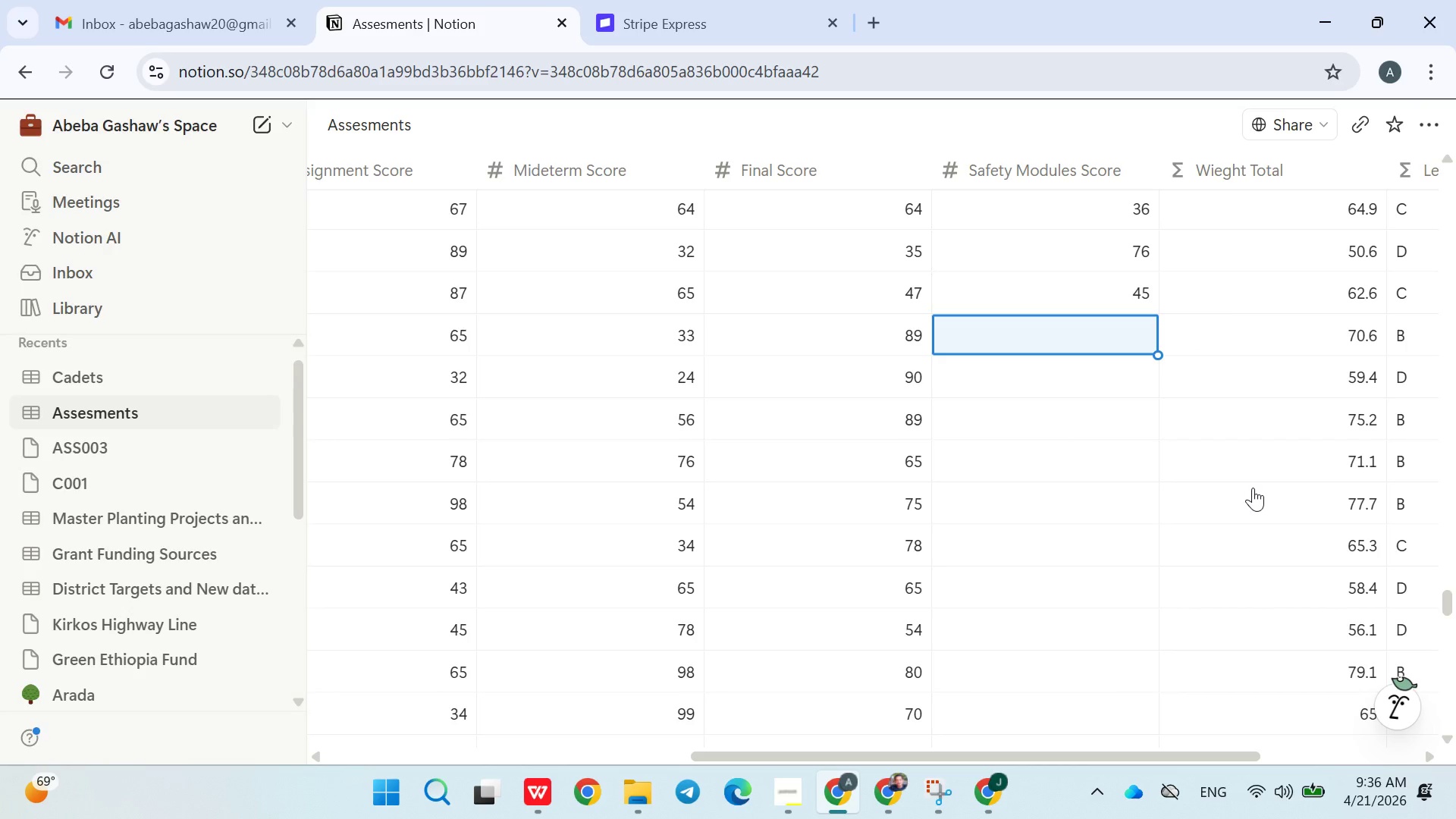 
type(23)
 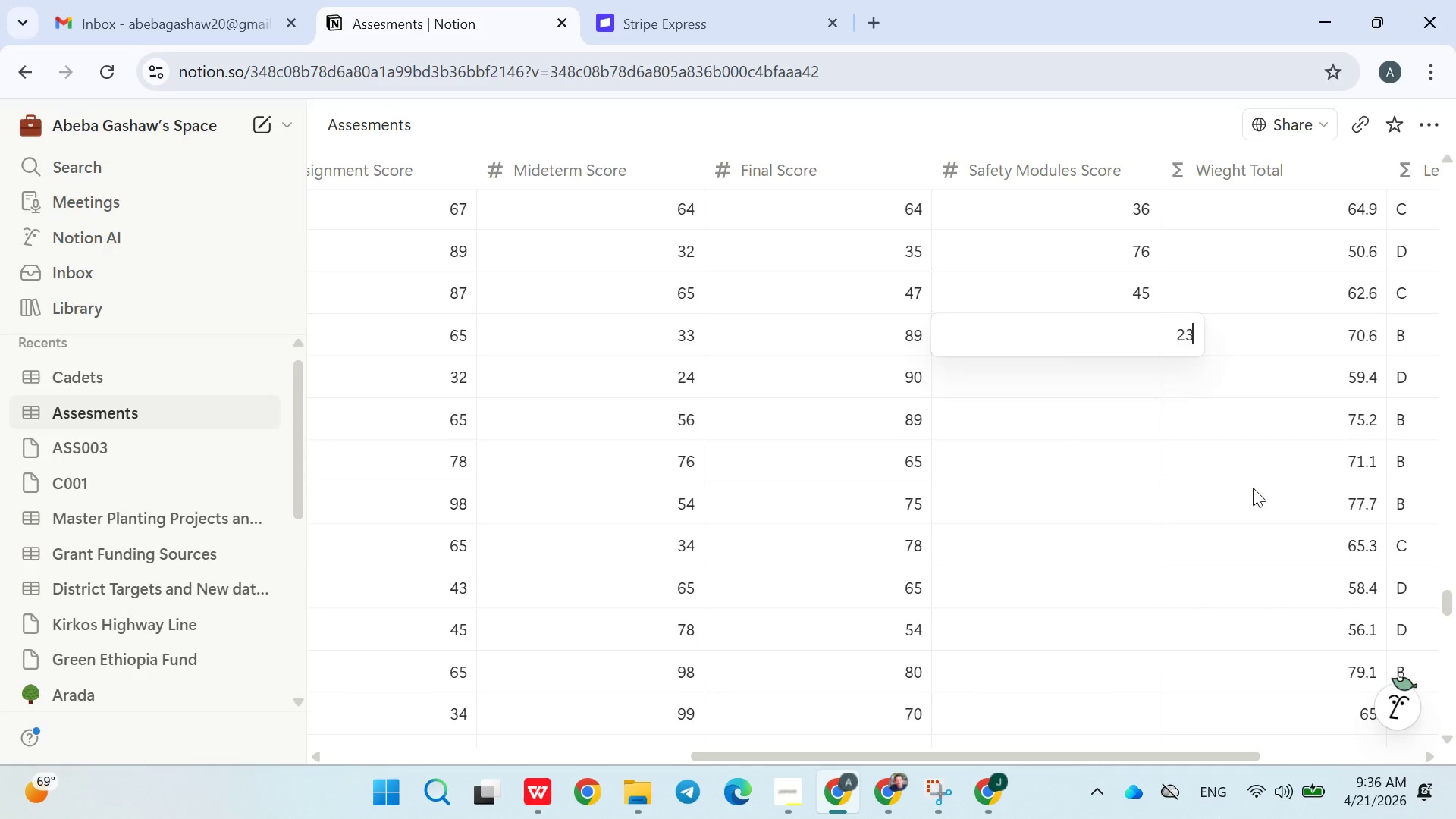 
key(Enter)
 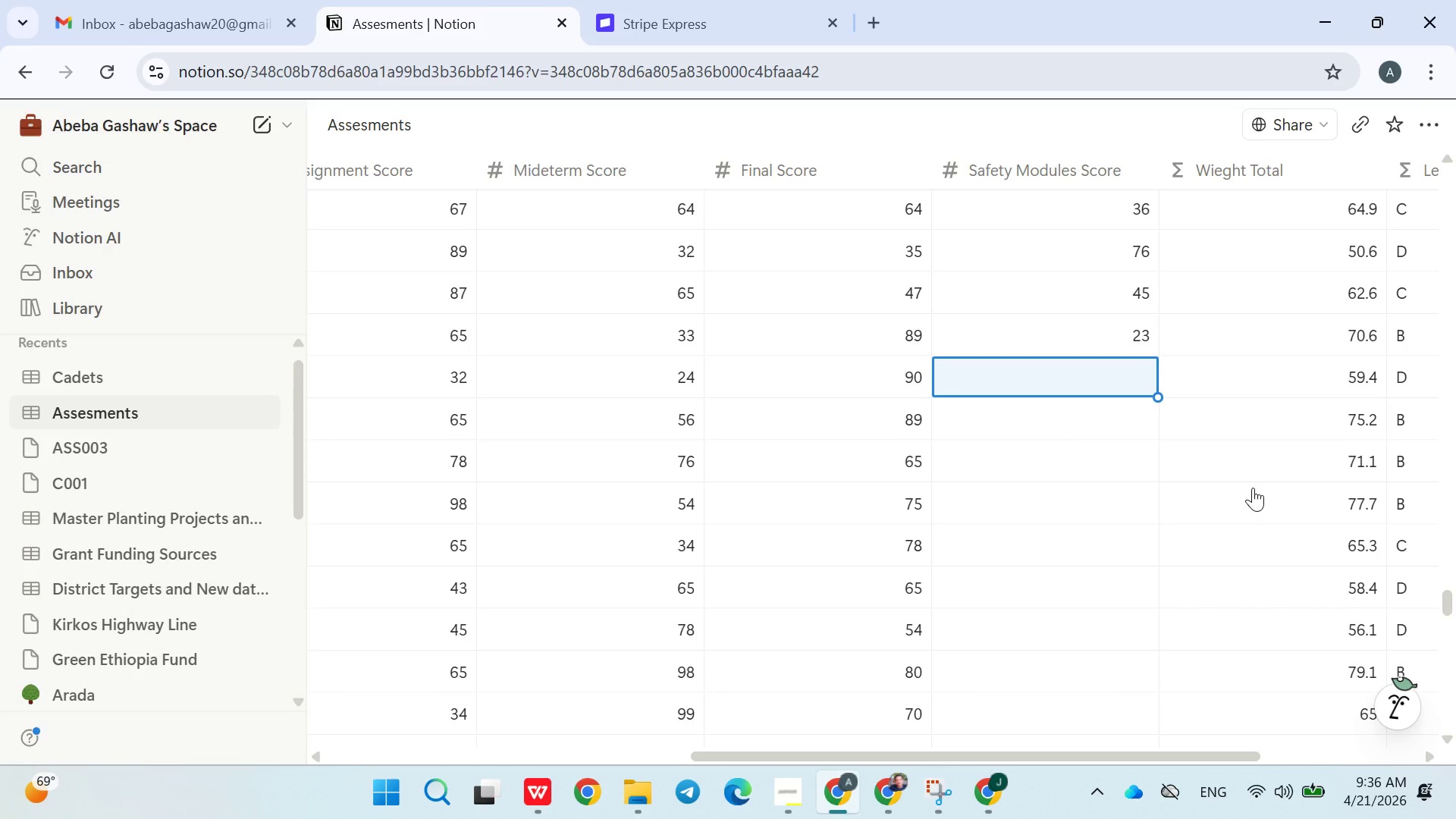 
type(65)
 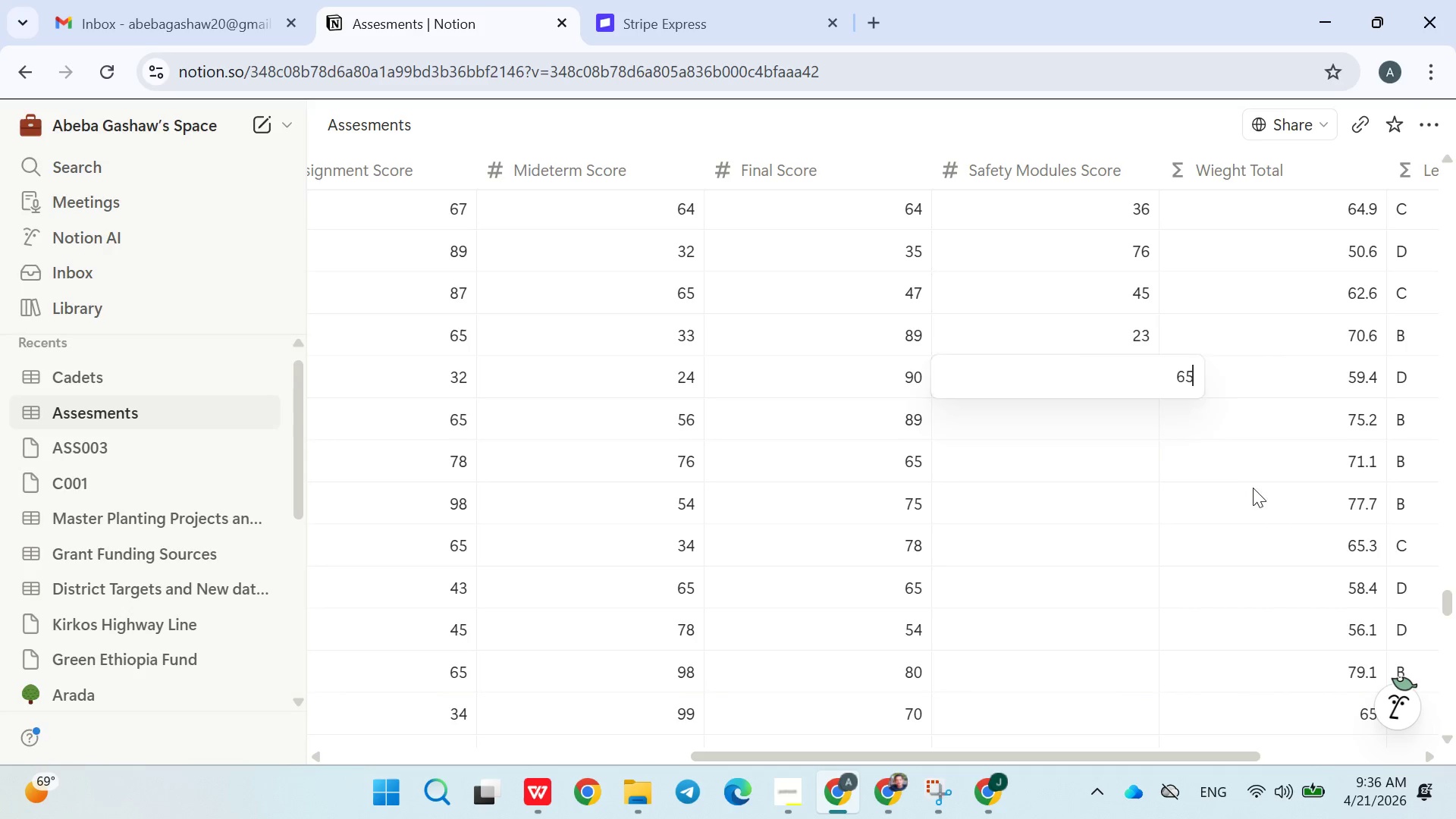 
key(Enter)
 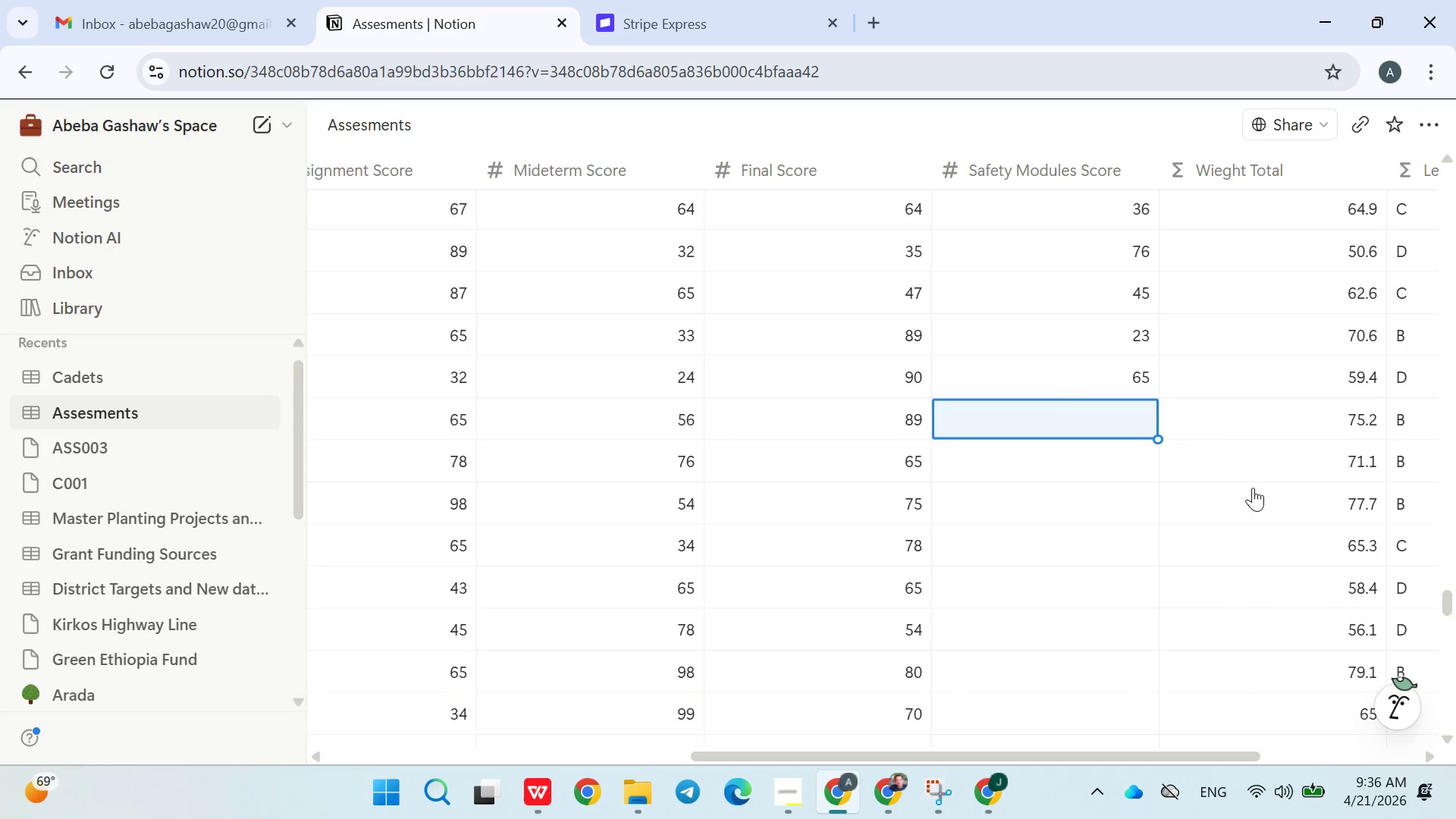 
type(76)
 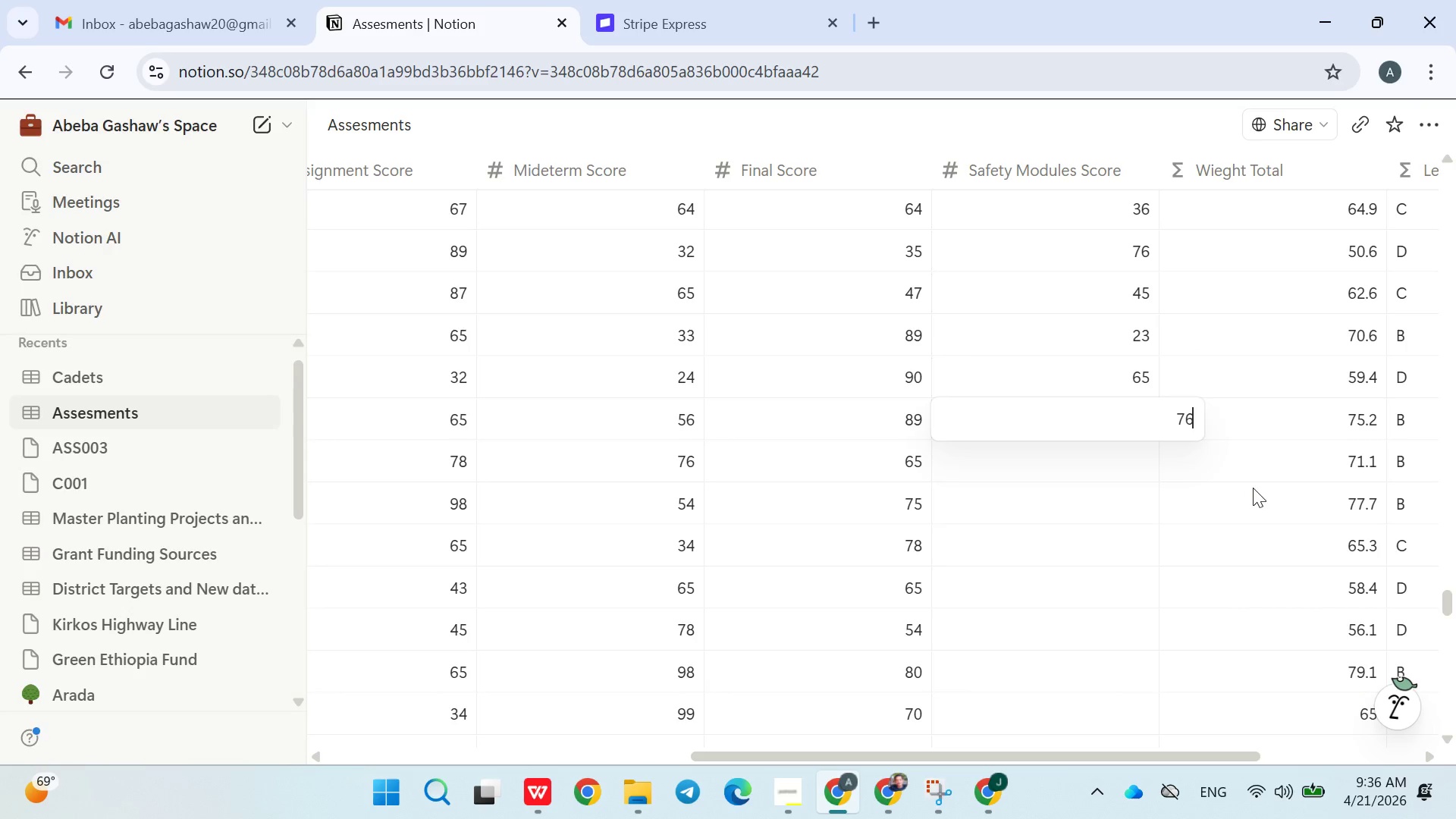 
key(Enter)
 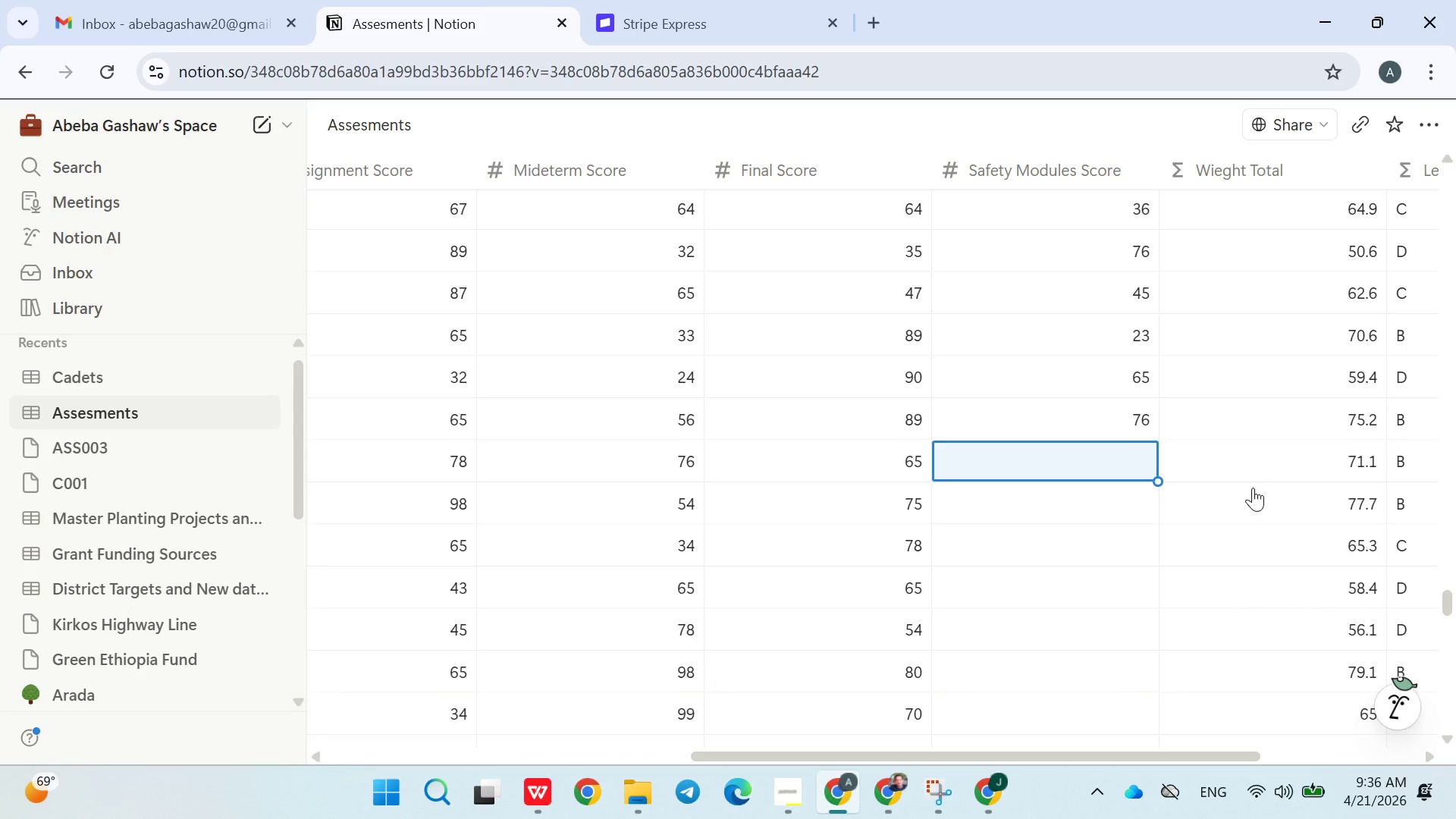 
type(45)
 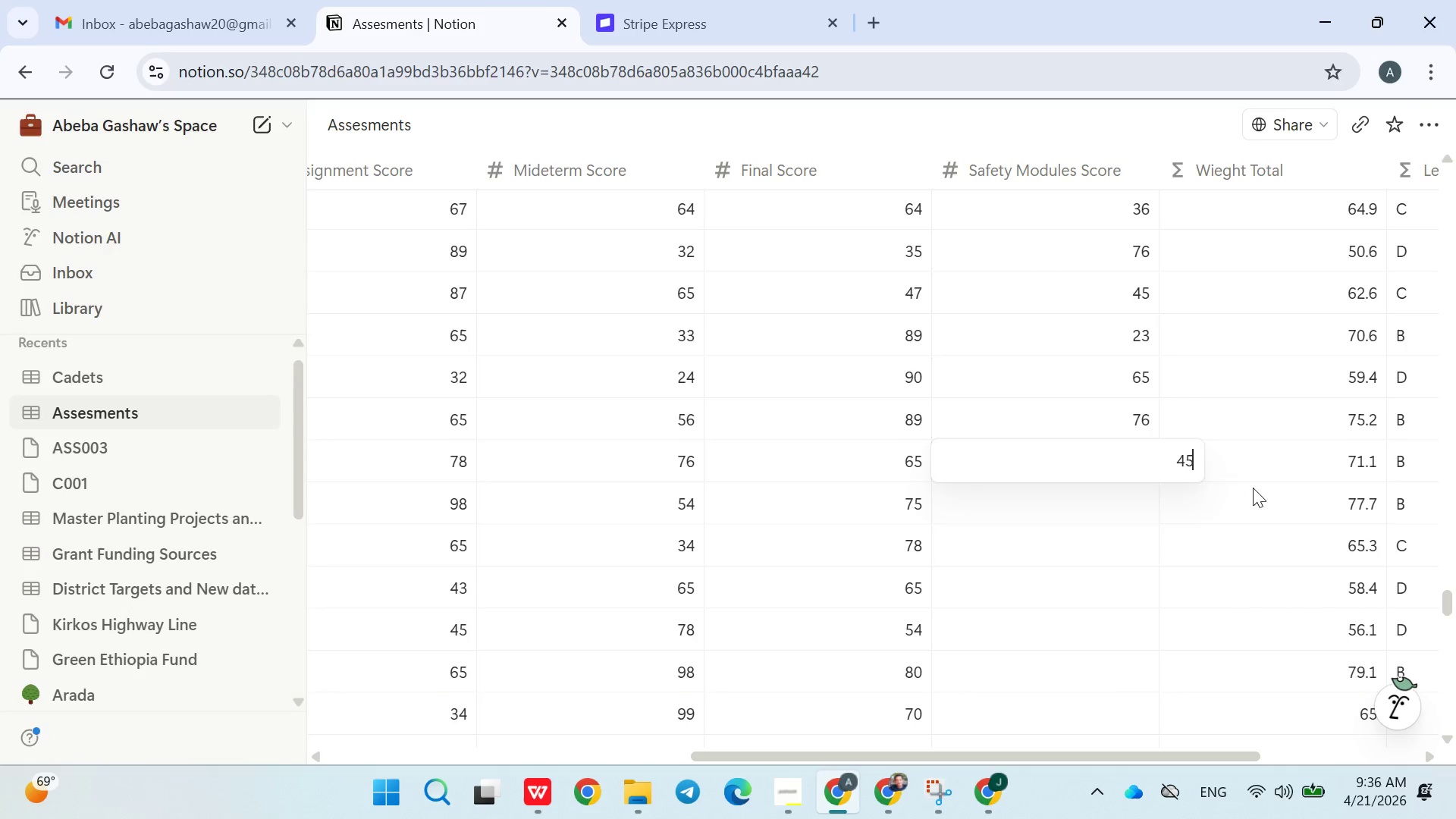 
key(Enter)
 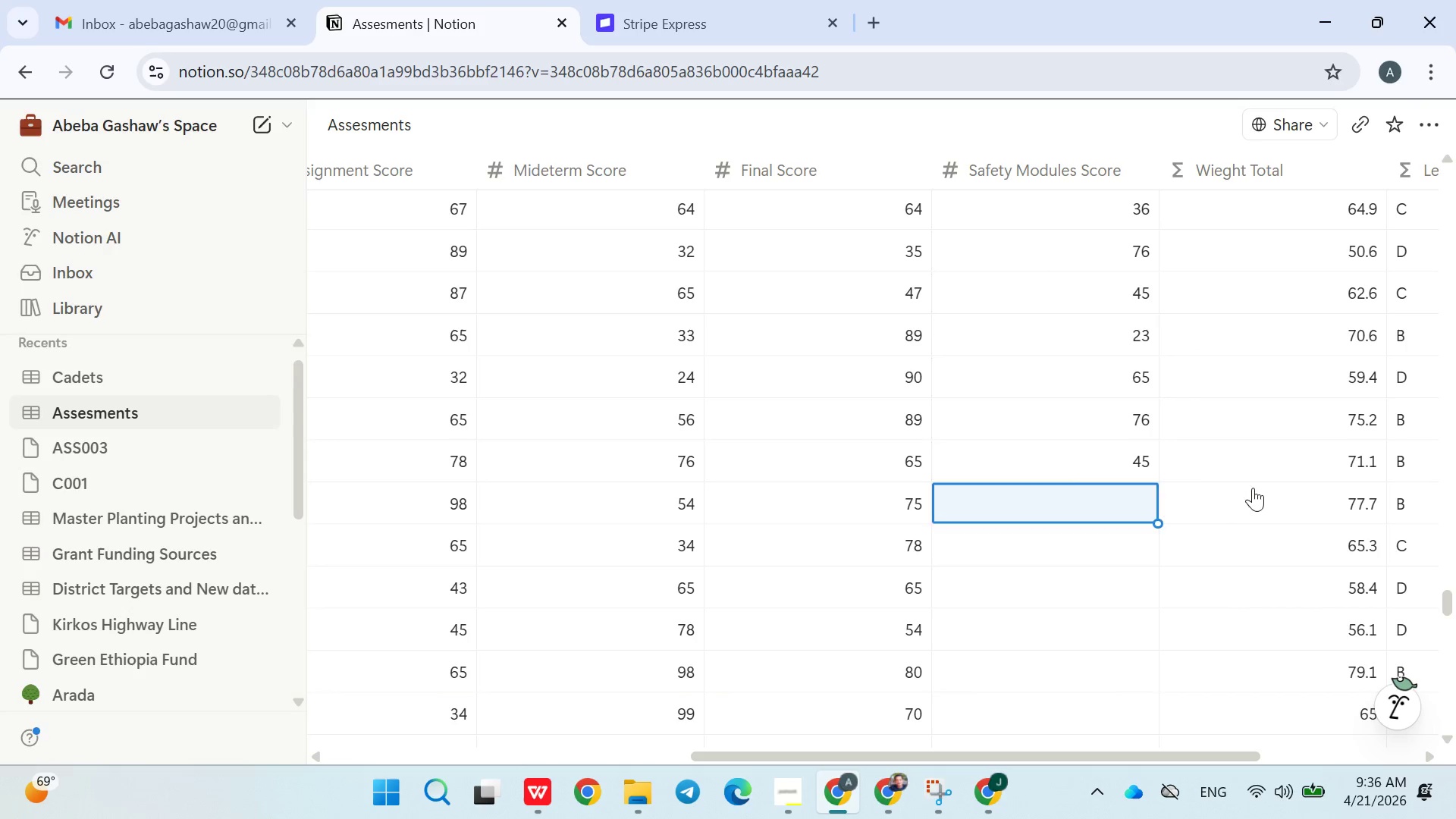 
type(67)
 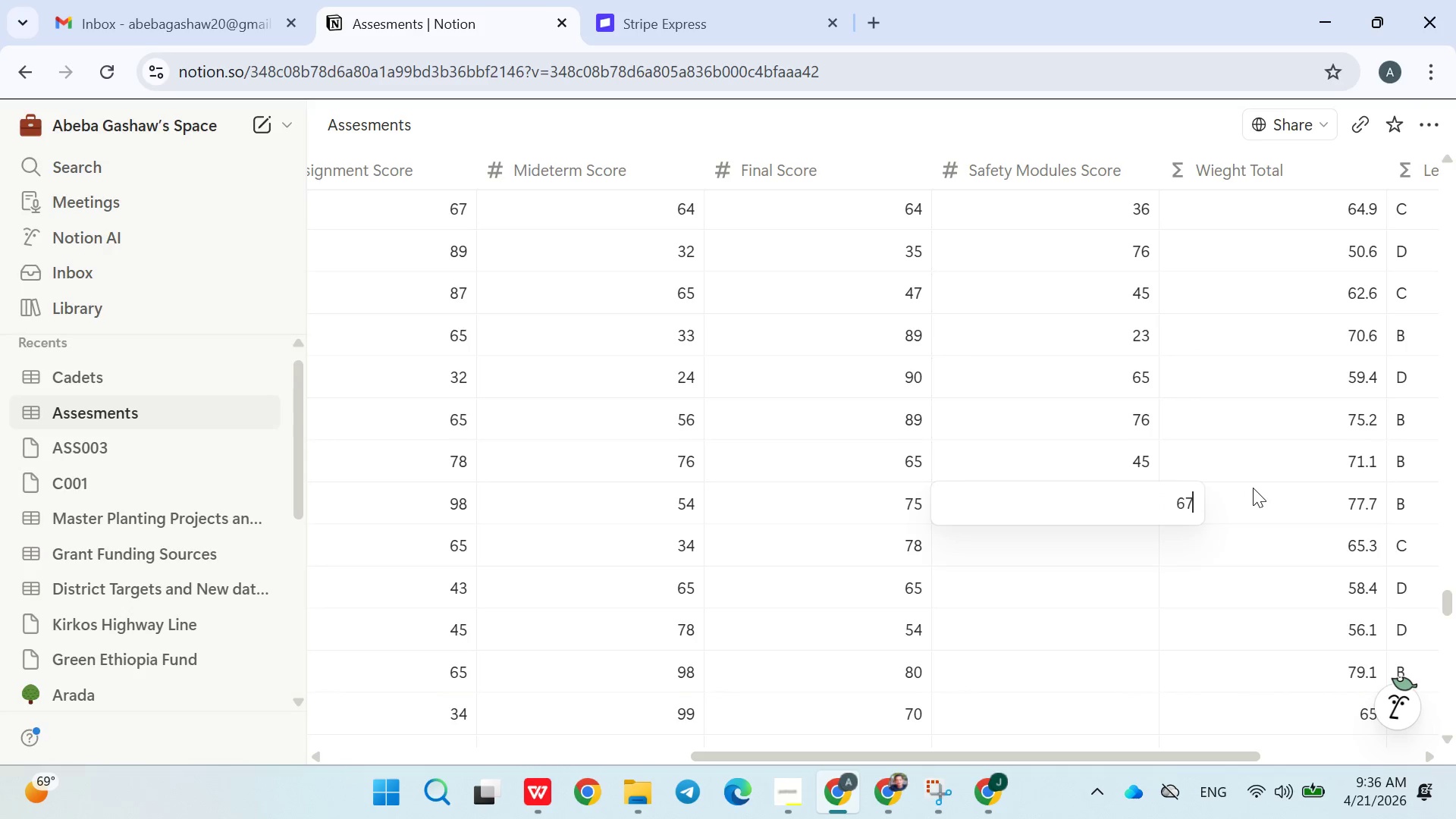 
key(Enter)
 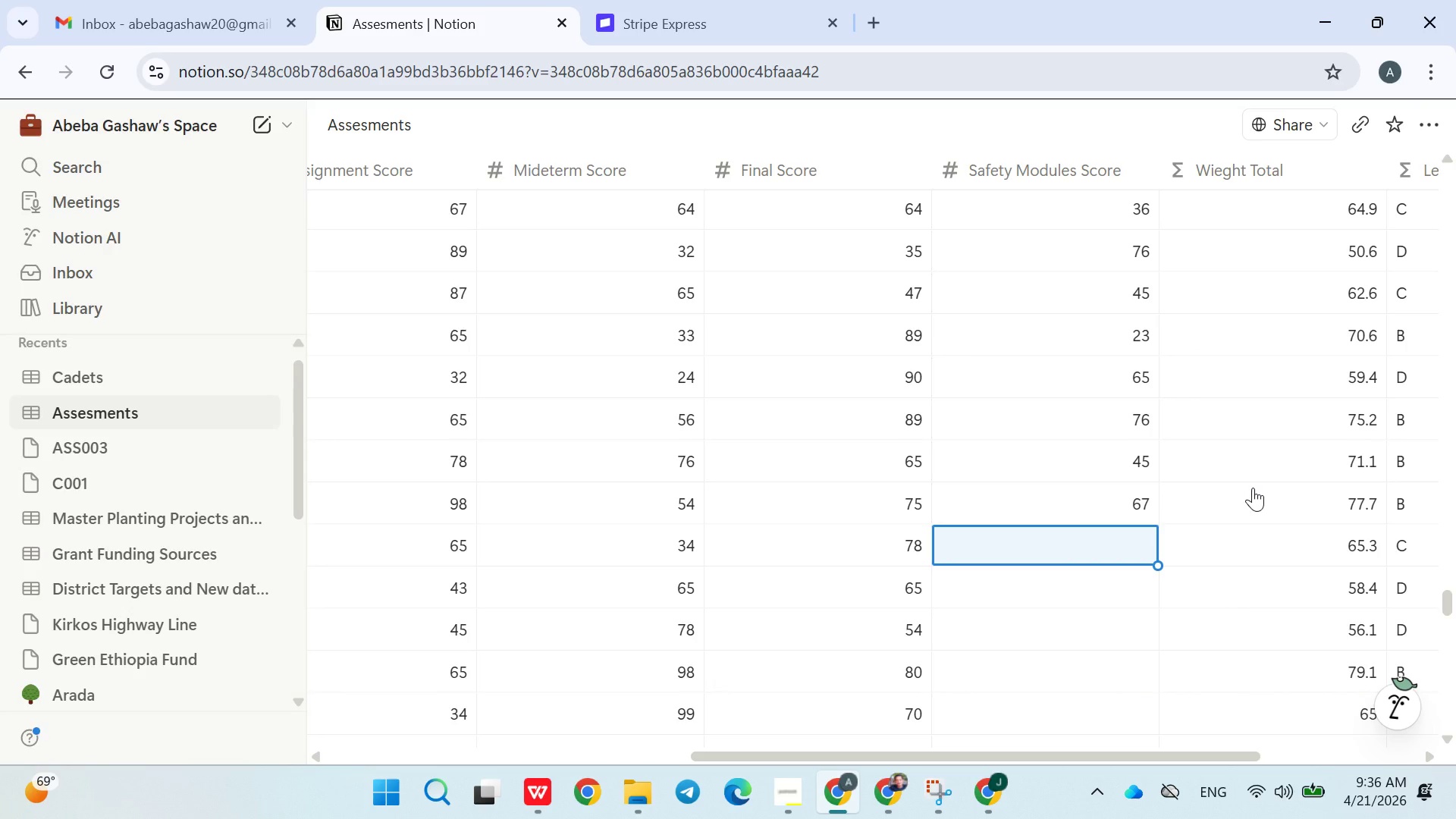 
wait(5.8)
 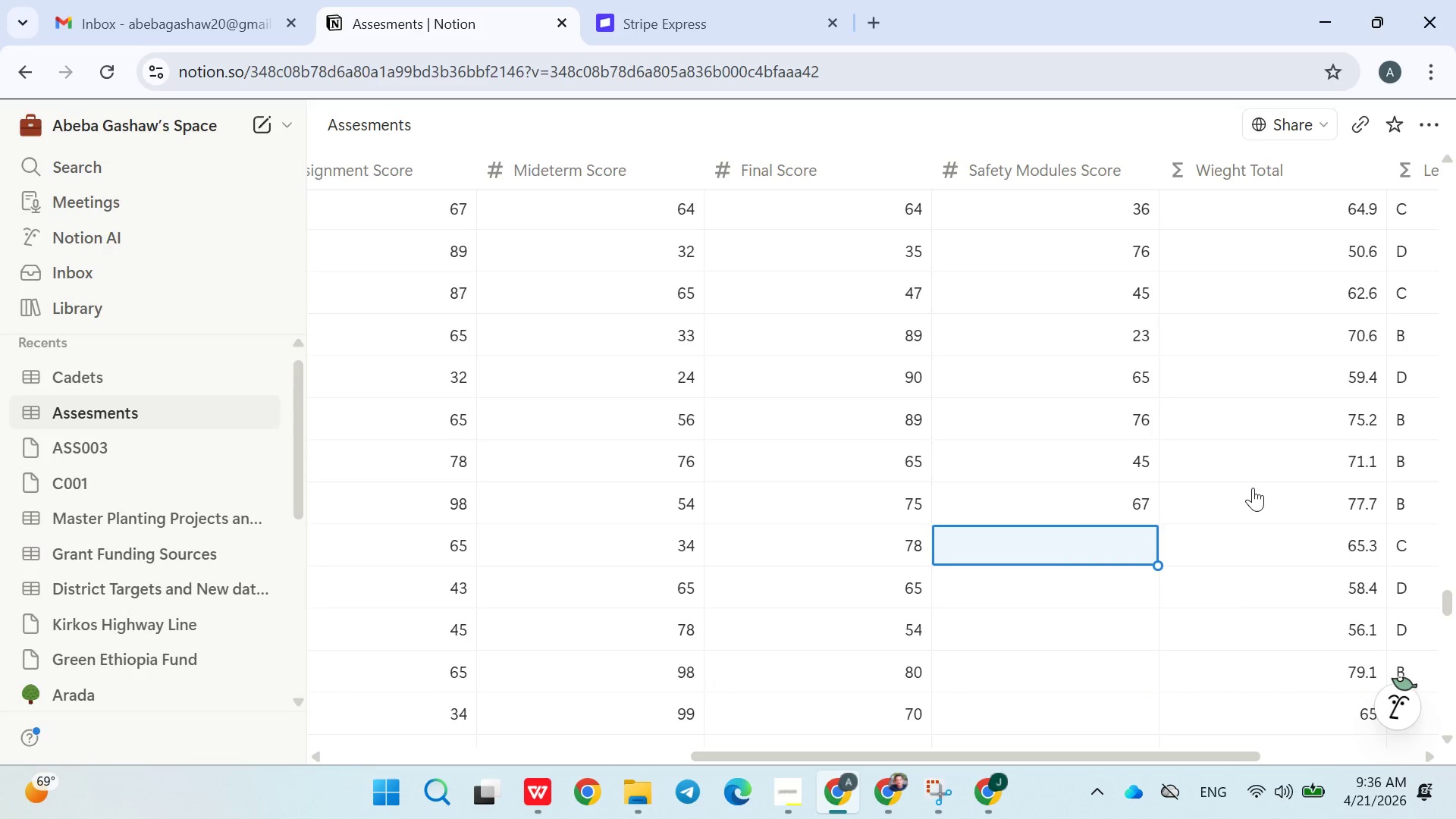 
type(69)
 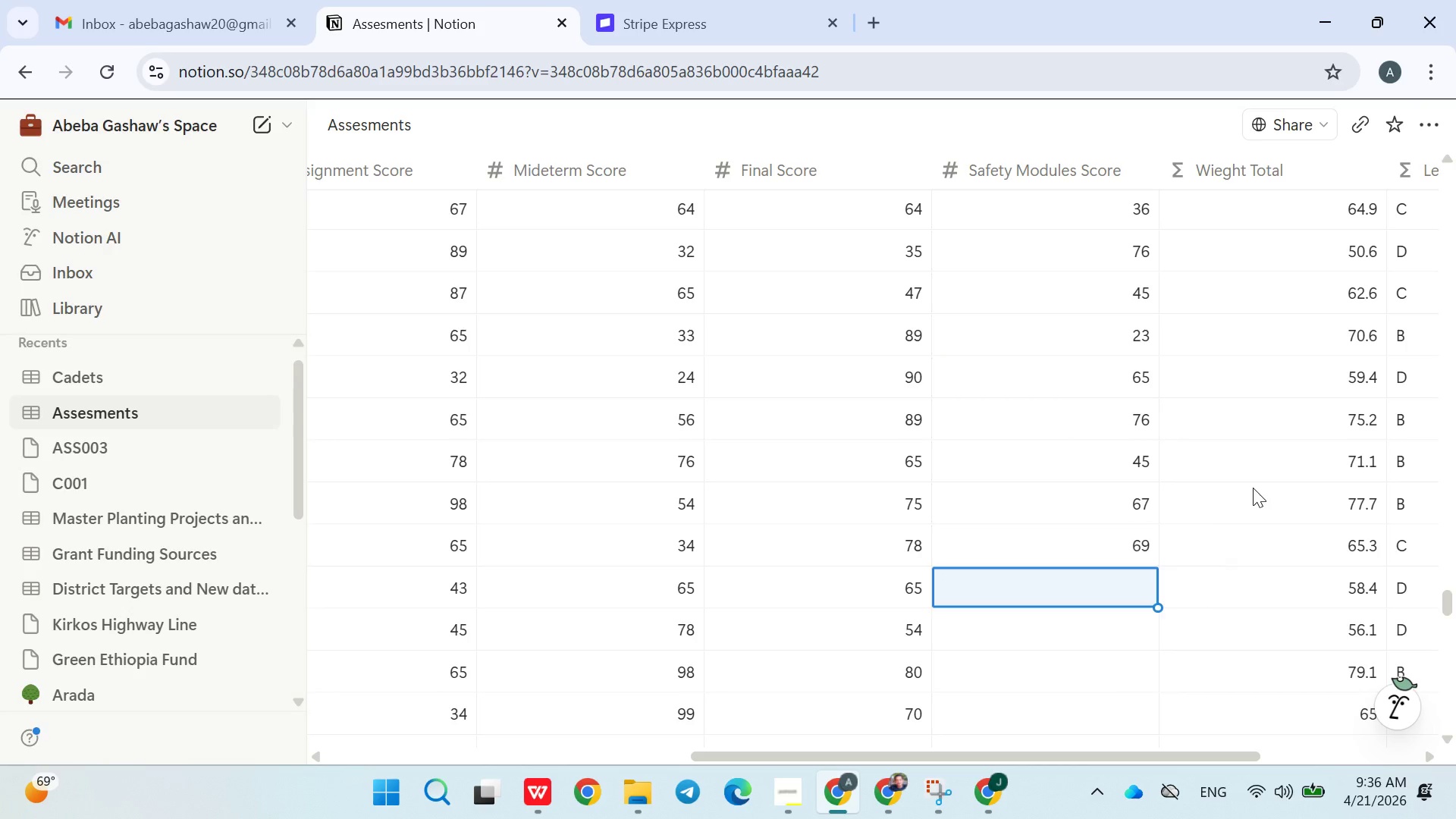 
key(Enter)
 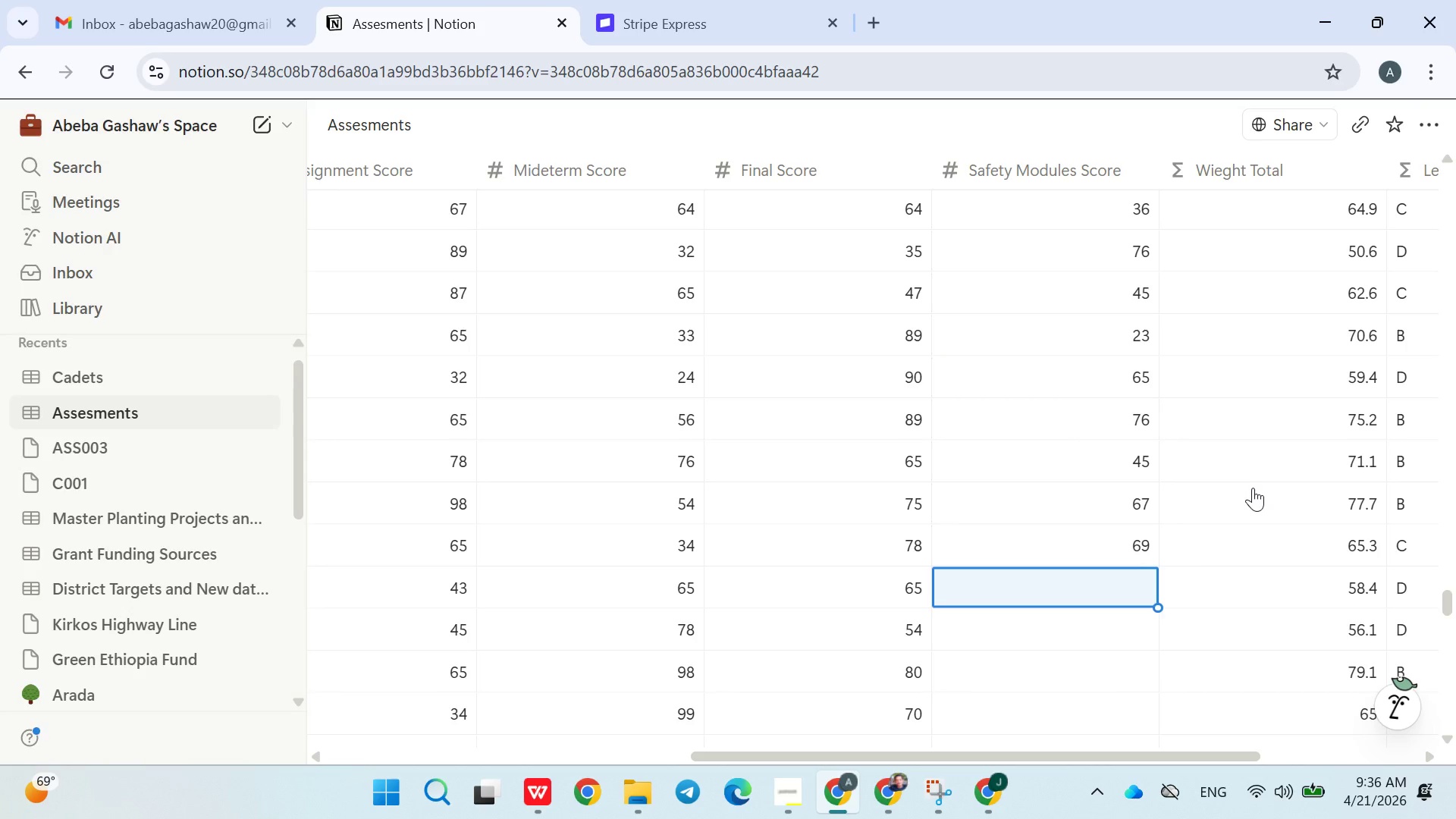 
type(76)
 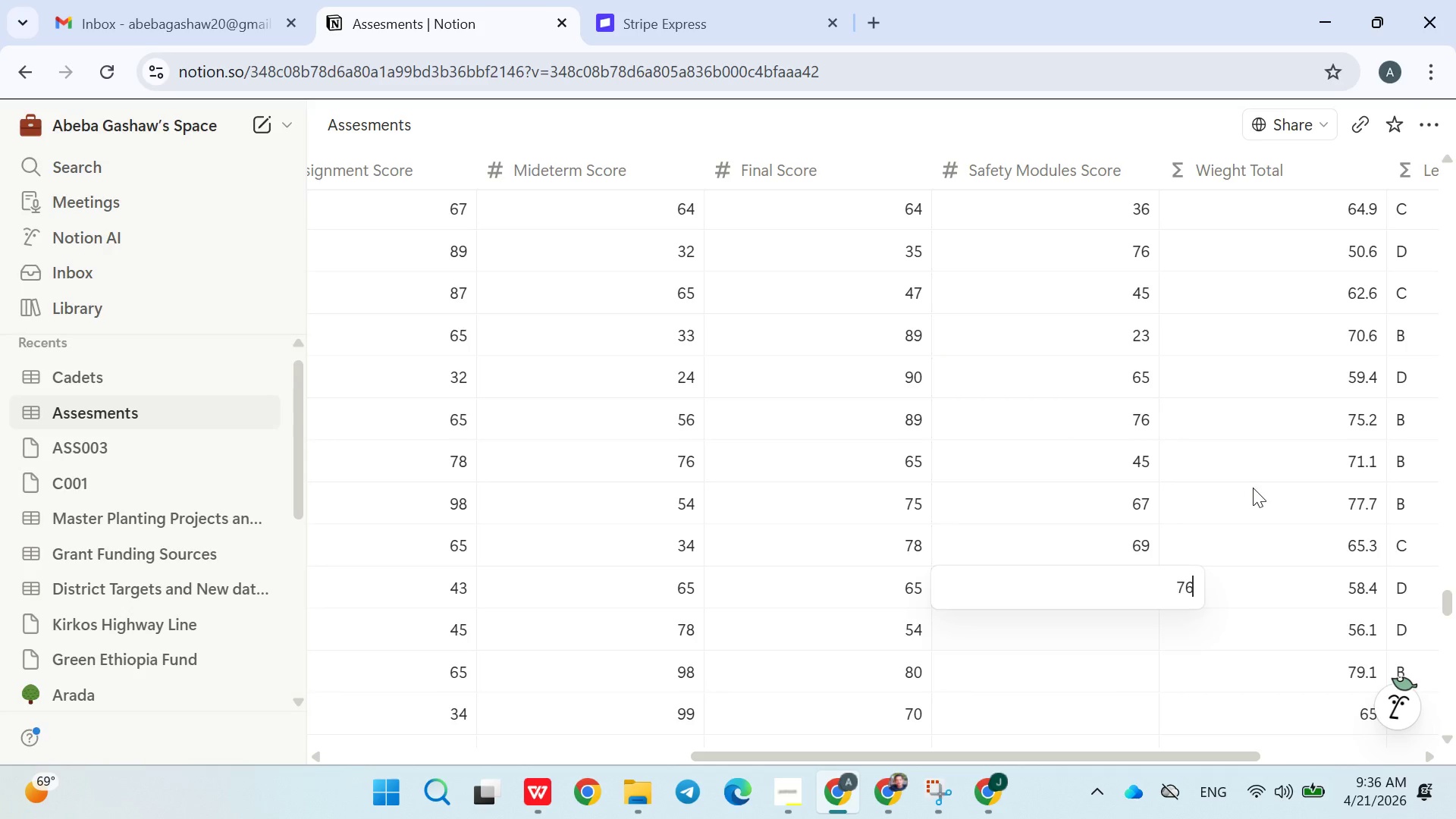 
key(Enter)
 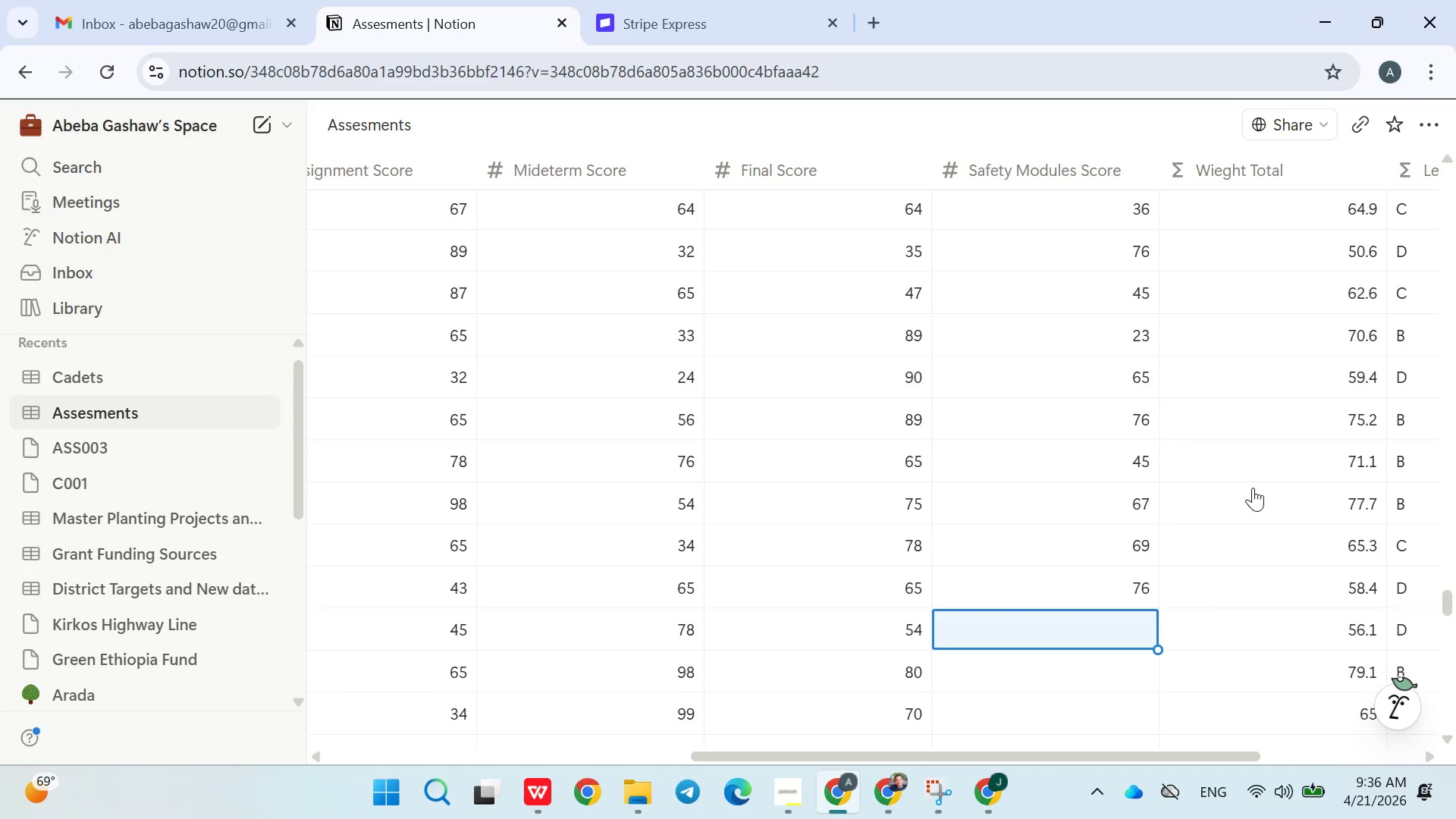 
type(54)
 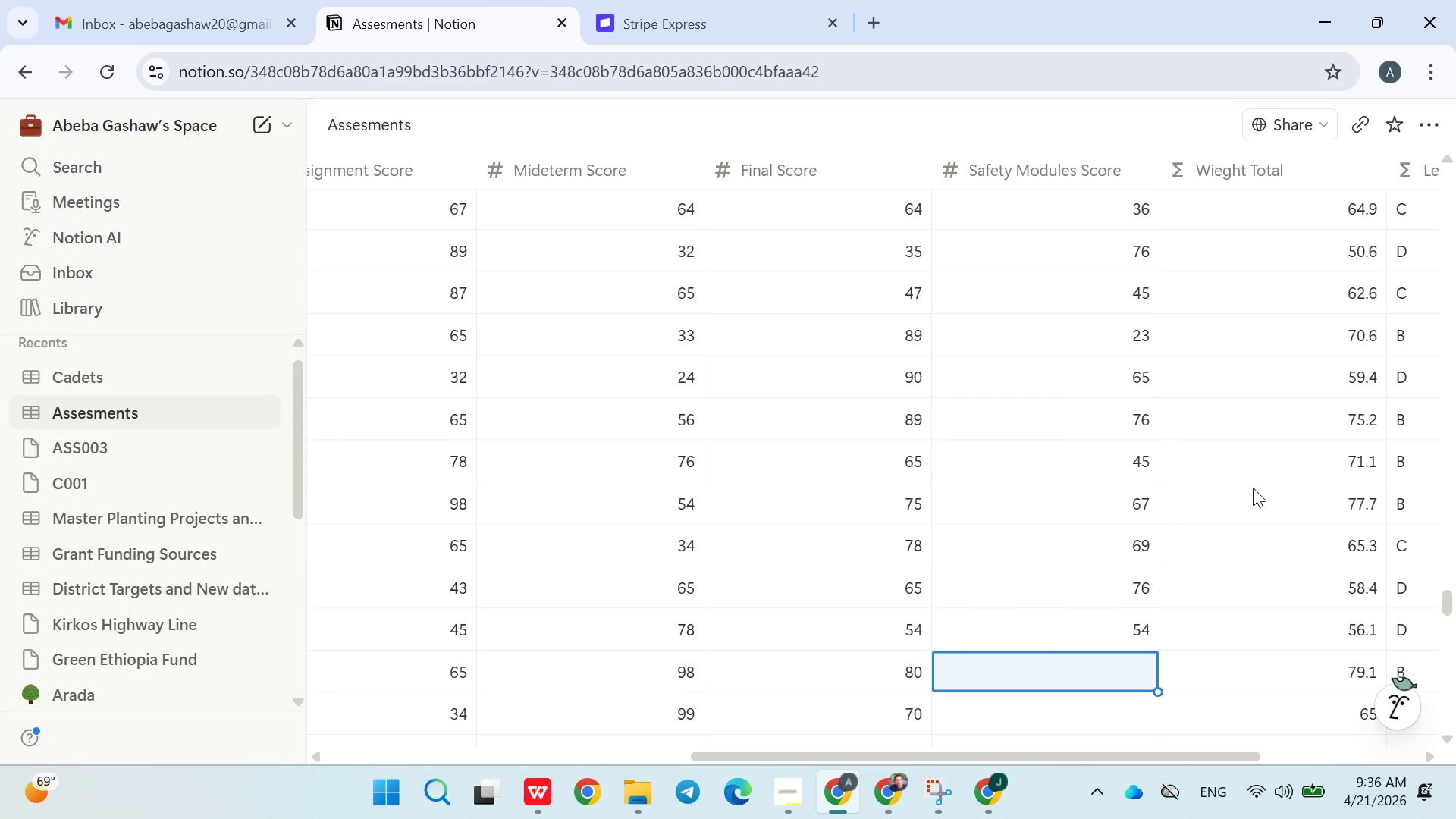 
key(Enter)
 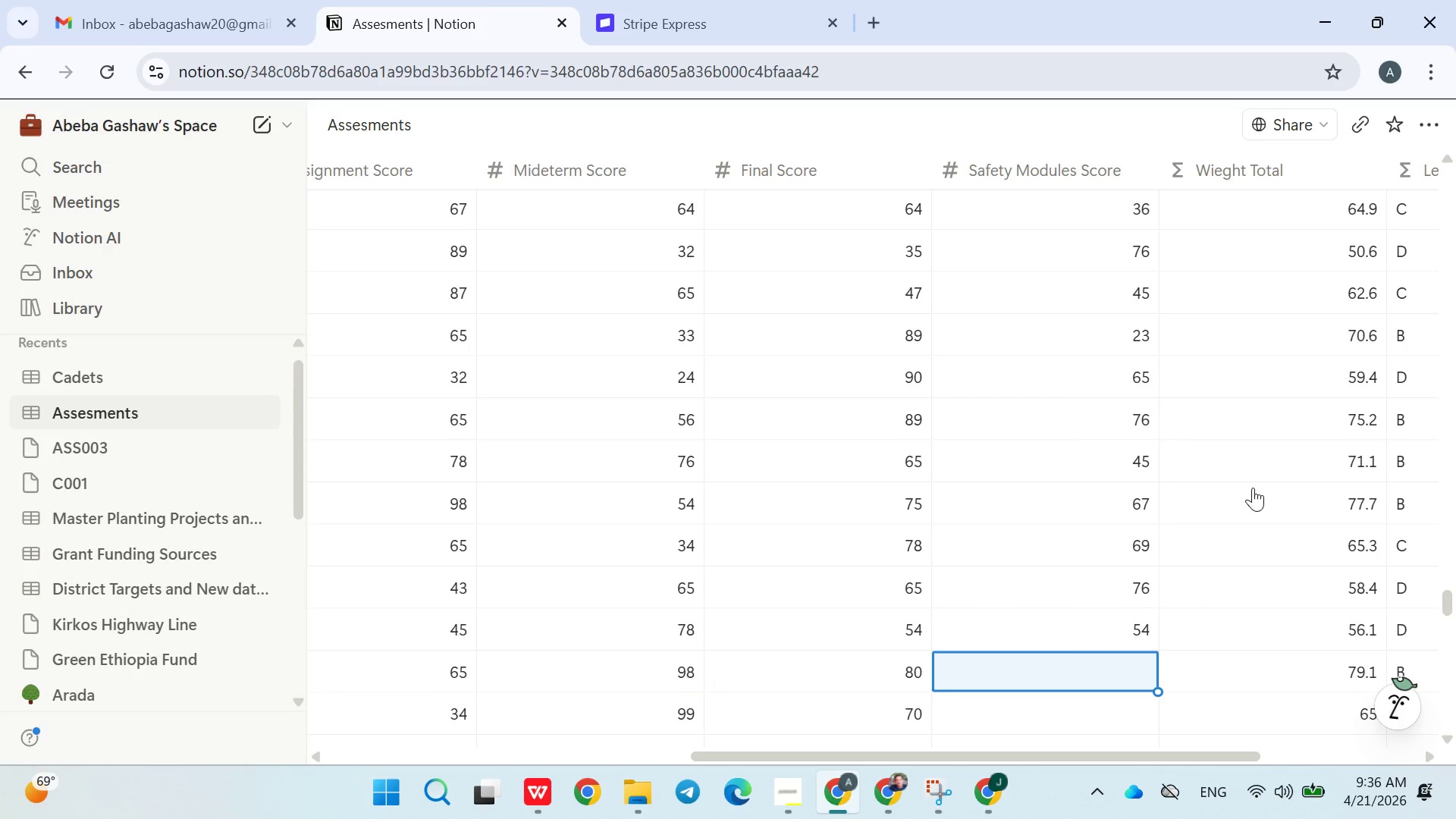 
type(43)
 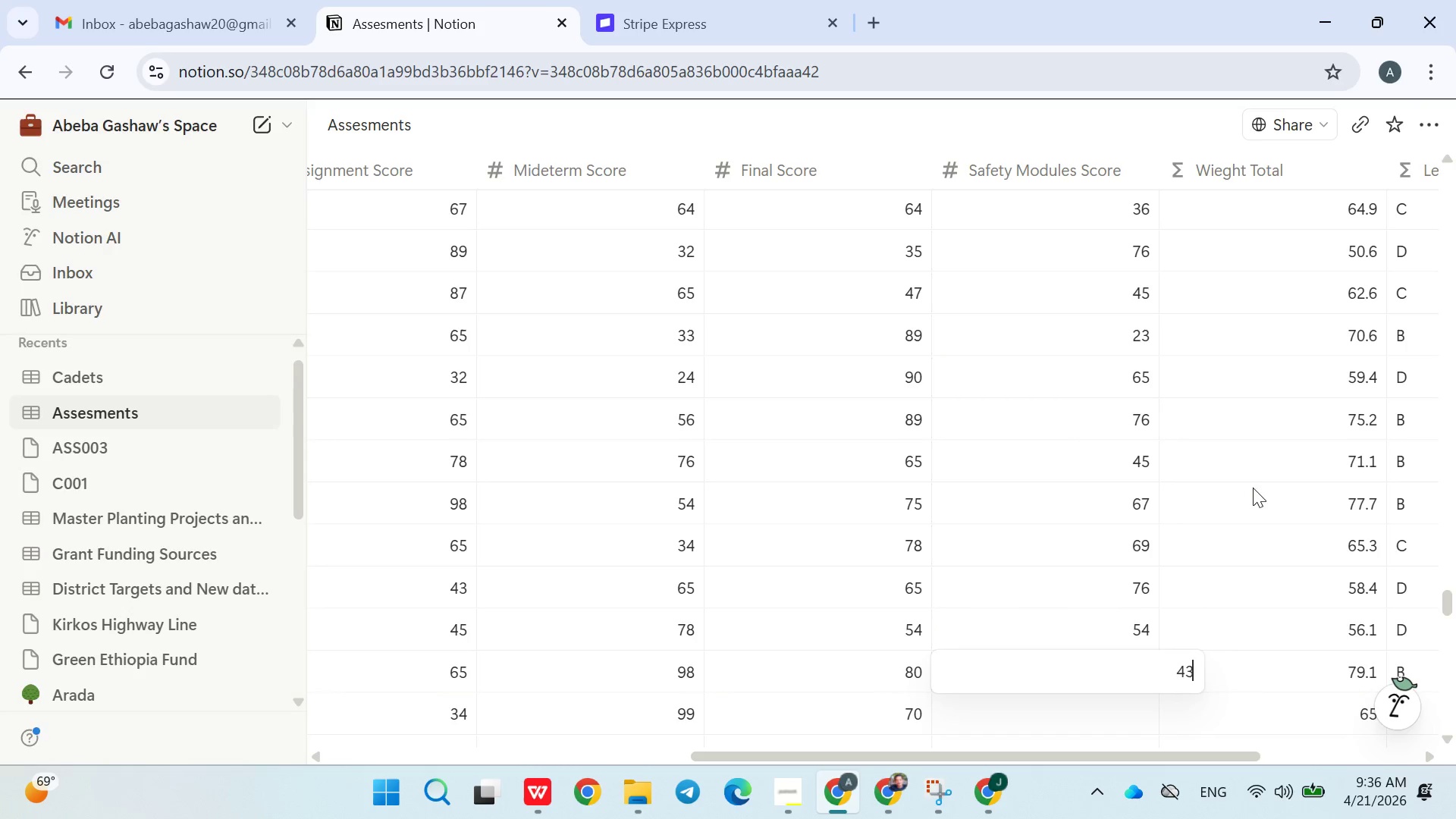 
key(Enter)
 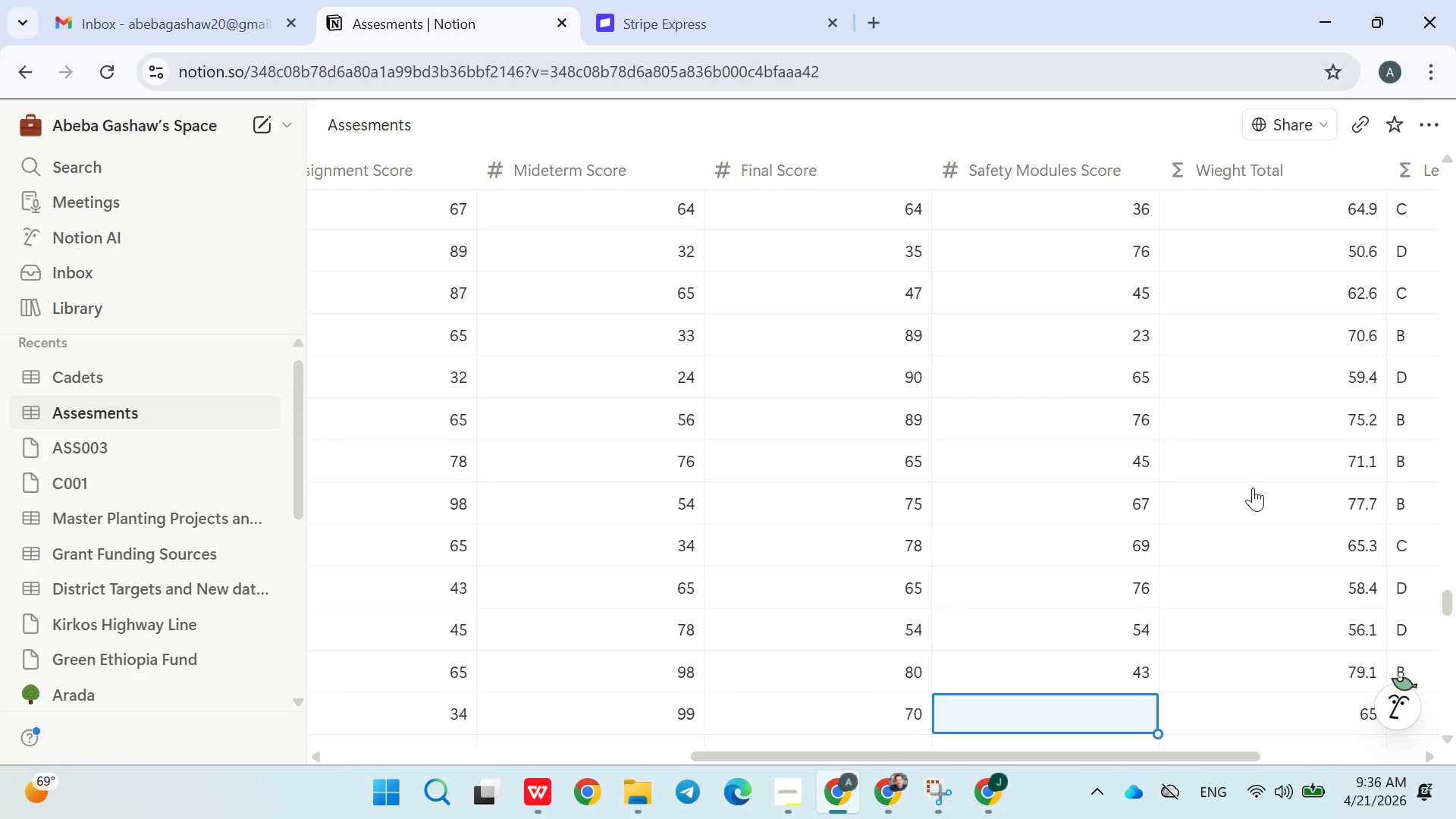 
type(65)
 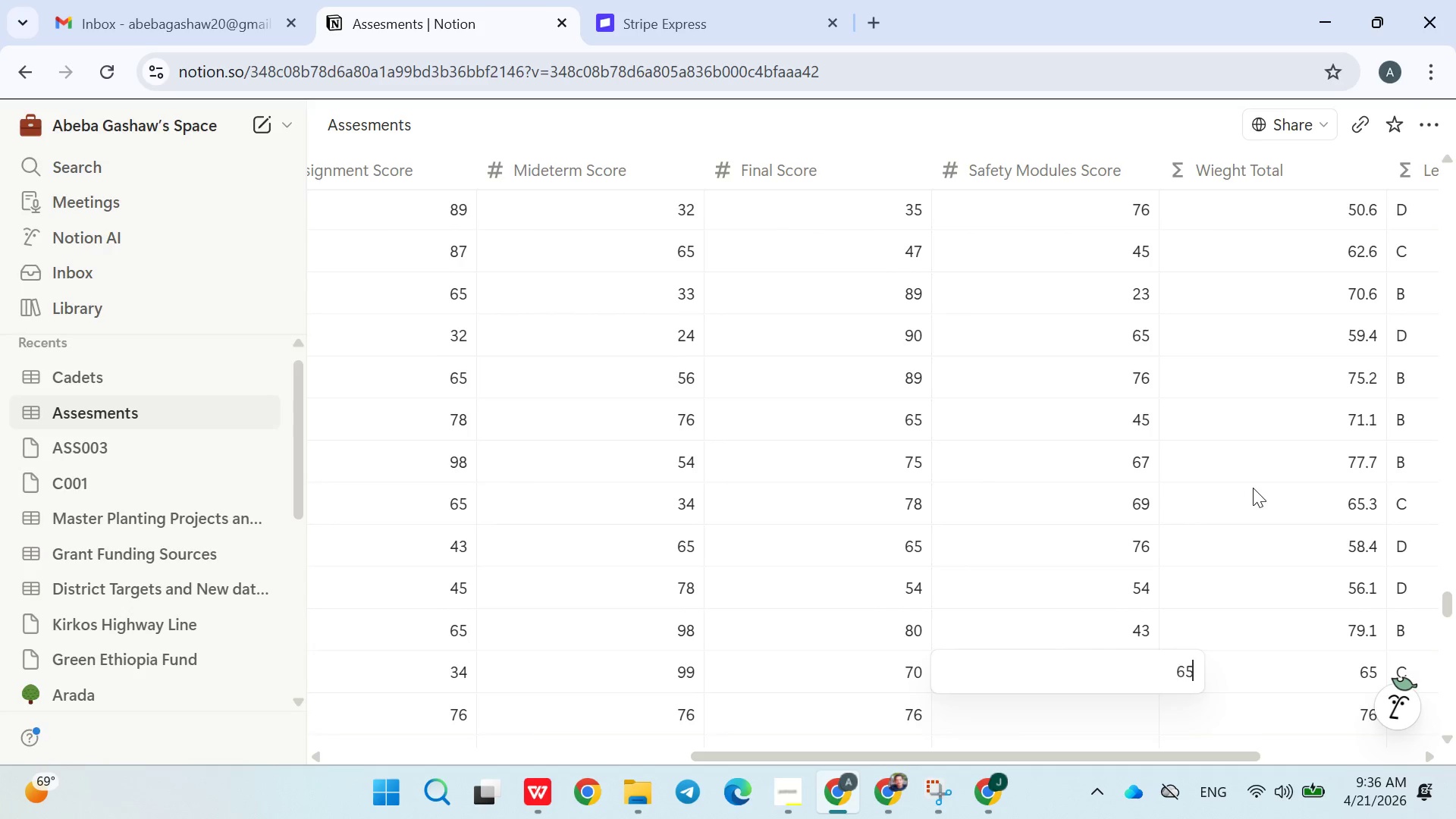 
key(Enter)
 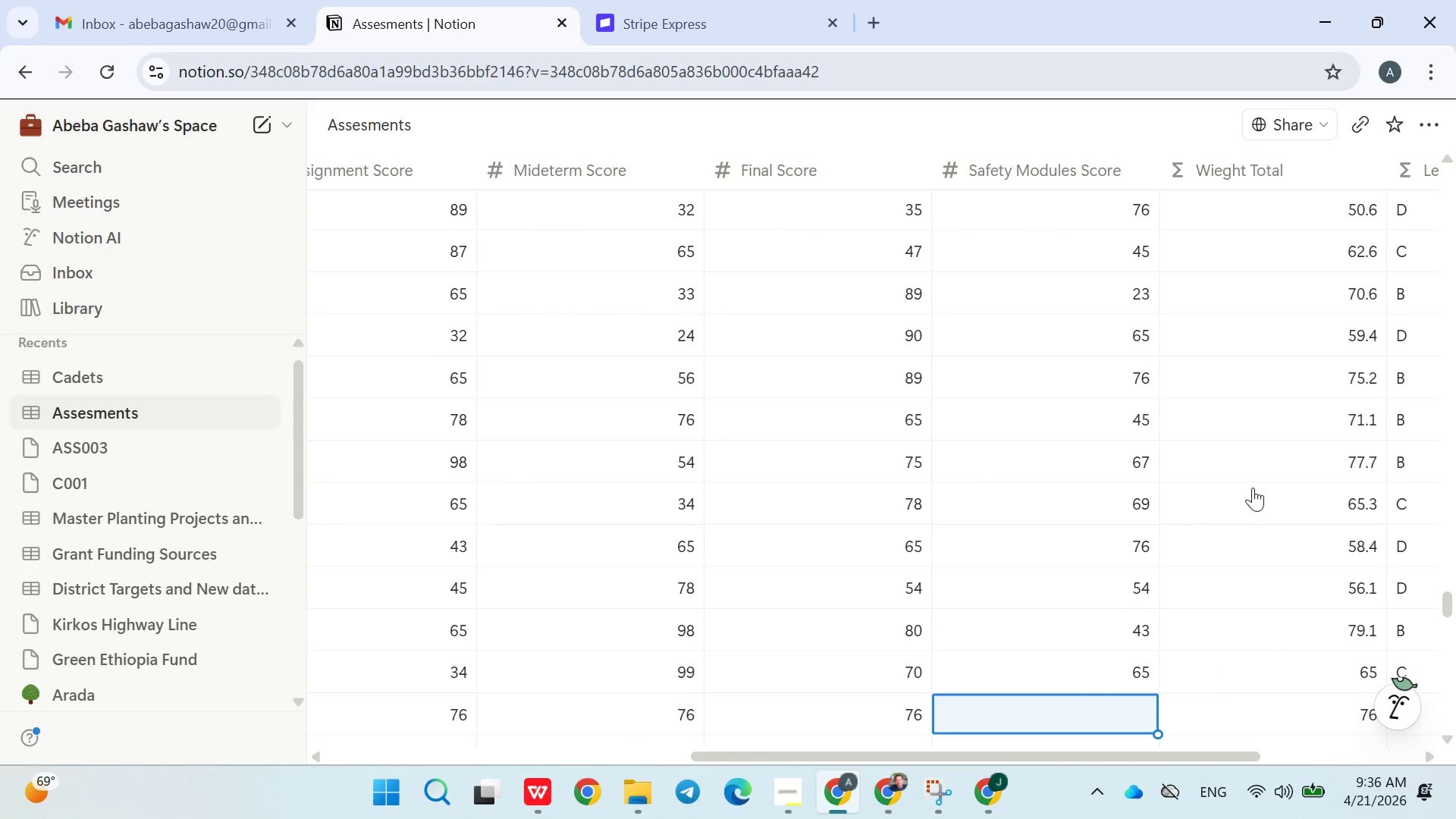 
type(45)
 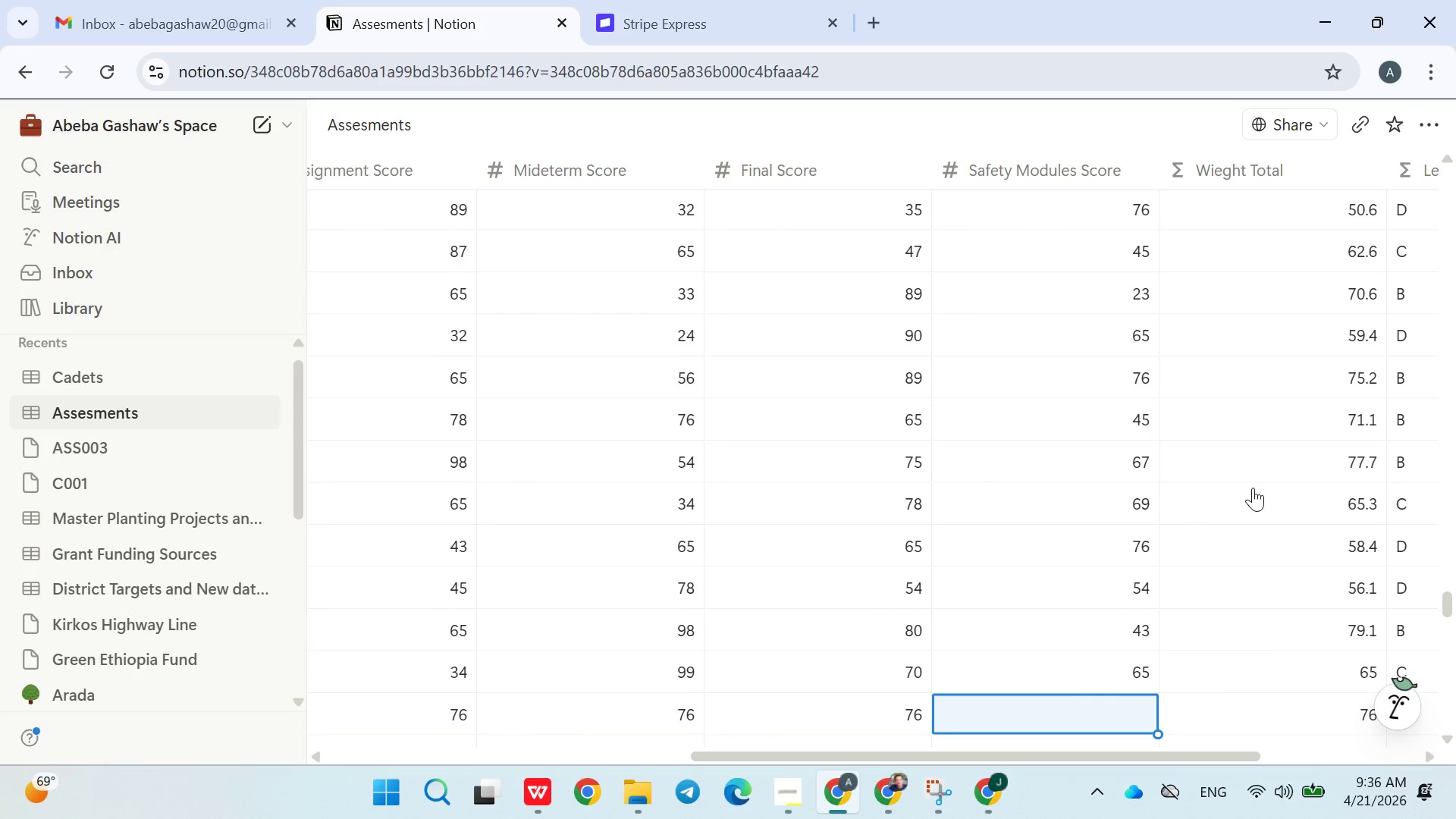 
key(Enter)
 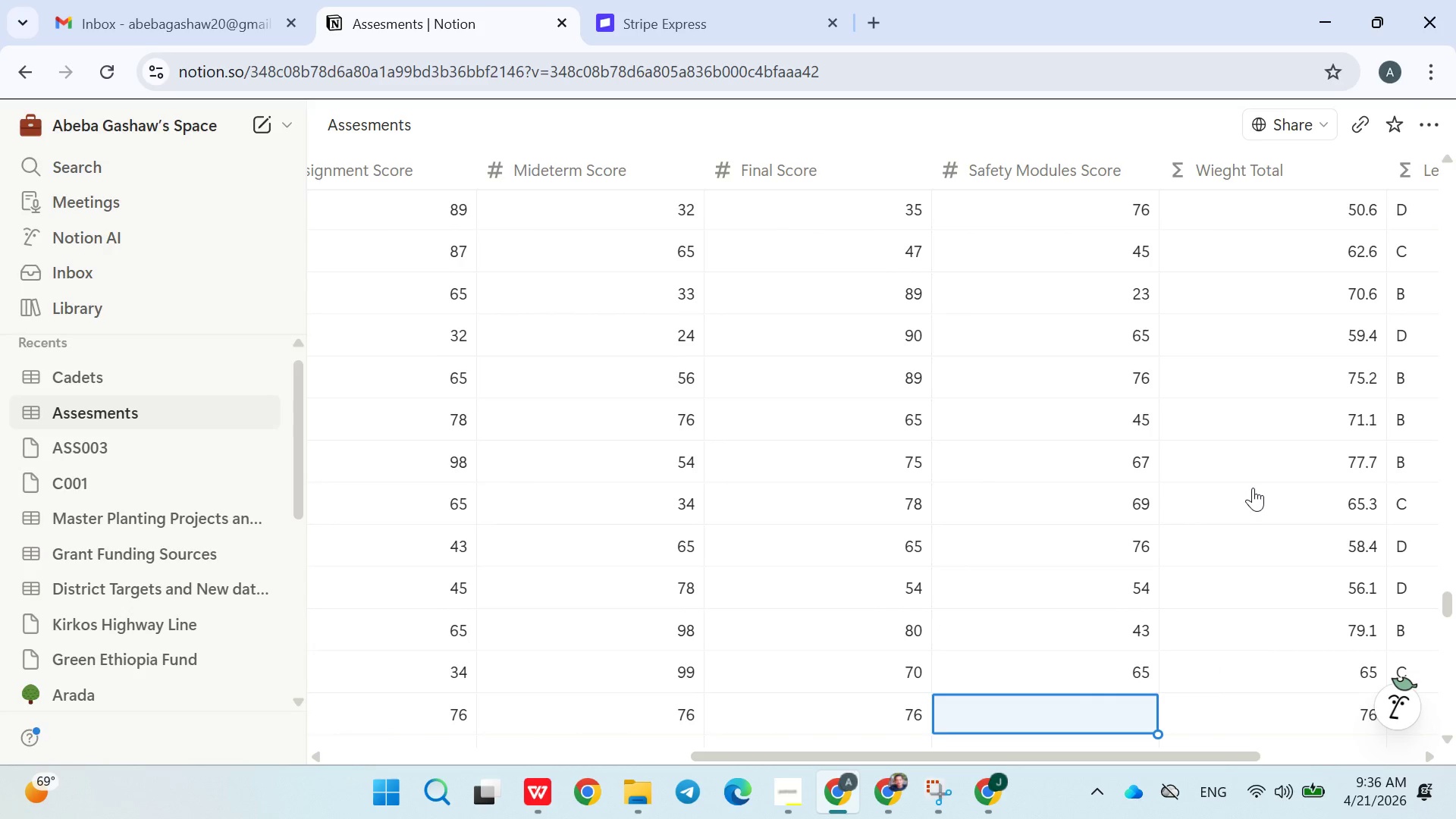 
type(65)
 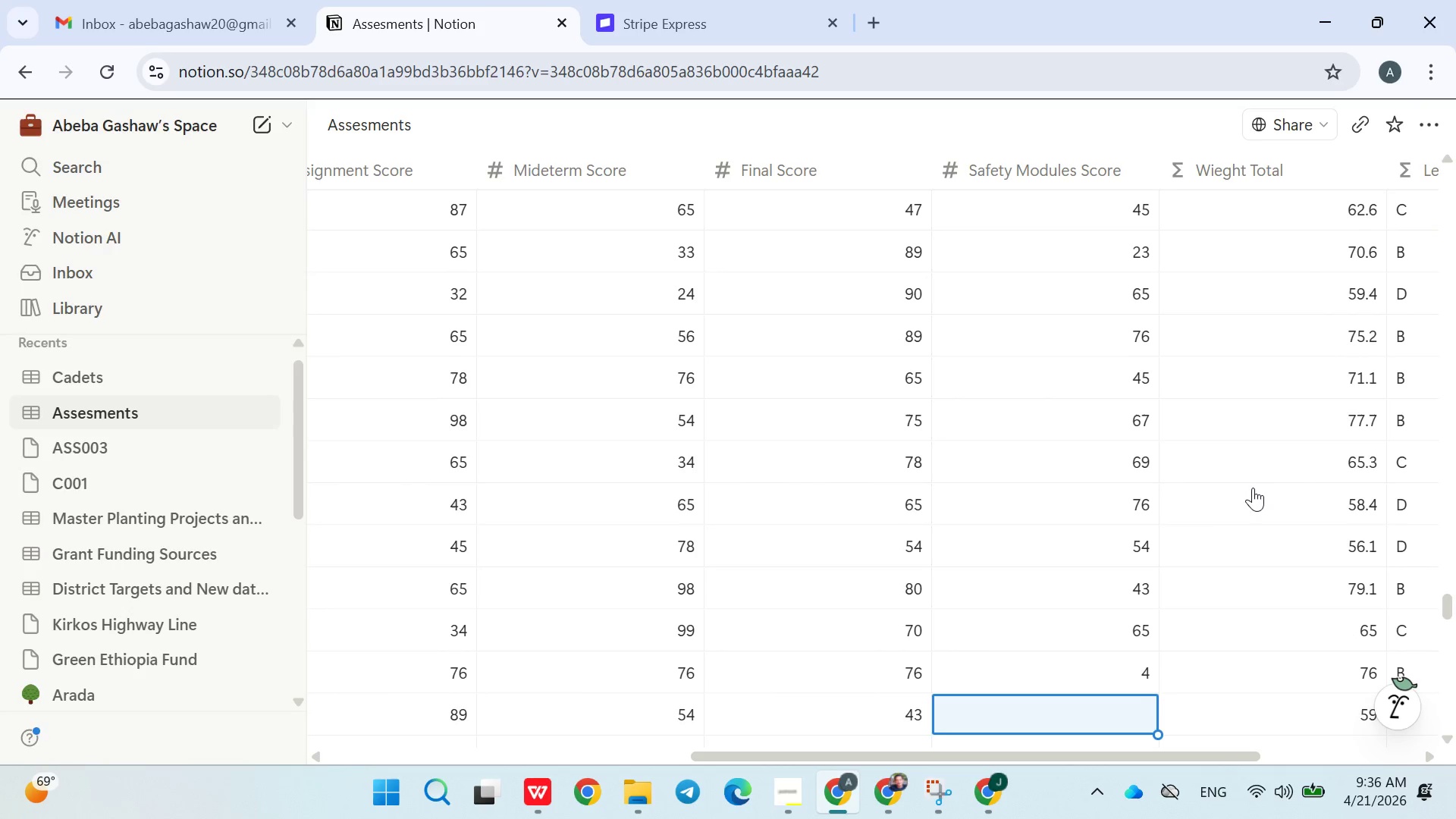 
key(ArrowUp)
 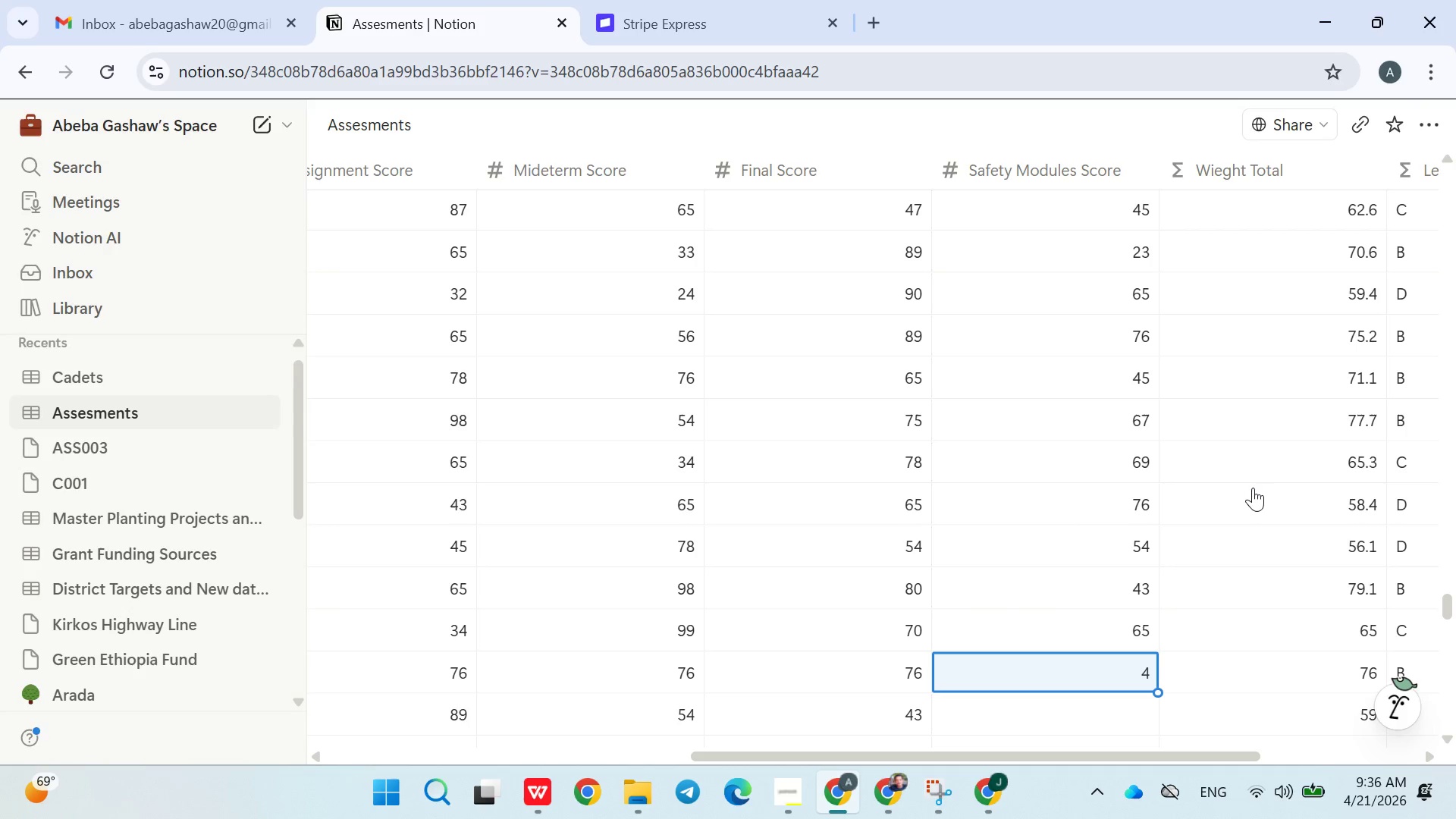 
type(44)
 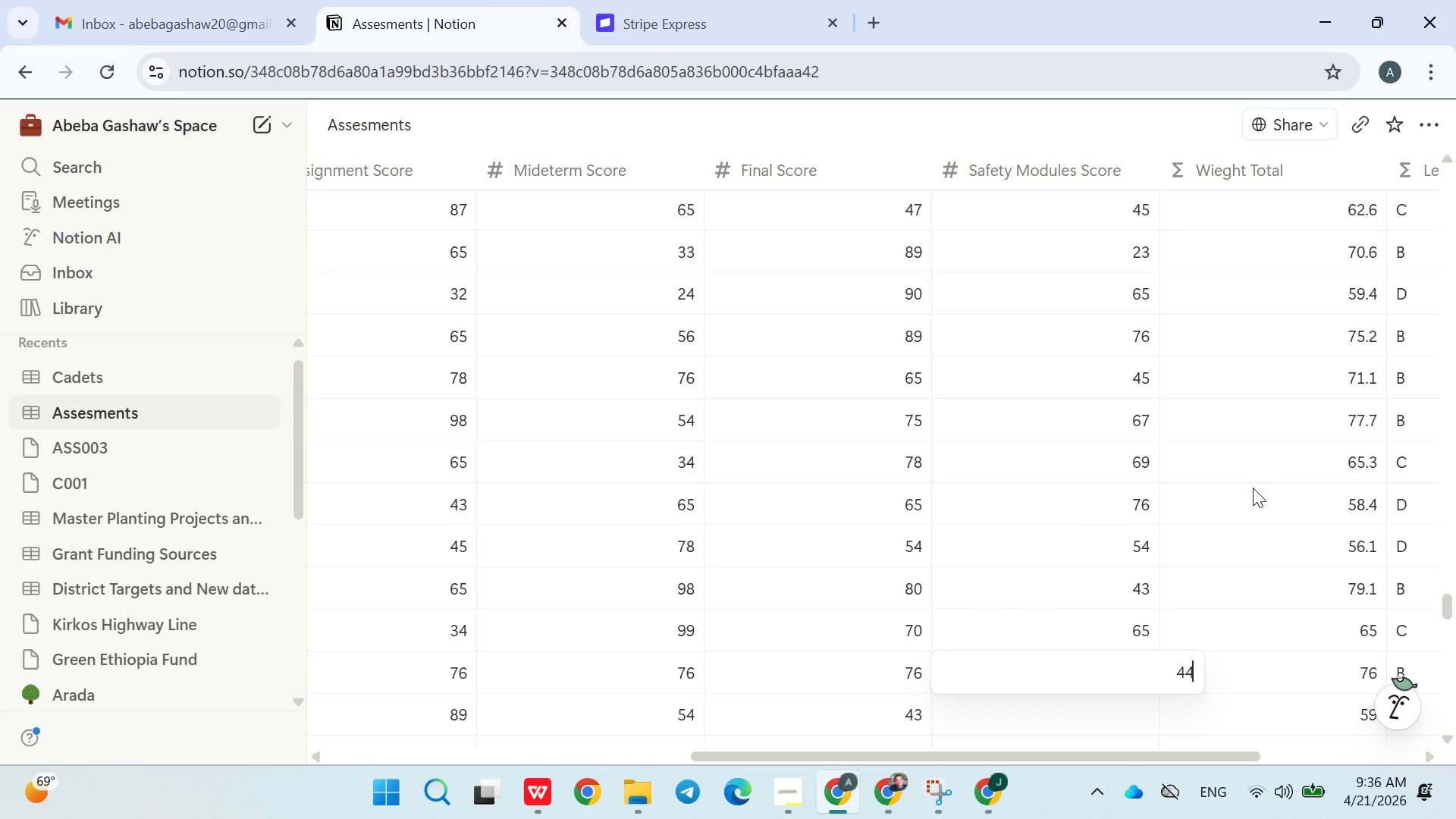 
key(Enter)
 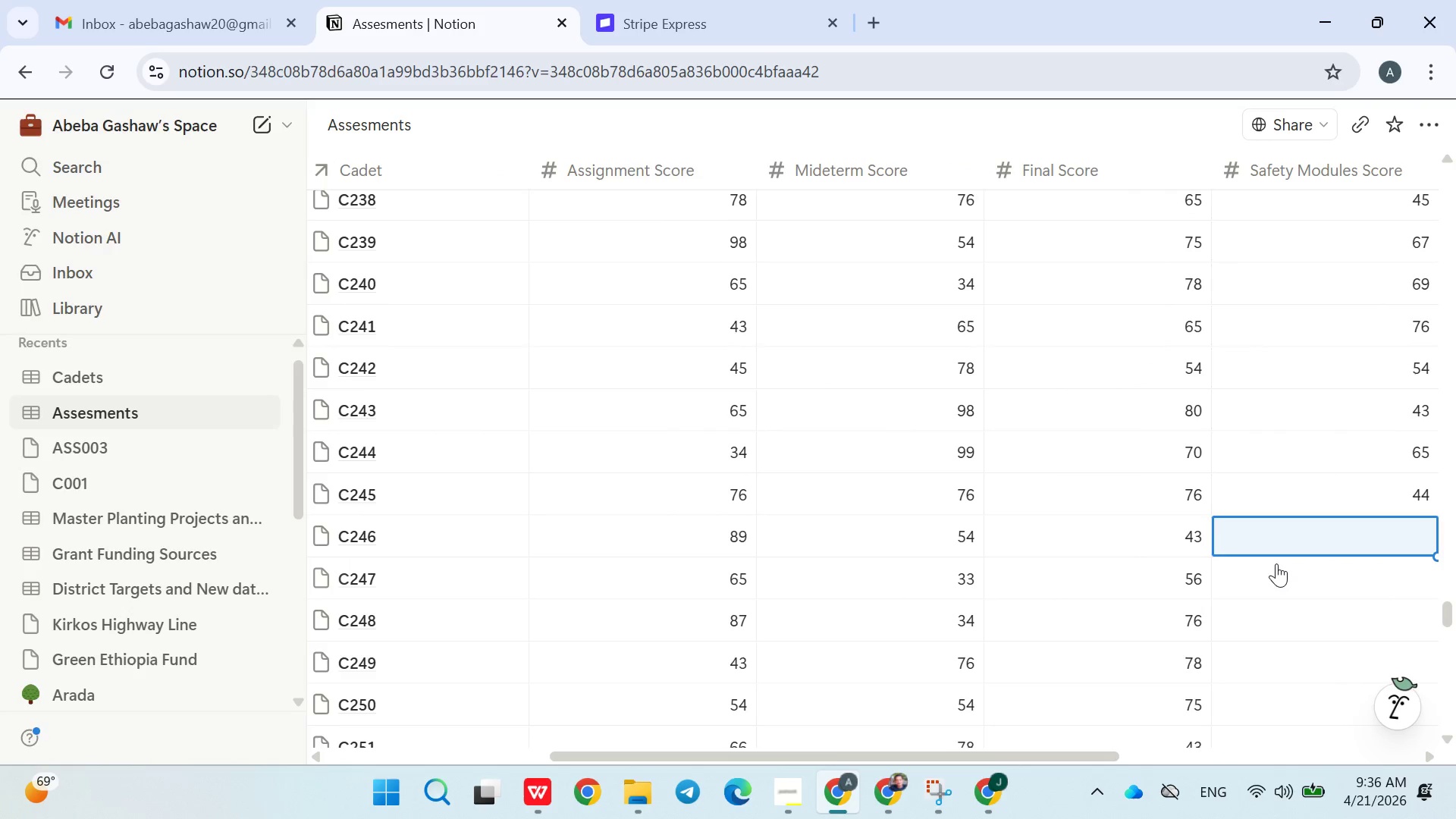 
wait(9.26)
 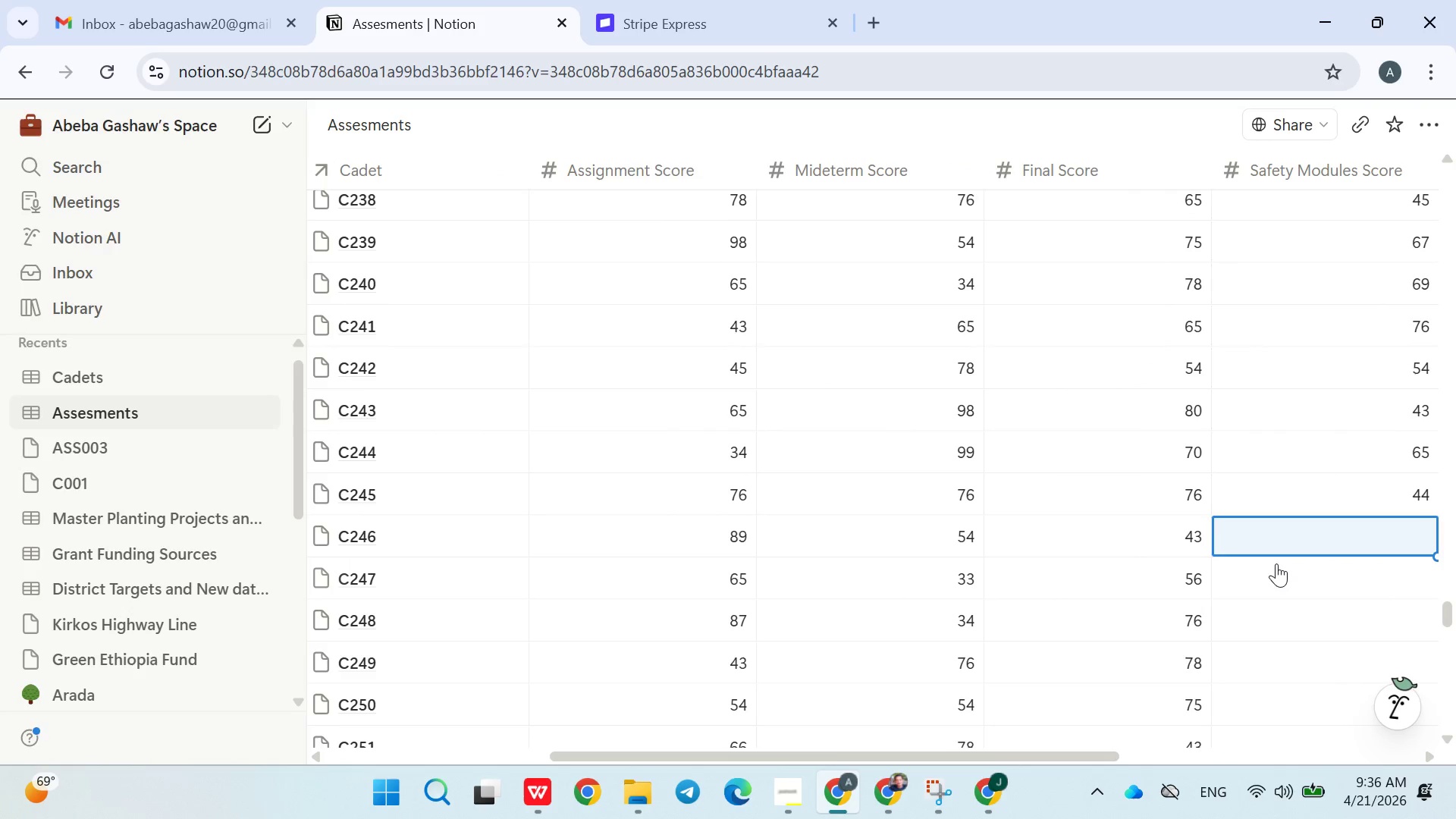 
left_click([231, 121])
 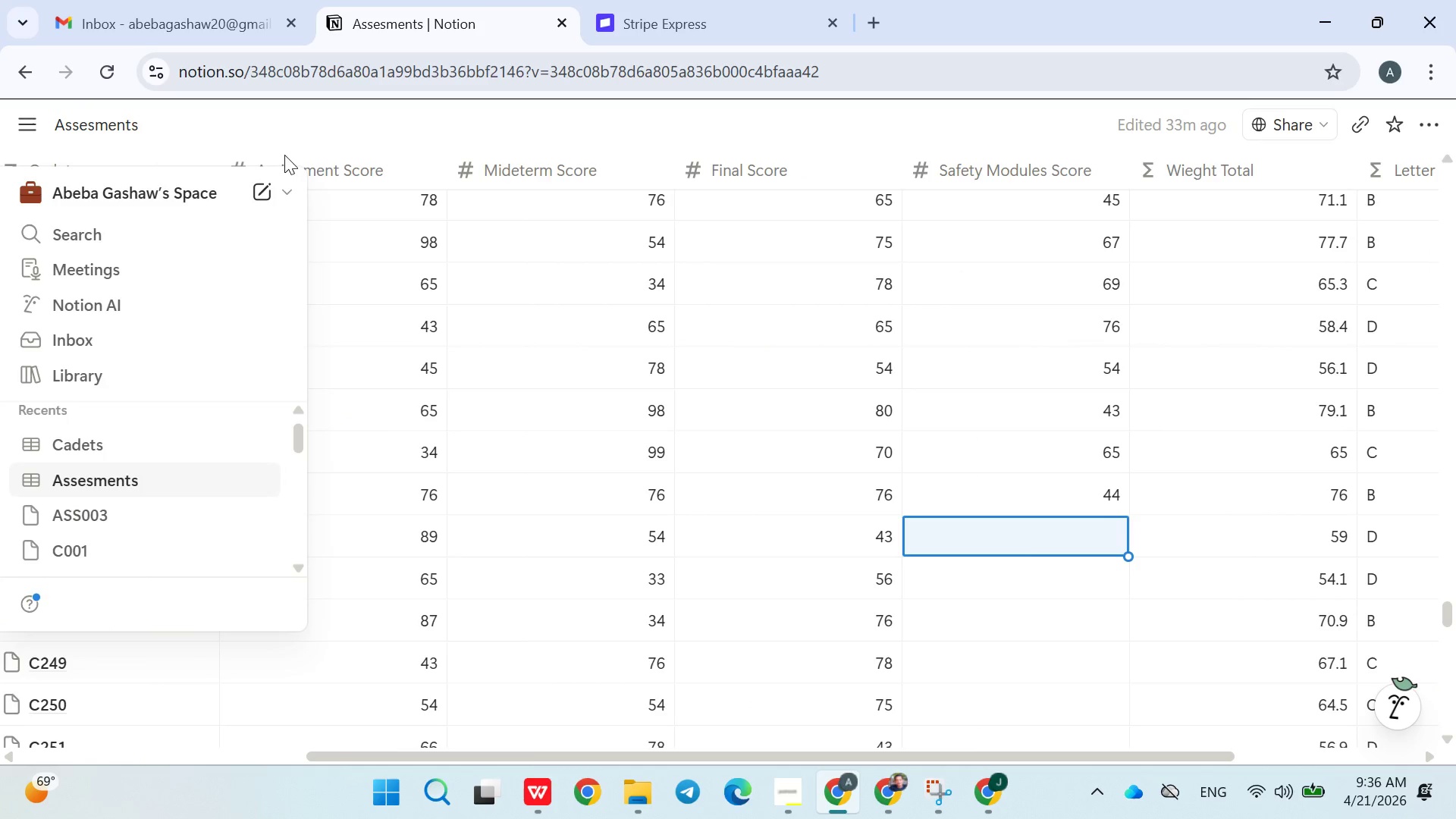 
left_click([340, 162])
 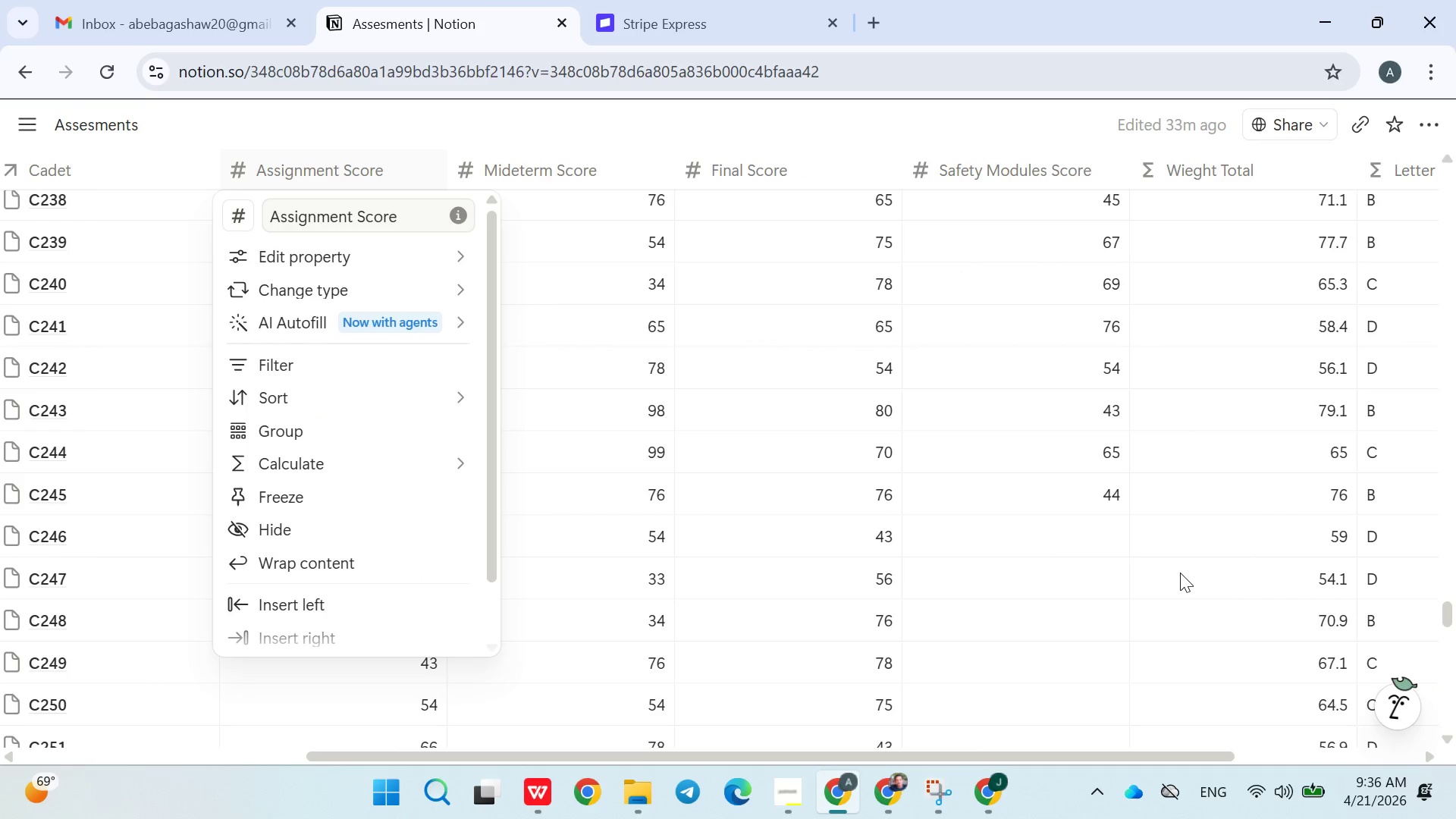 
left_click([1100, 560])
 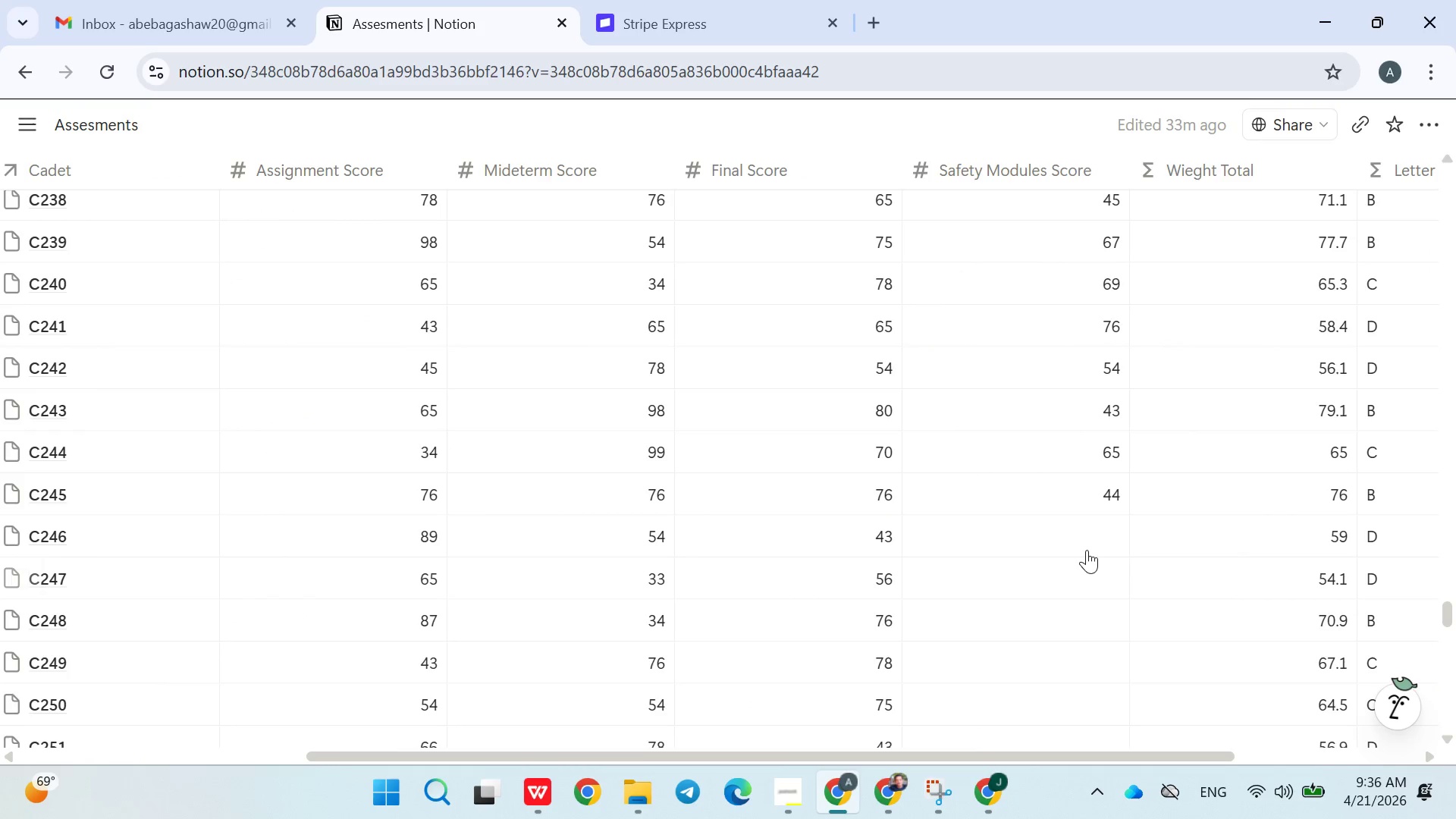 
left_click([1087, 550])
 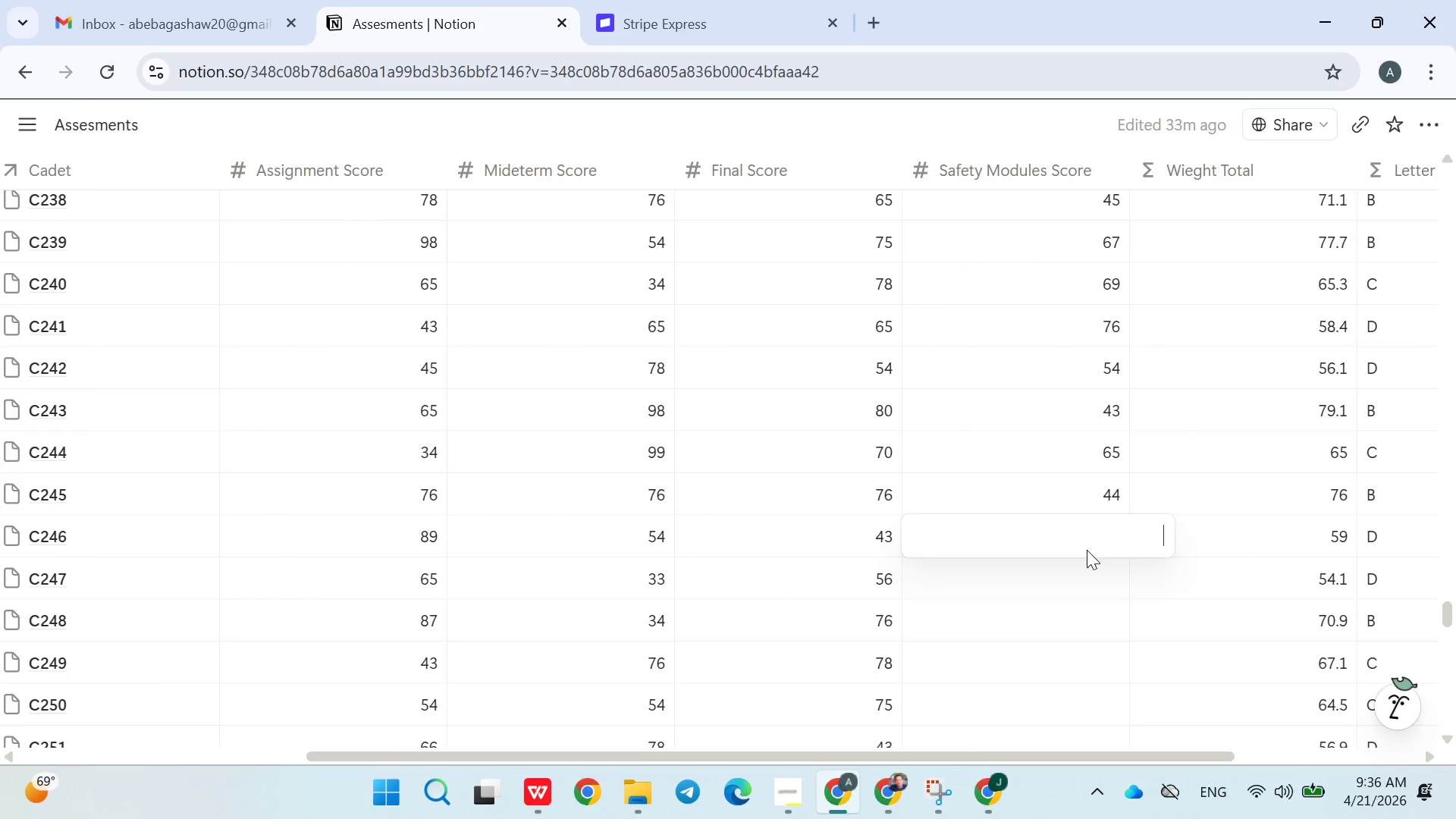 
type(54)
 